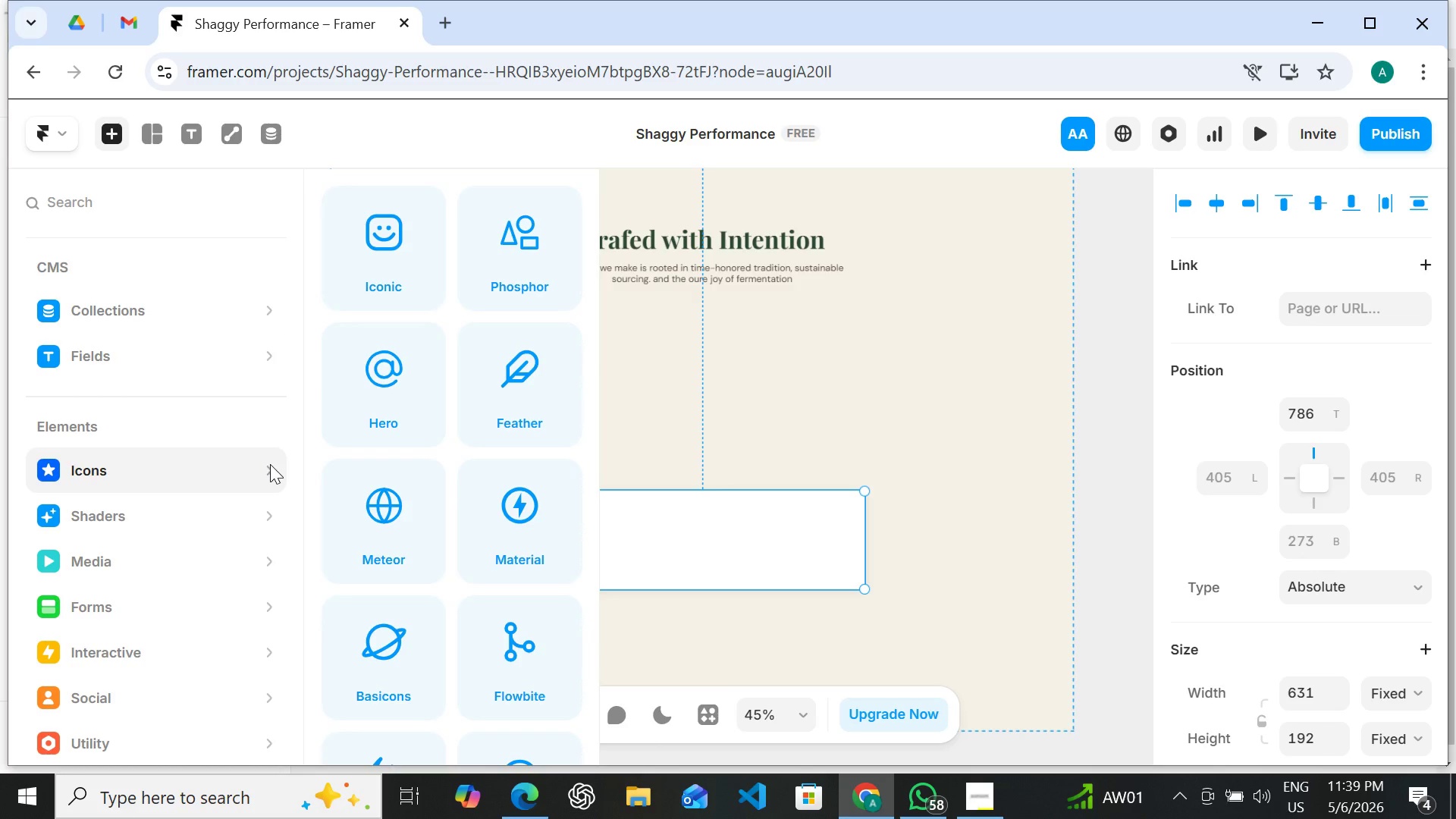 
wait(17.52)
 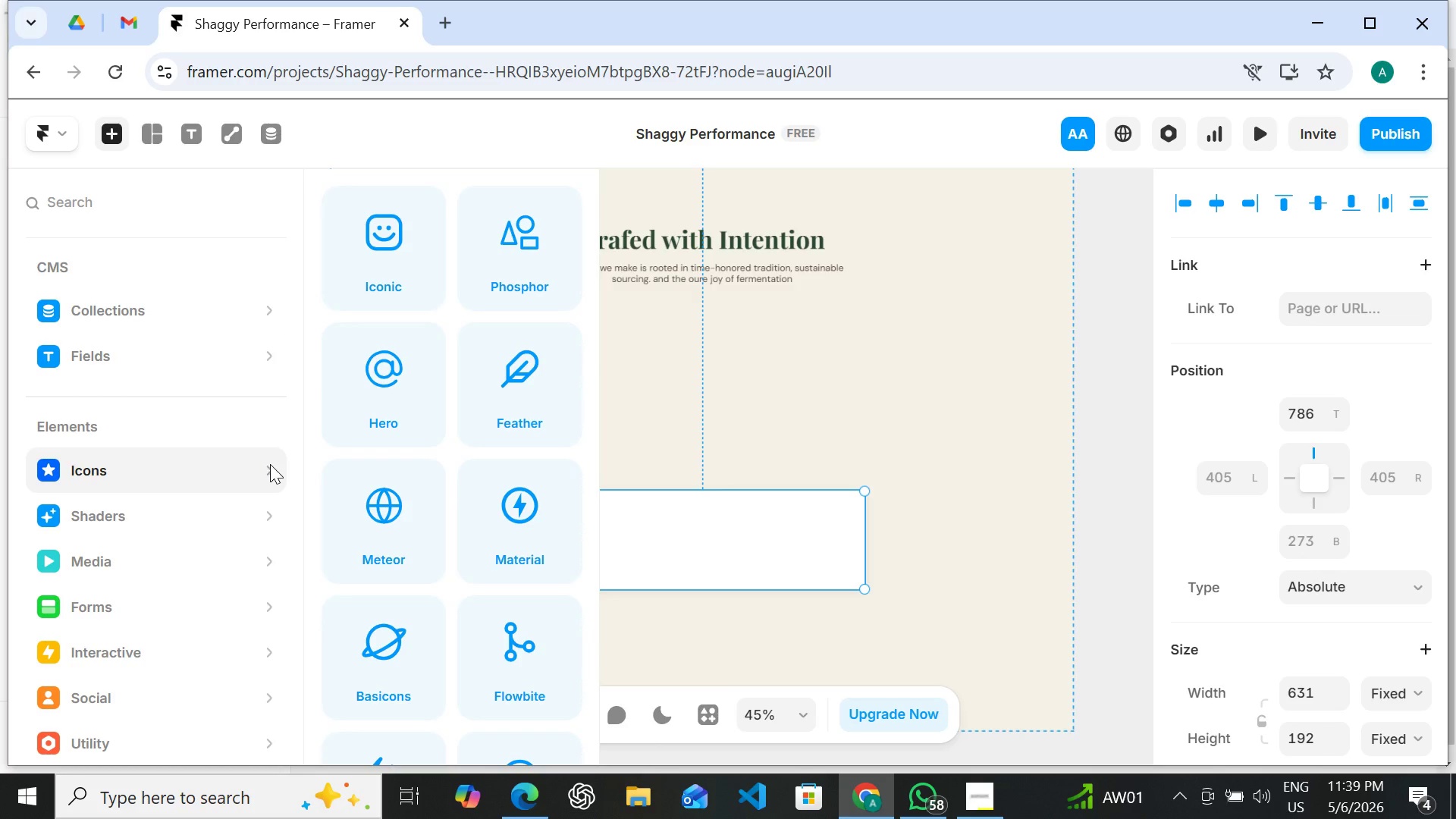 
left_click([387, 291])
 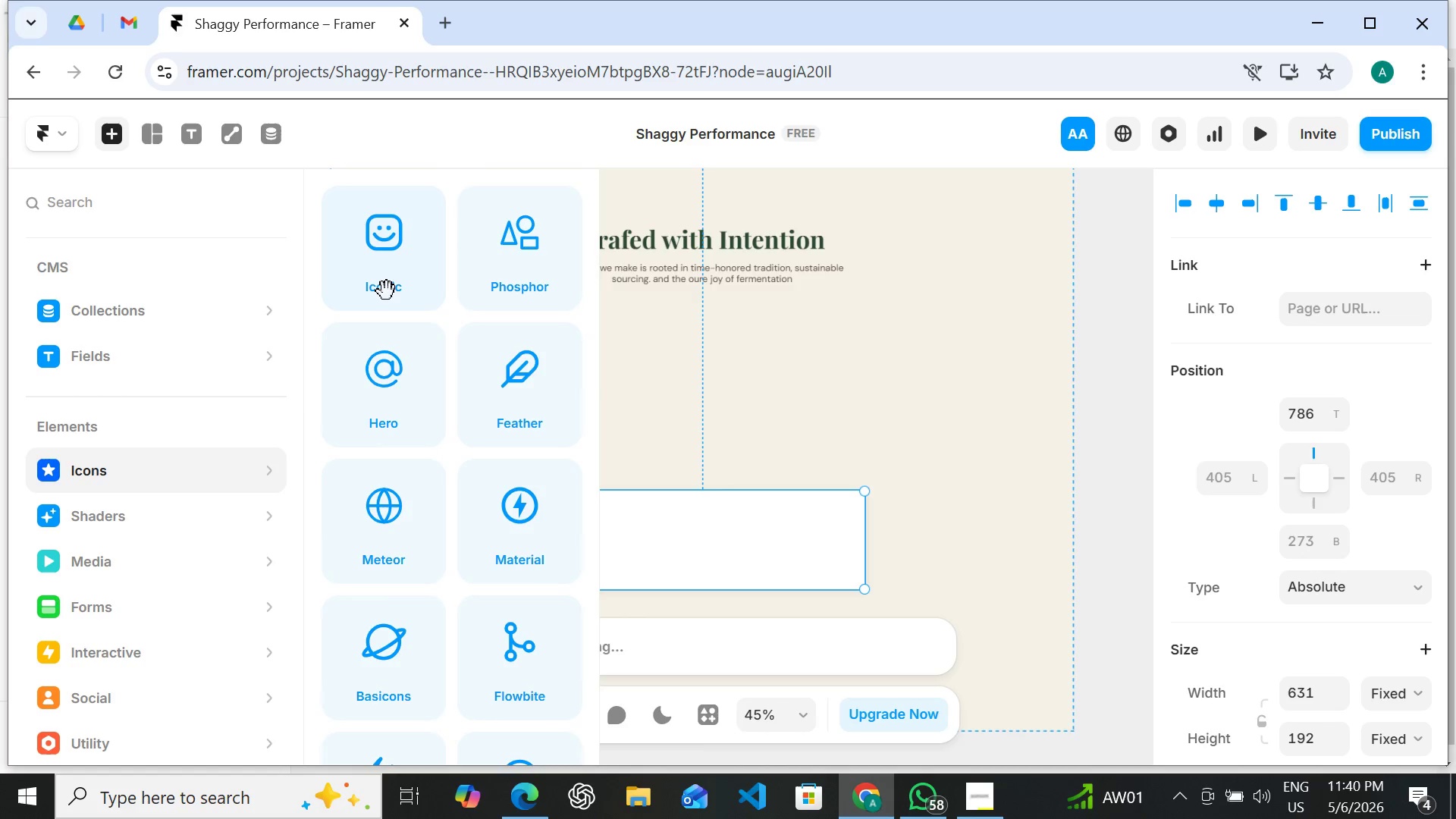 
double_click([387, 291])
 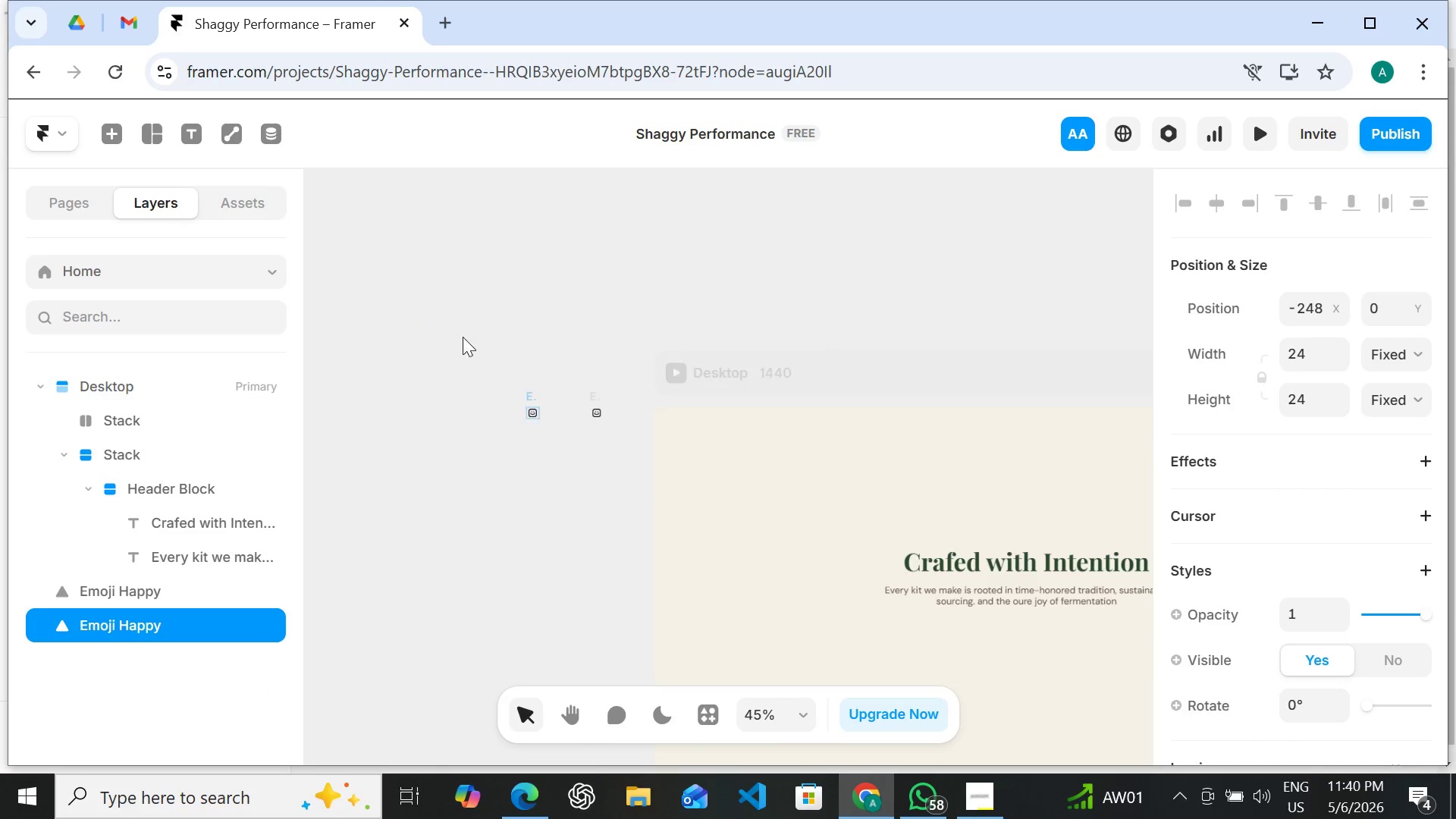 
wait(7.33)
 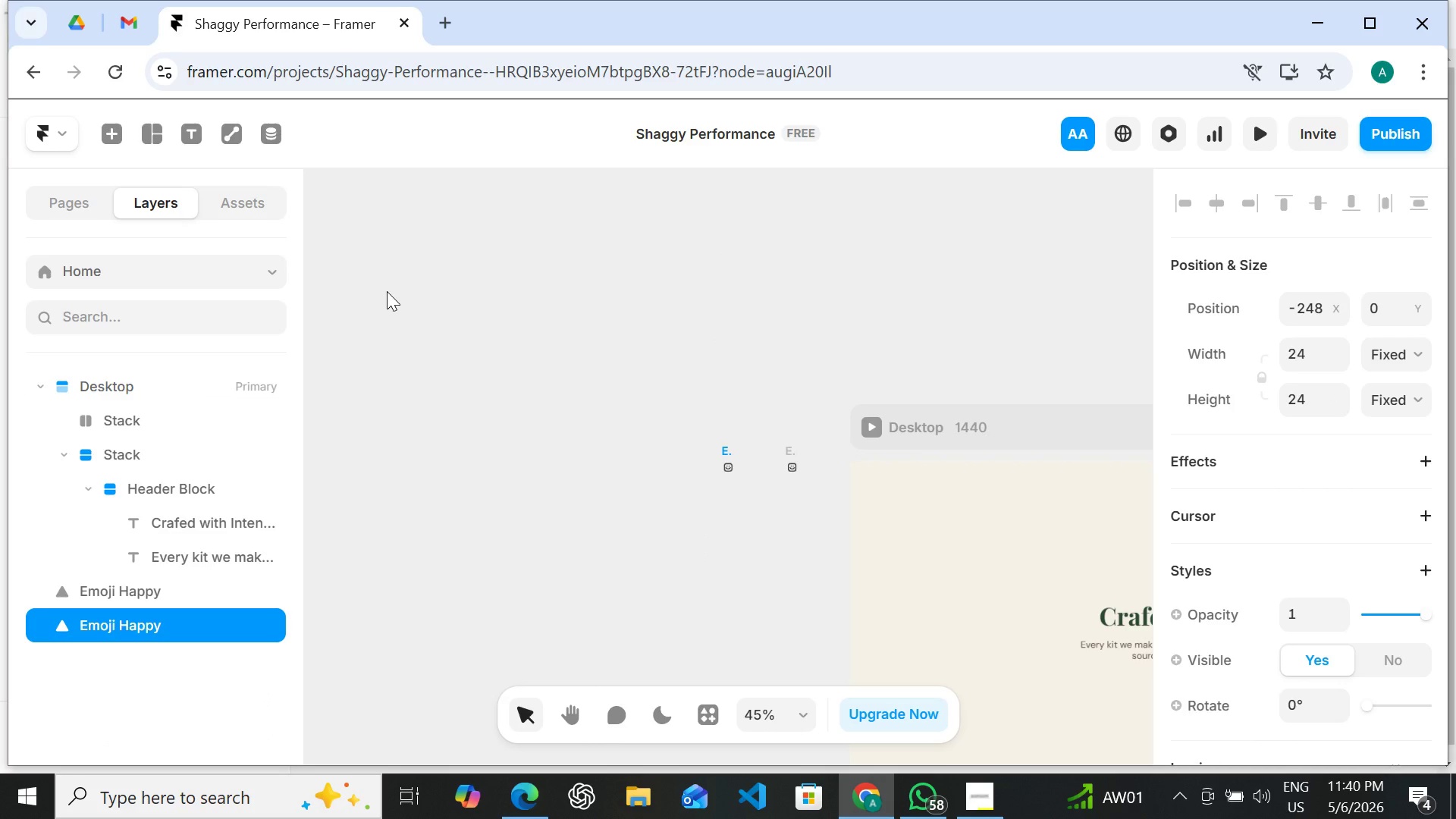 
left_click([530, 412])
 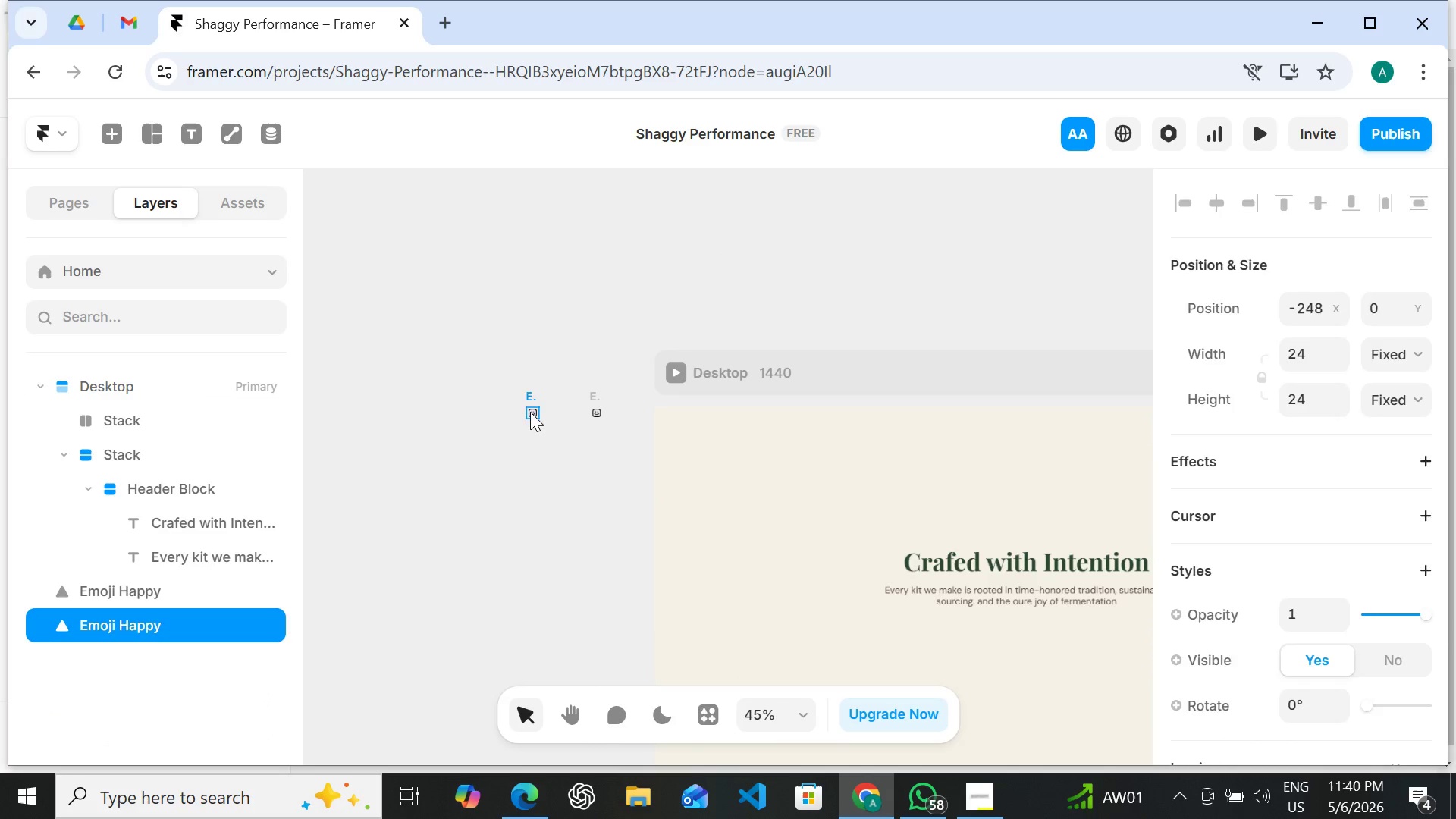 
key(Delete)
 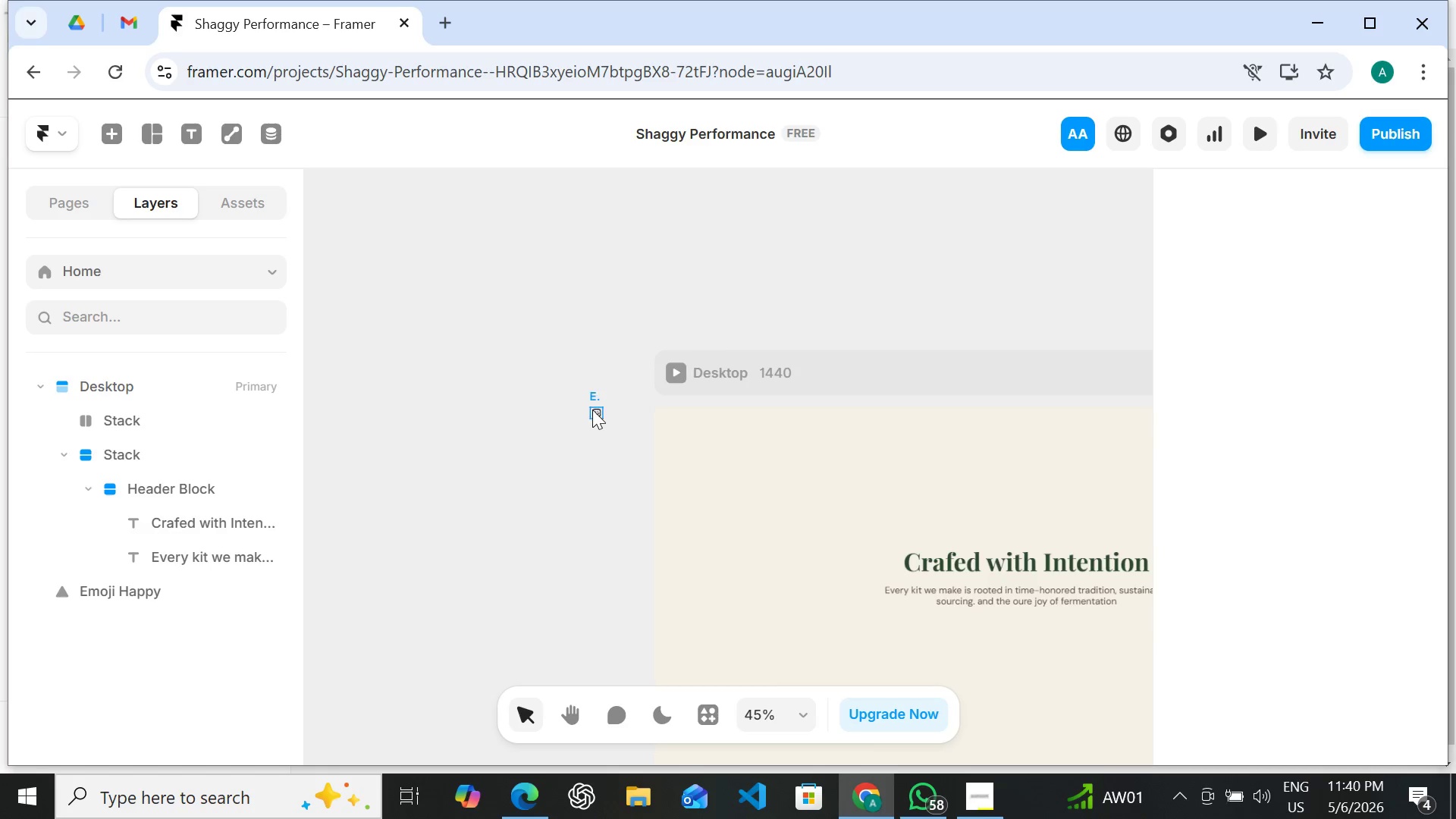 
left_click([598, 411])
 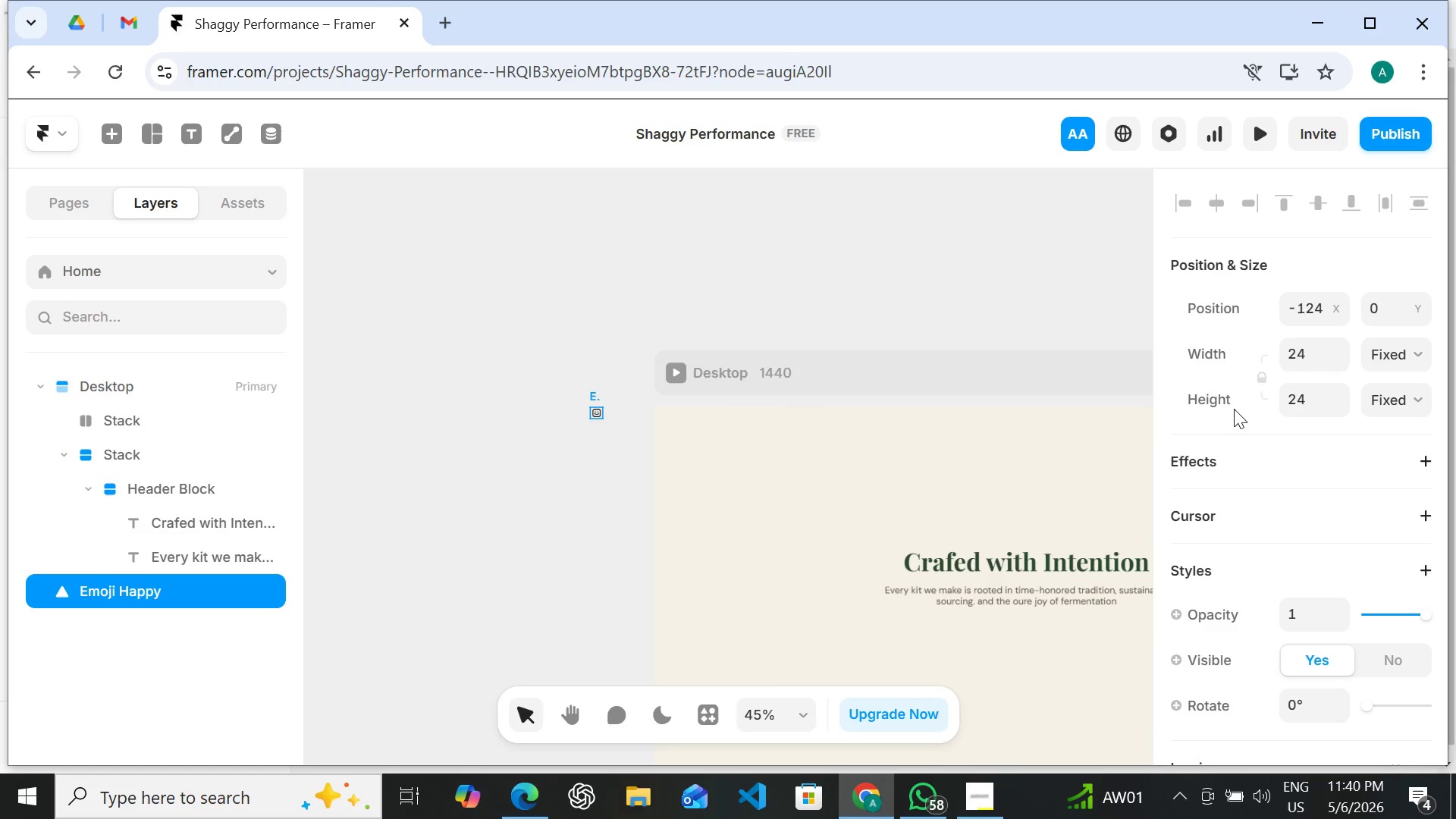 
wait(8.78)
 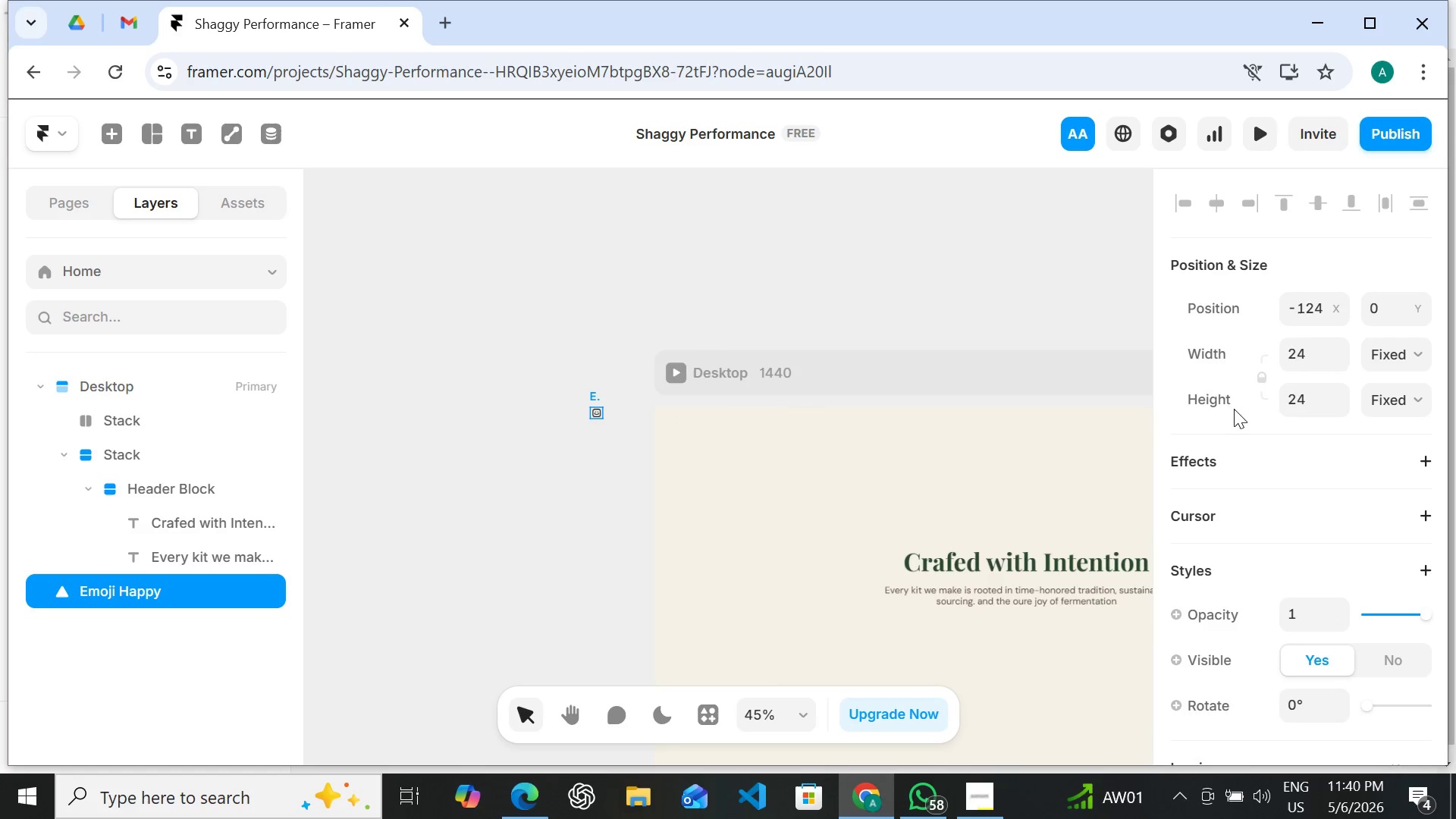 
left_click([1342, 512])
 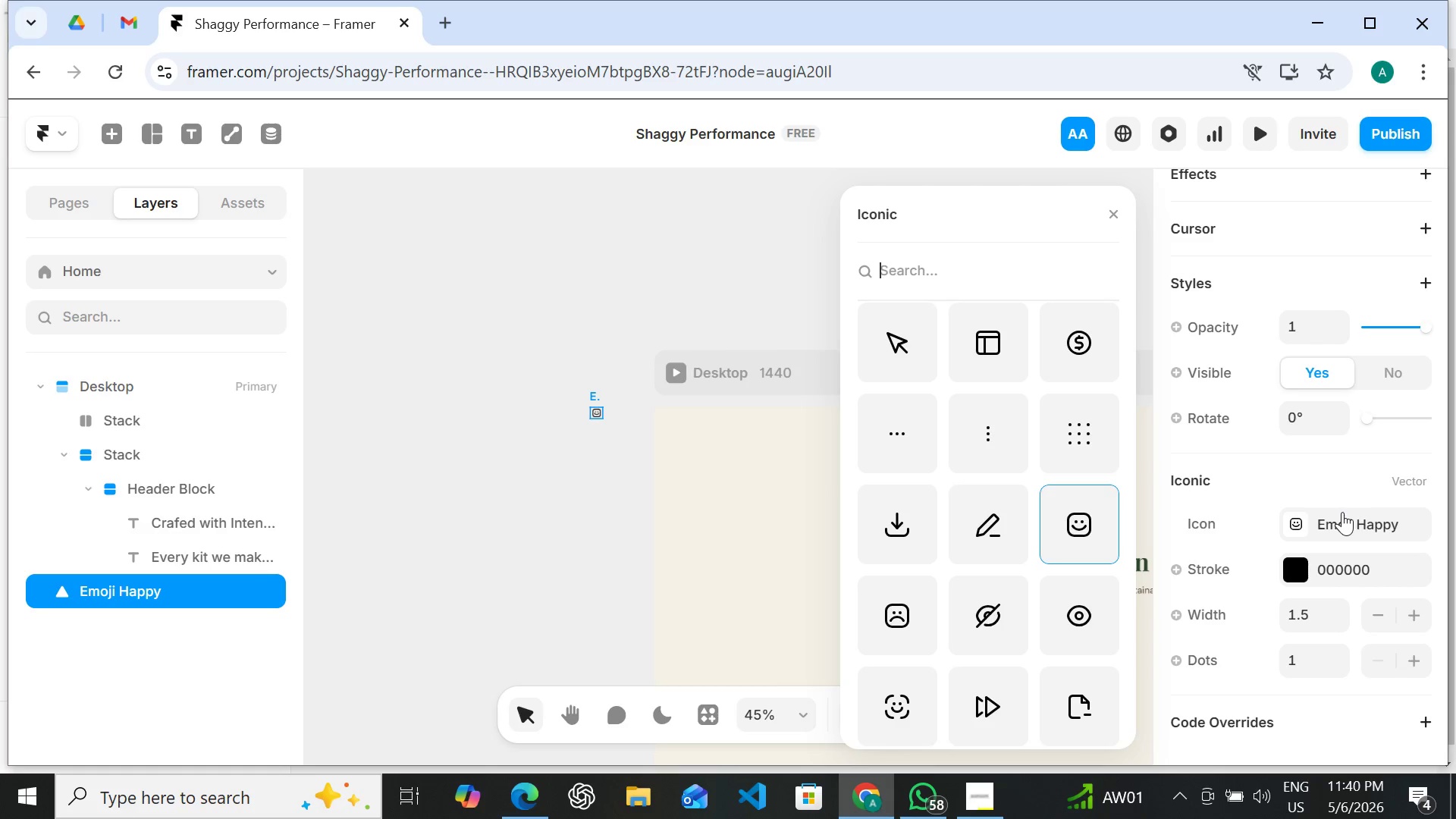 
wait(11.73)
 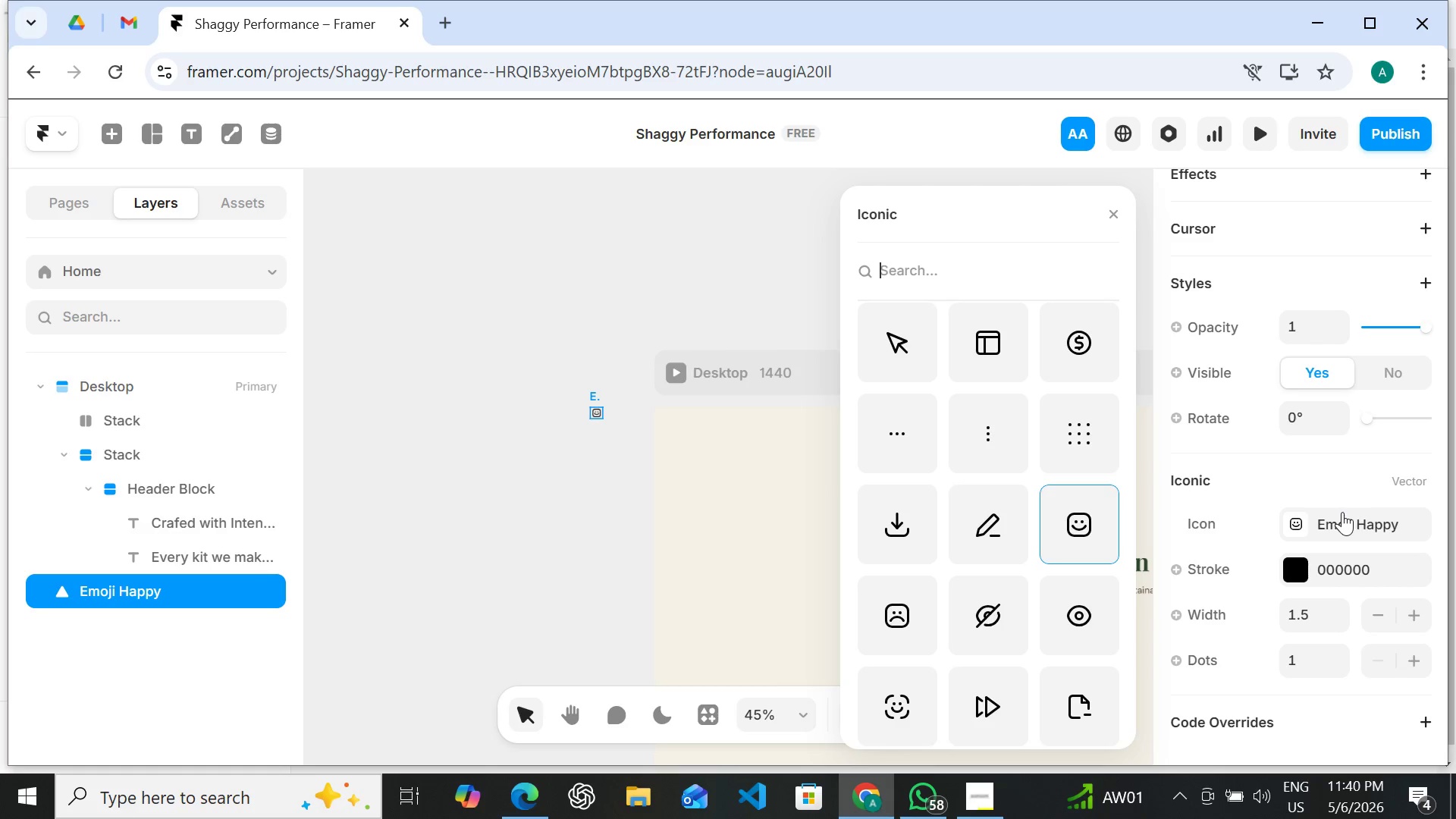 
type(leaf)
 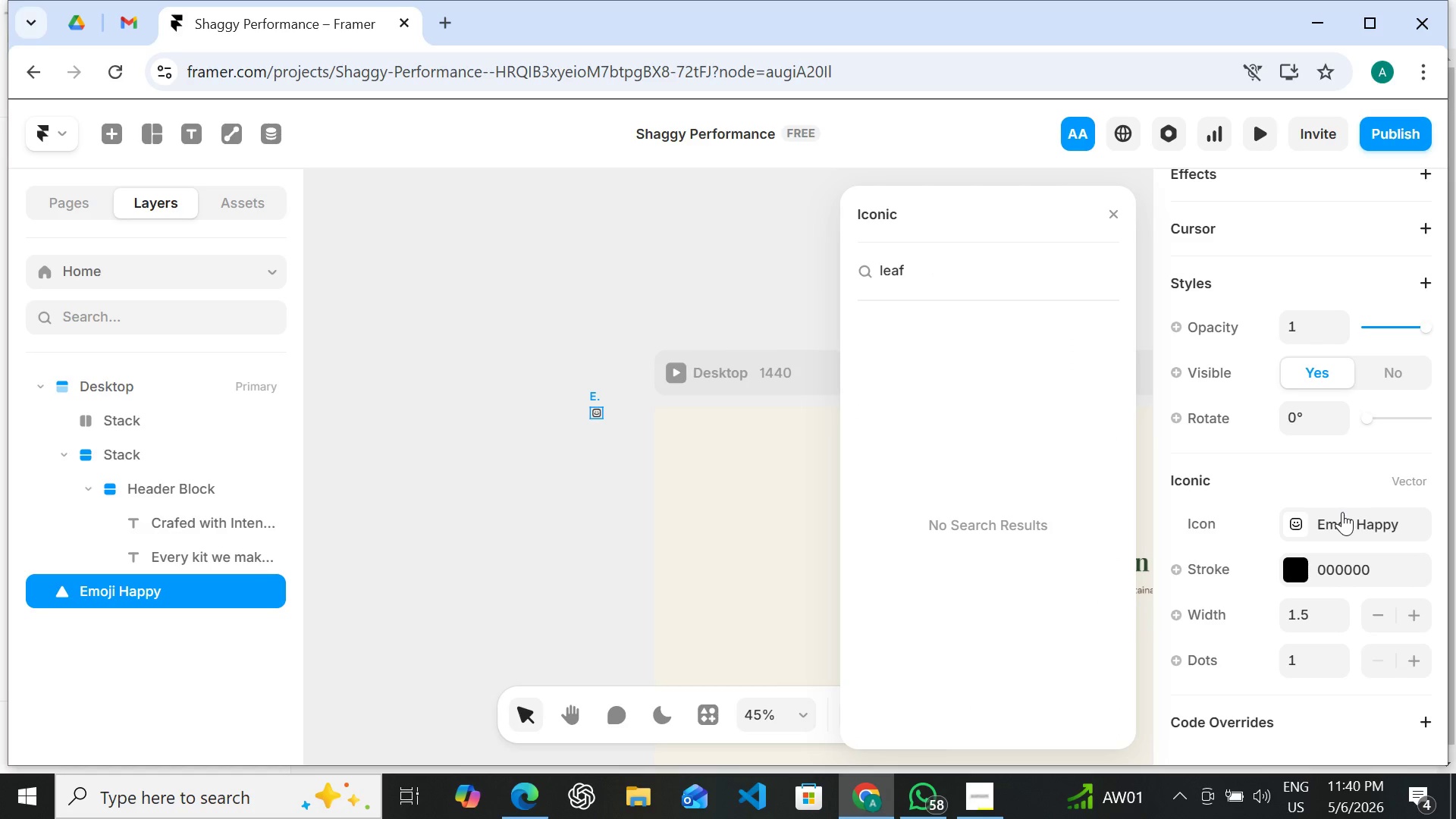 
key(Backspace)
 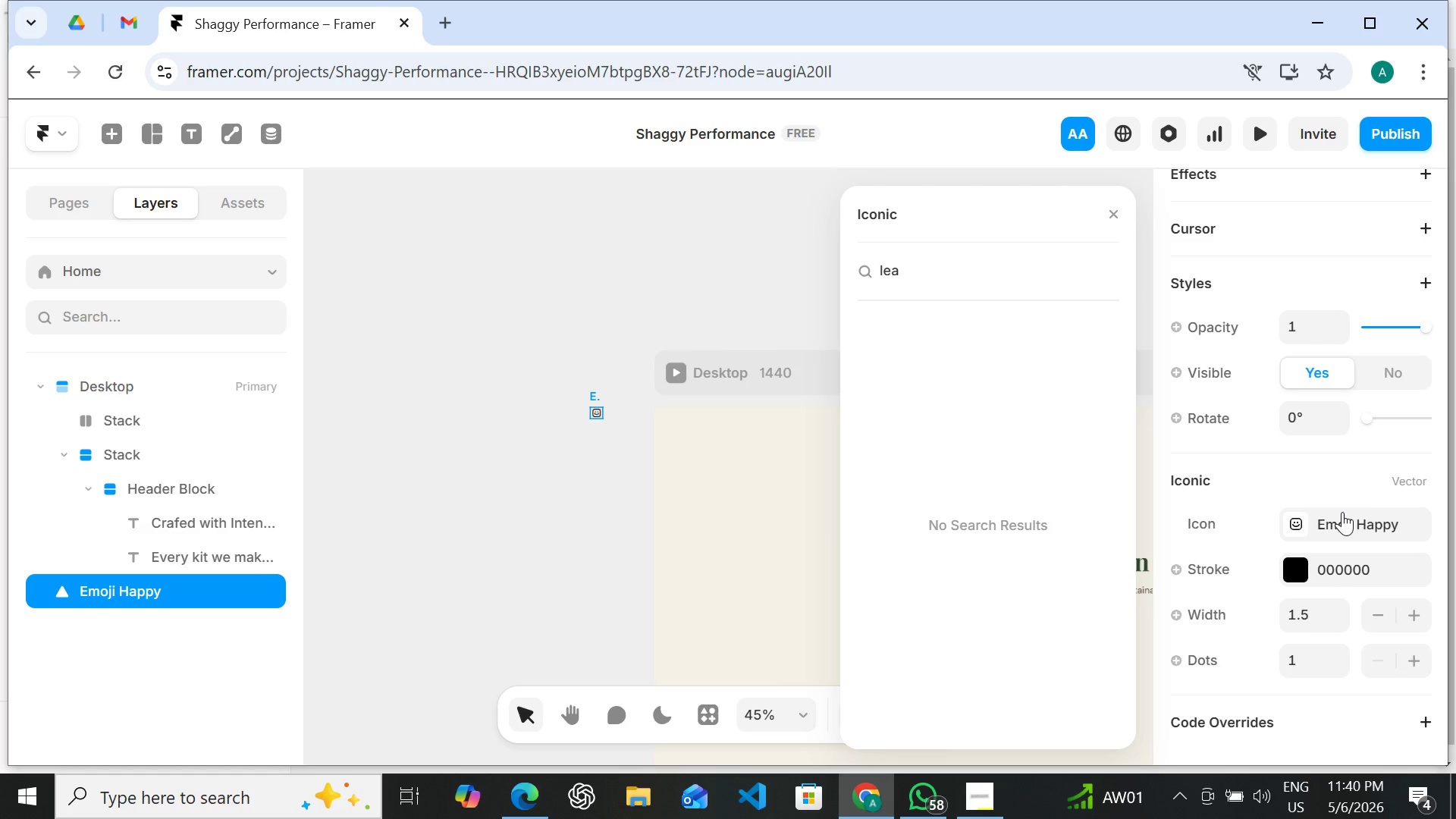 
key(Backspace)
 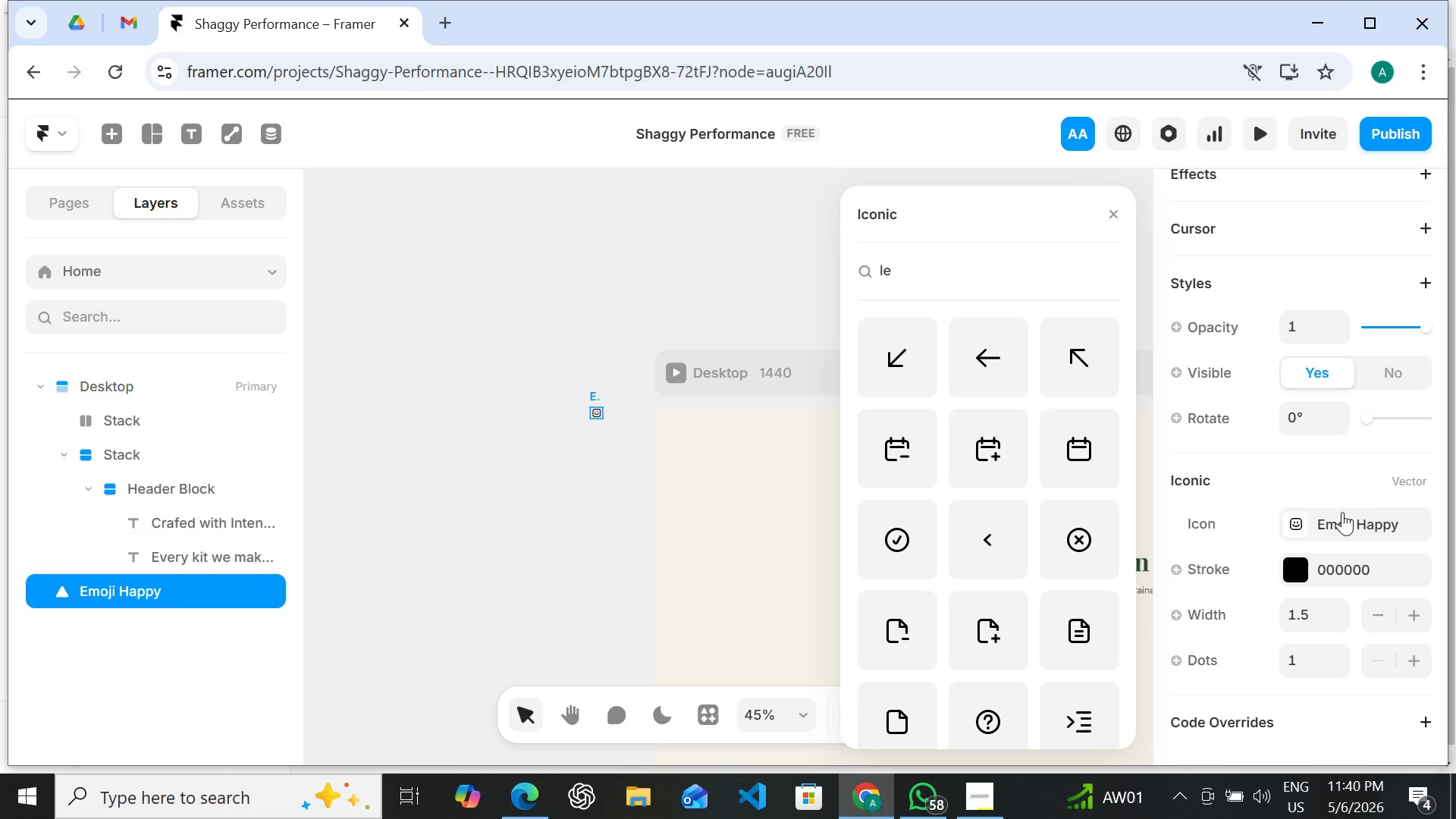 
key(Backspace)
 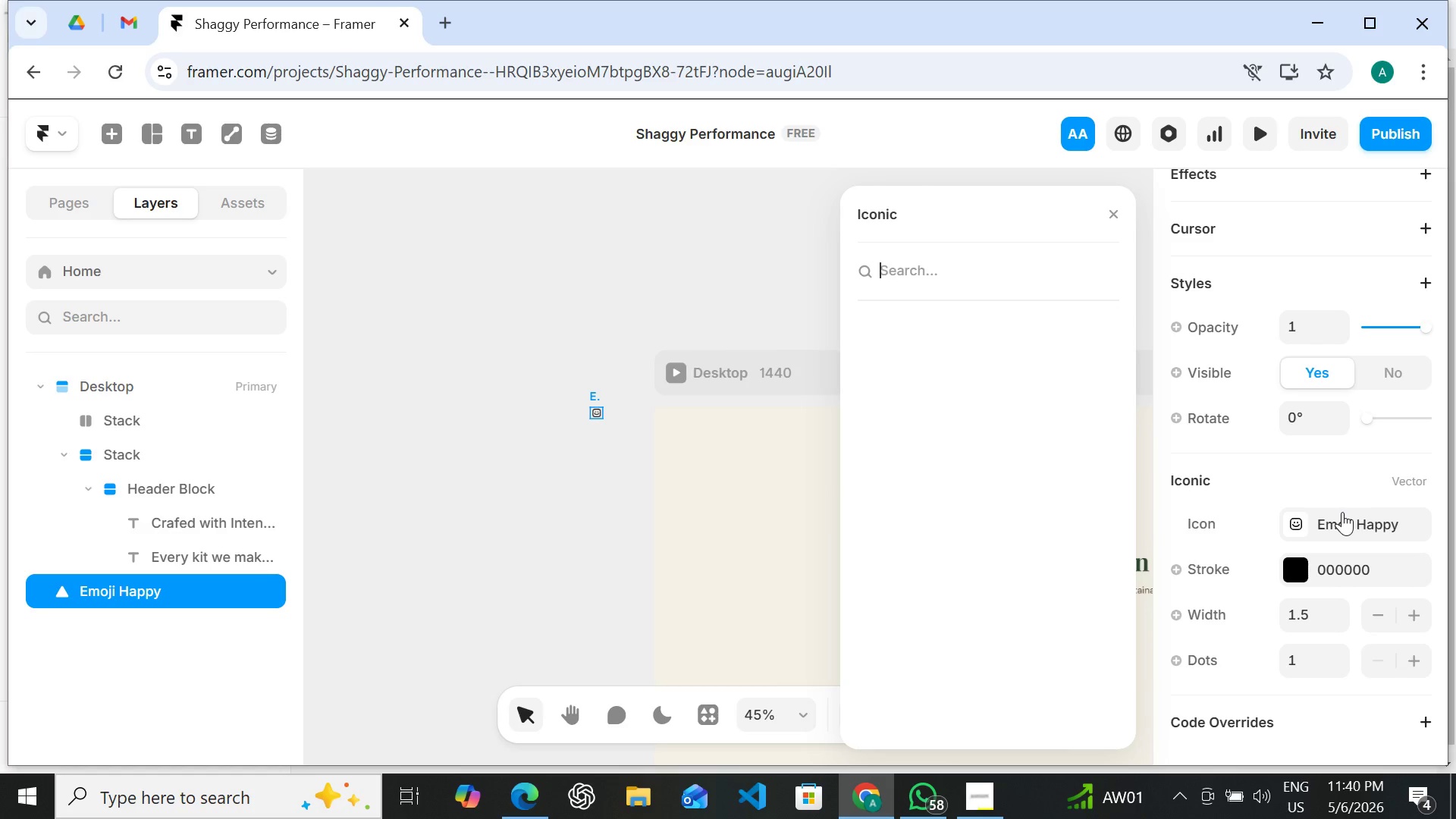 
key(Backspace)
 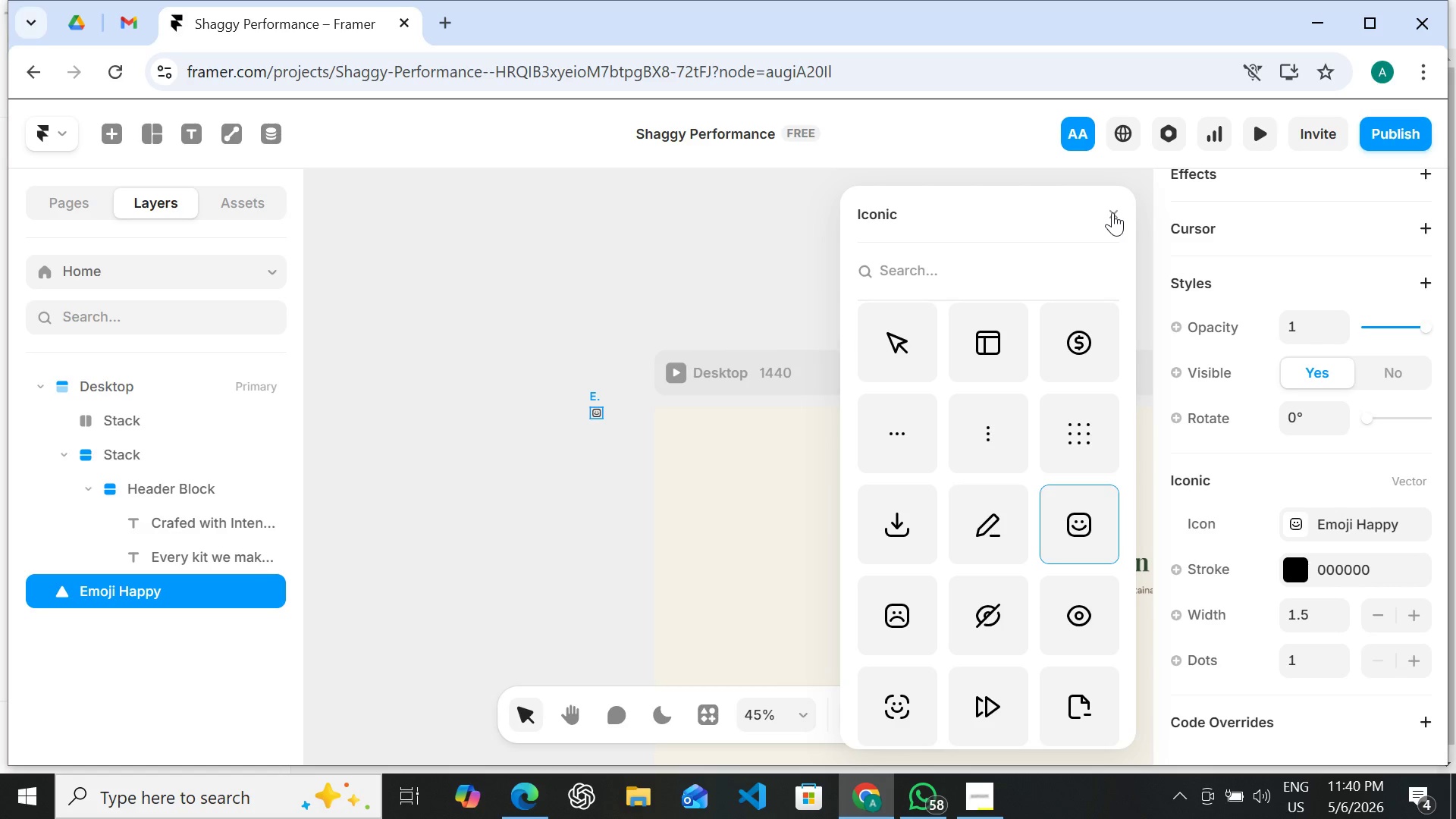 
wait(11.86)
 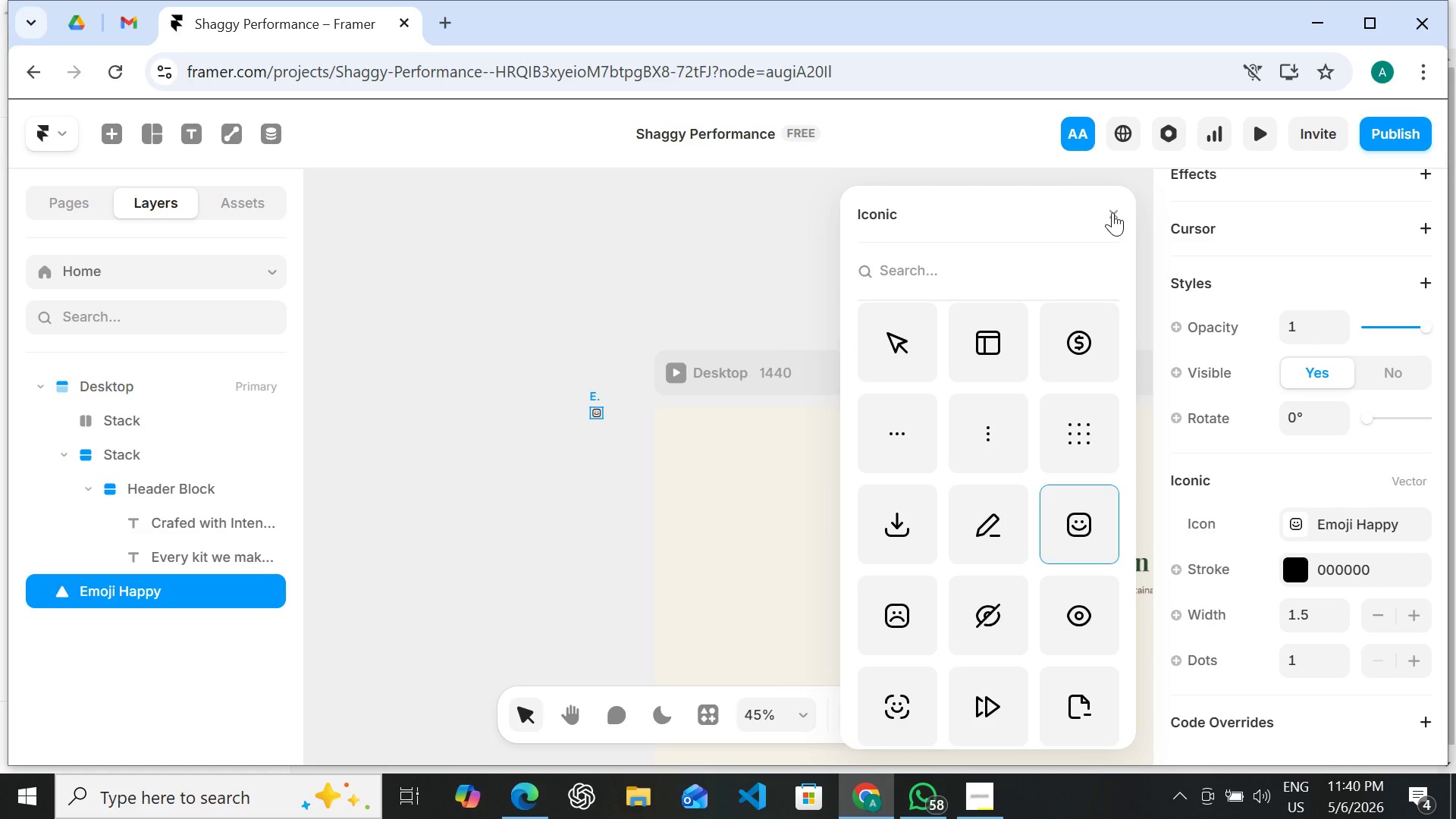 
left_click([1112, 212])
 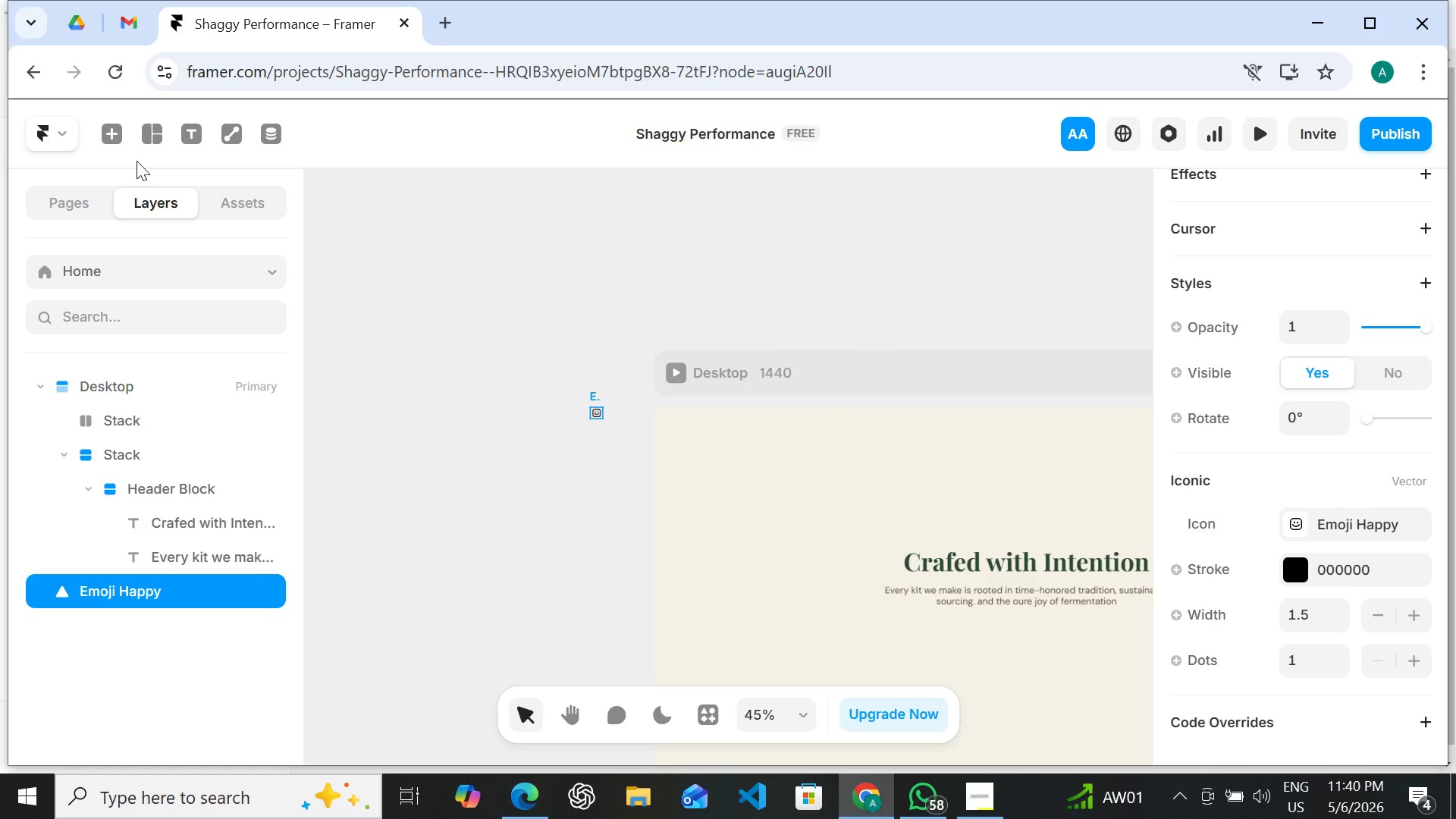 
left_click([108, 136])
 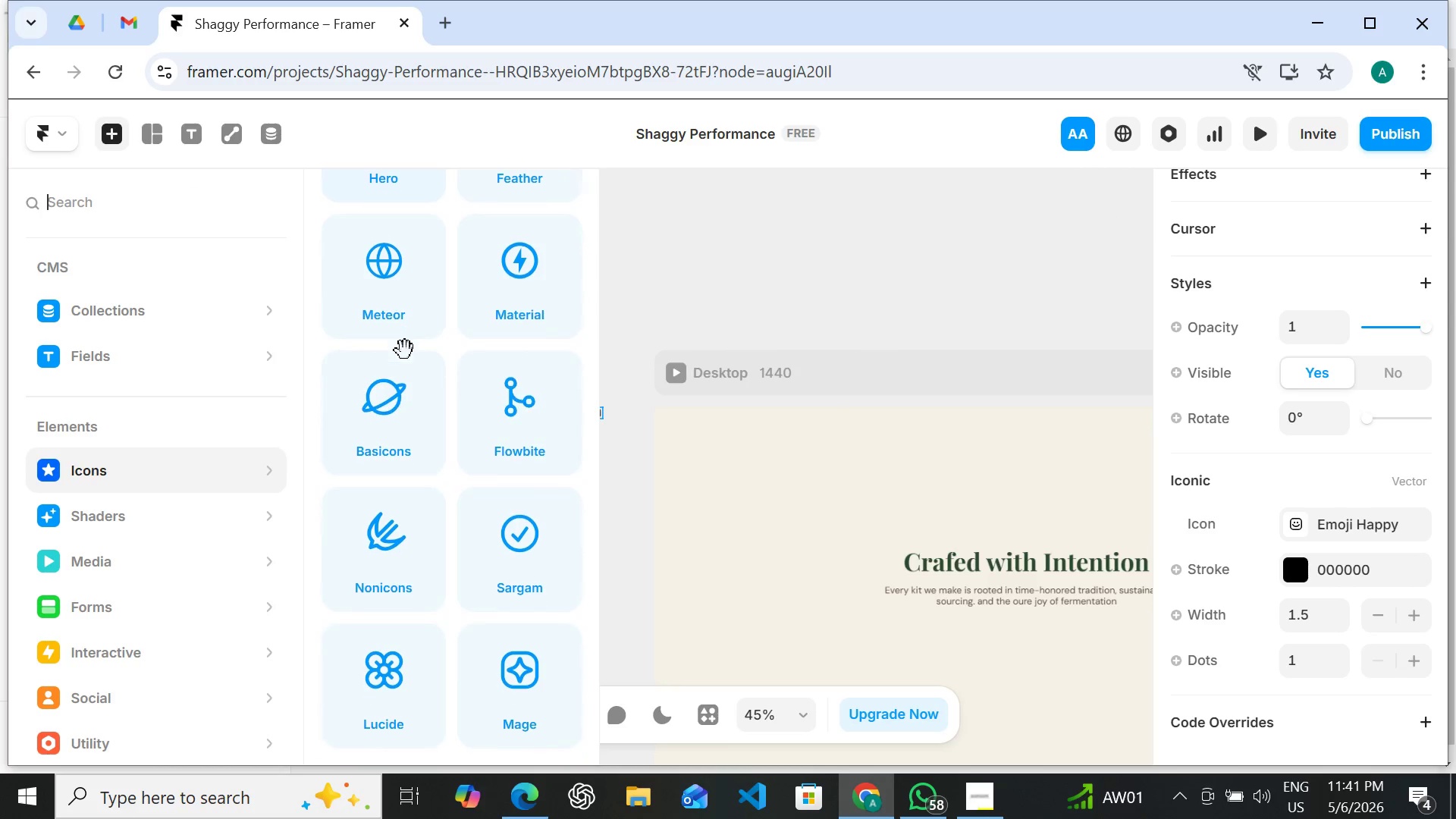 
wait(6.12)
 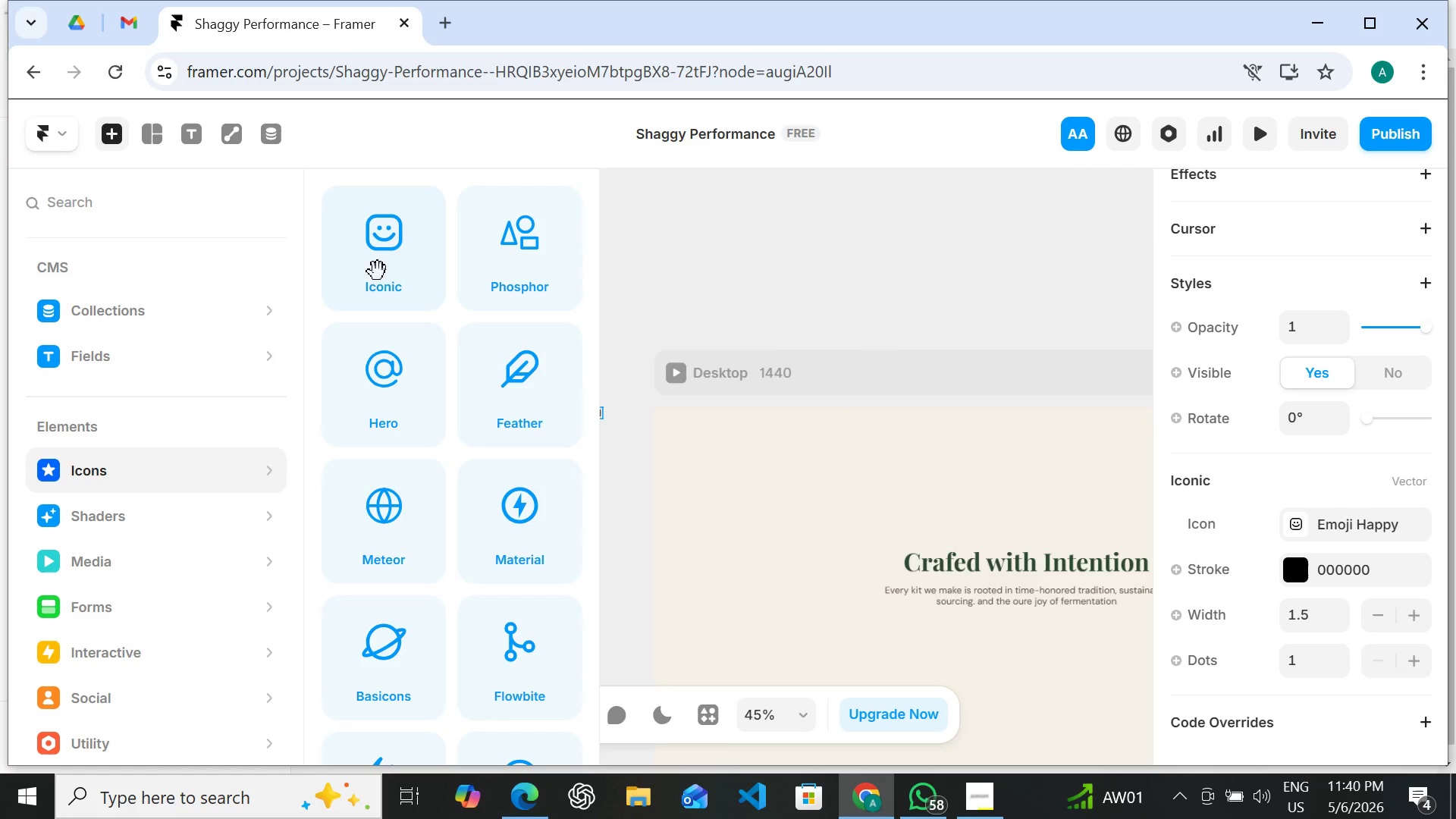 
type(leF)
key(Backspace)
type(af)
key(Backspace)
key(Backspace)
key(Backspace)
key(Backspace)
 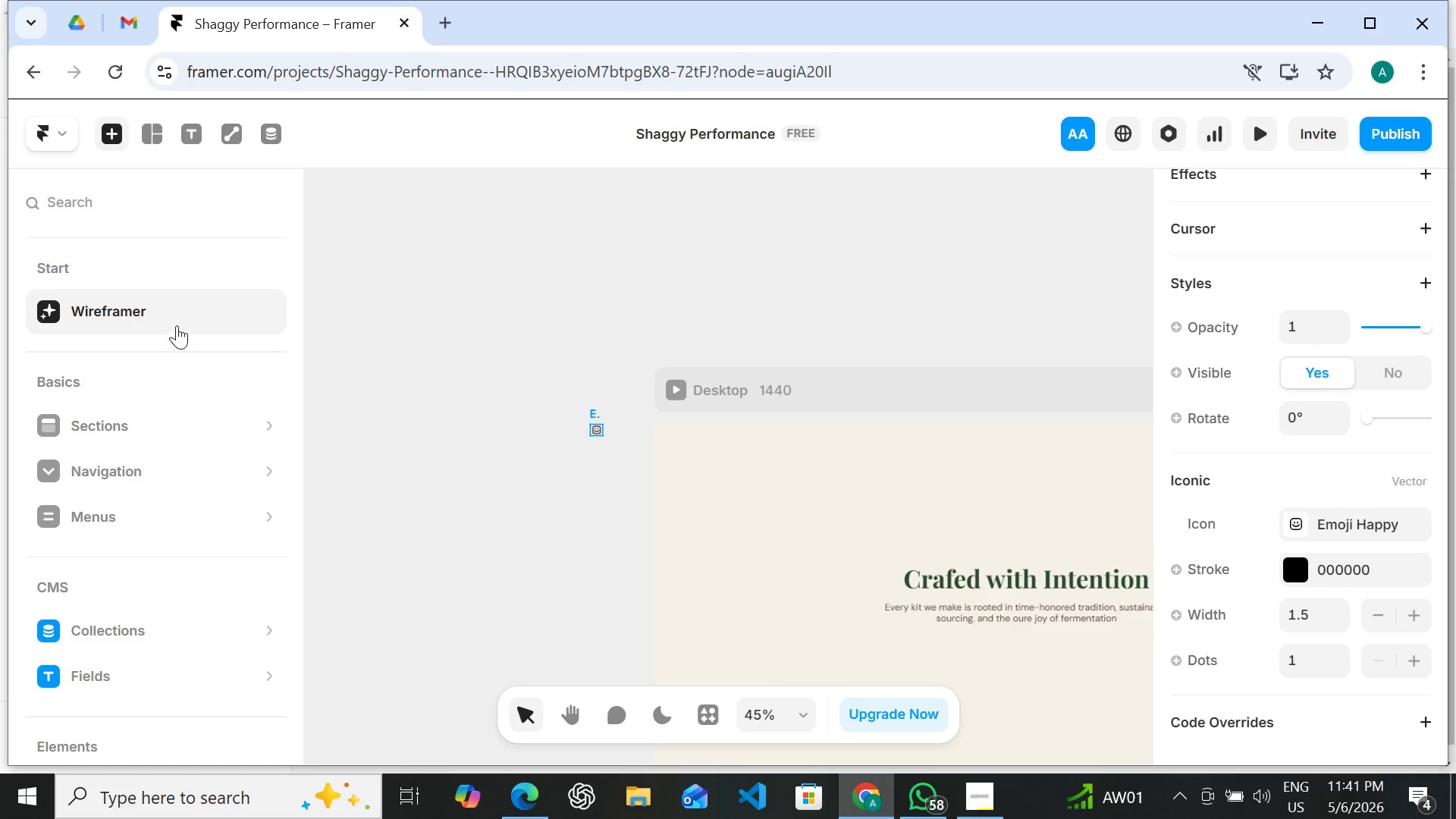 
key(I)
 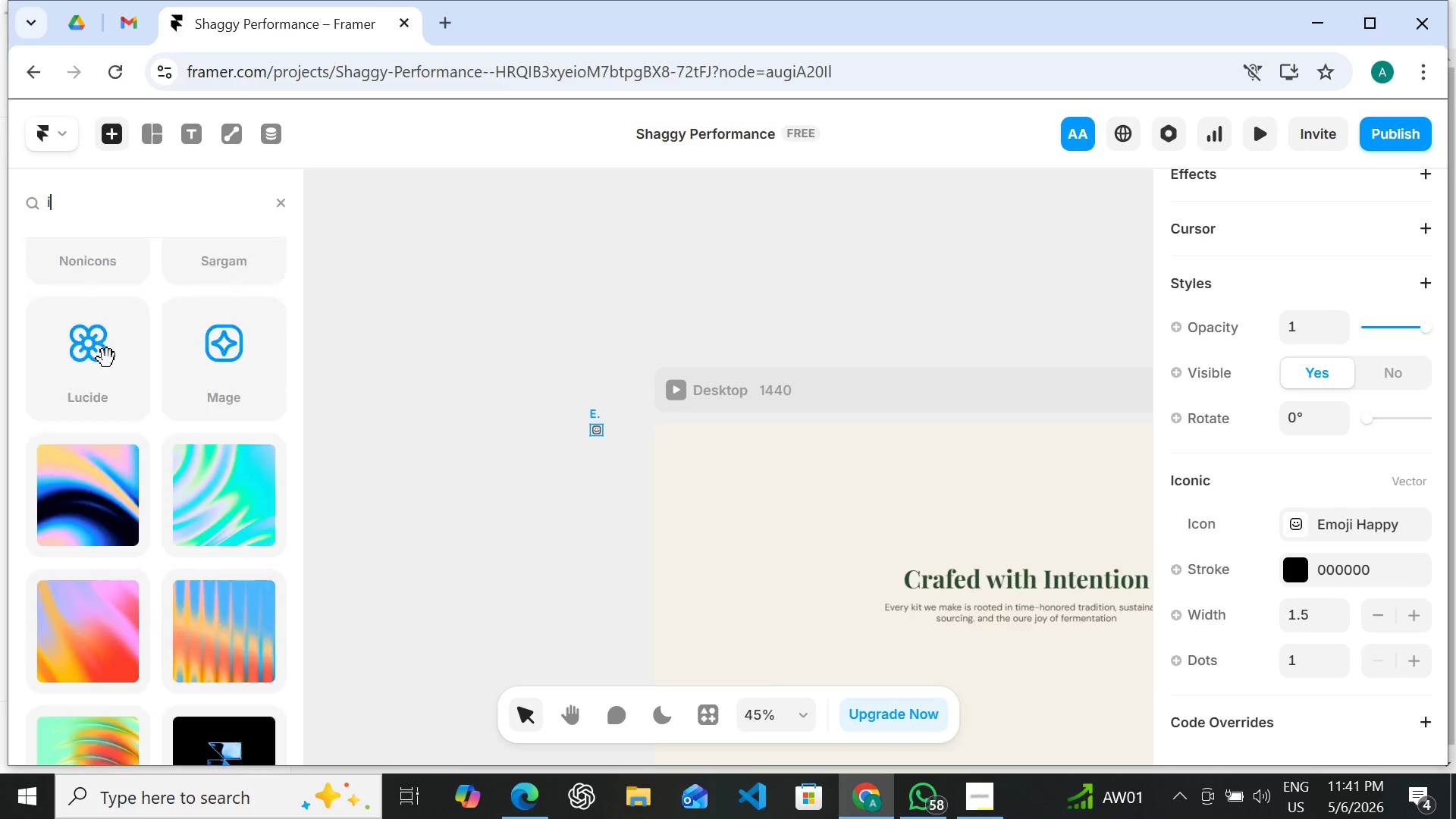 
wait(11.58)
 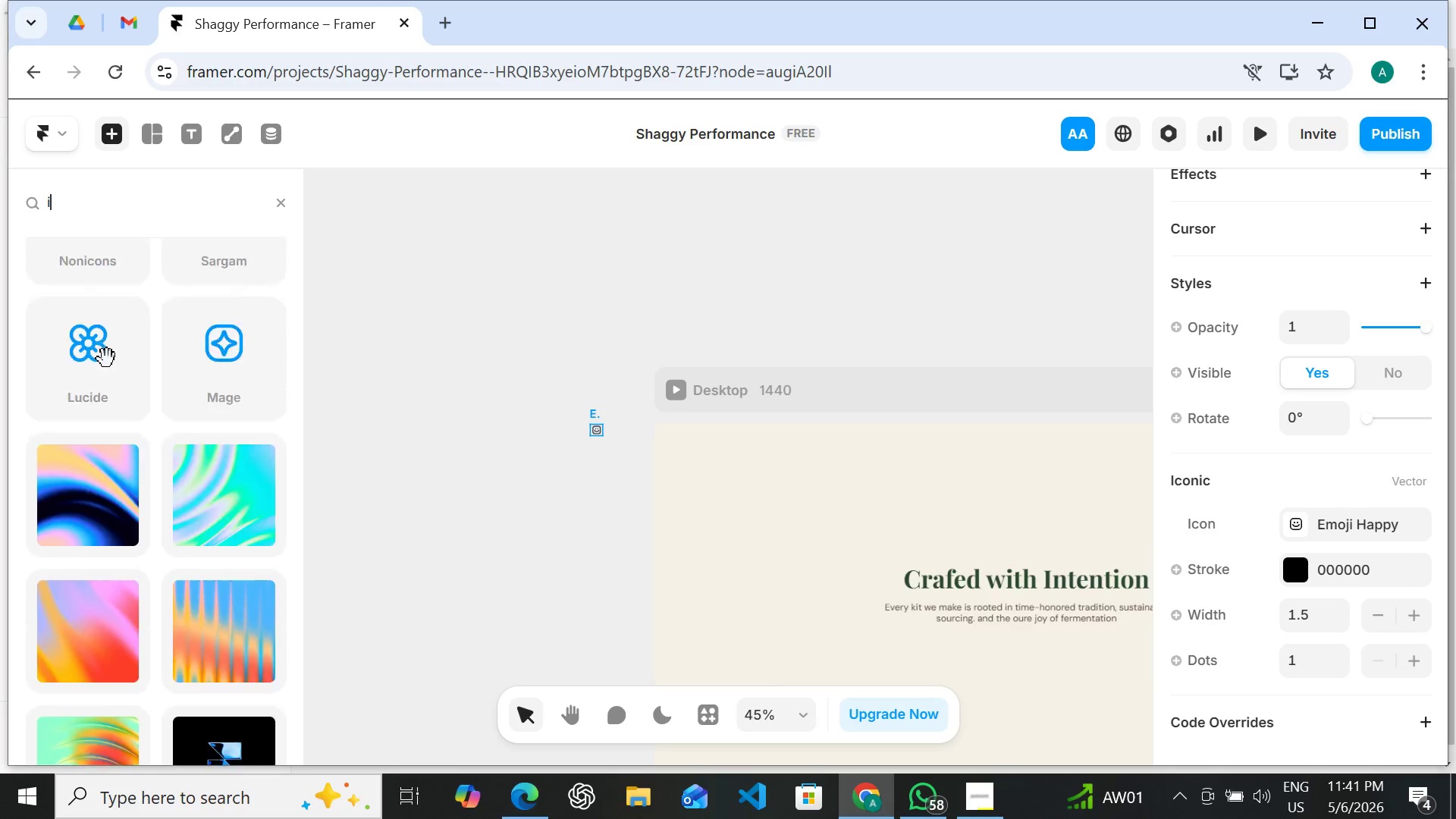 
type(con)
 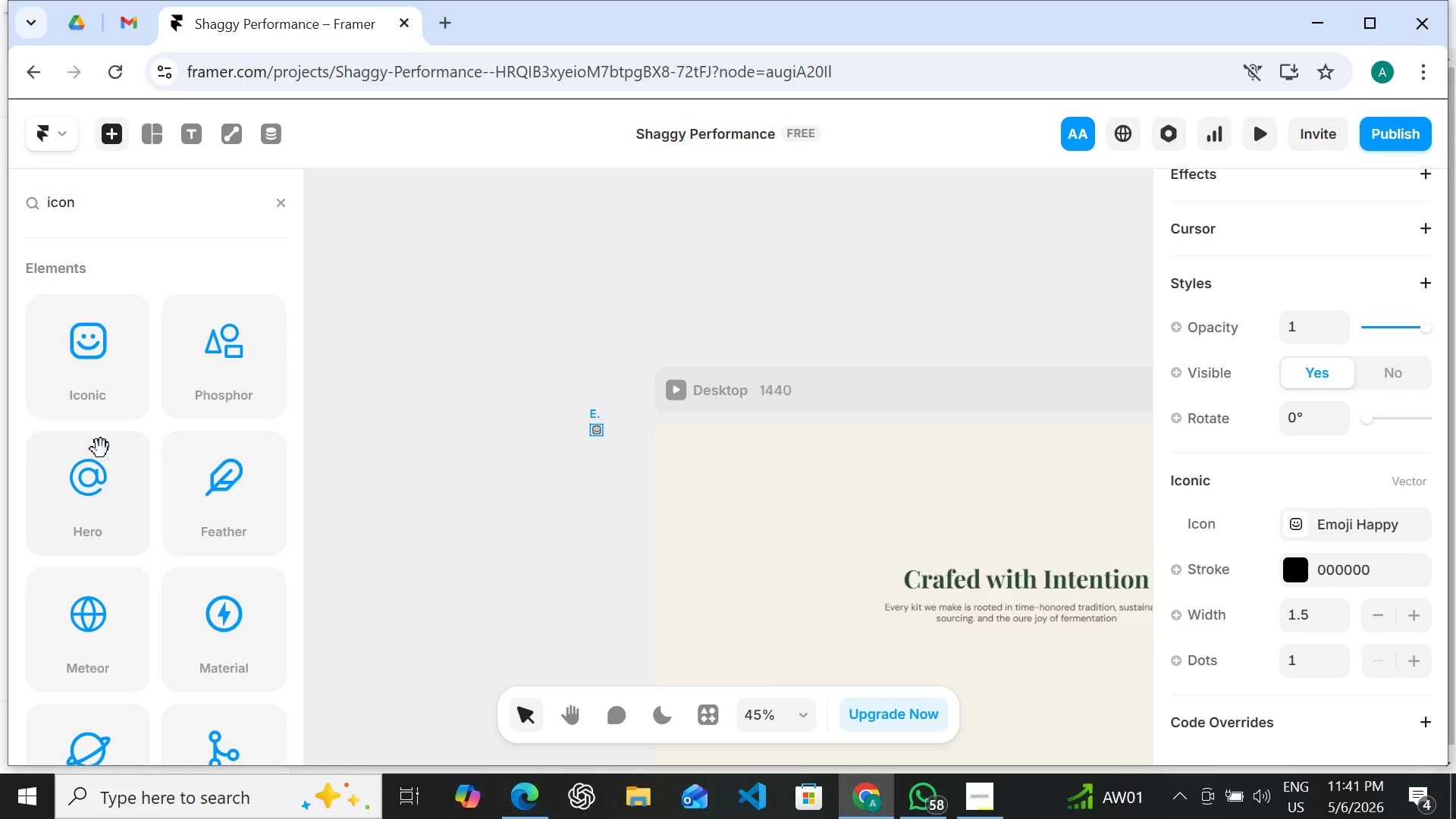 
mouse_move([130, 403])
 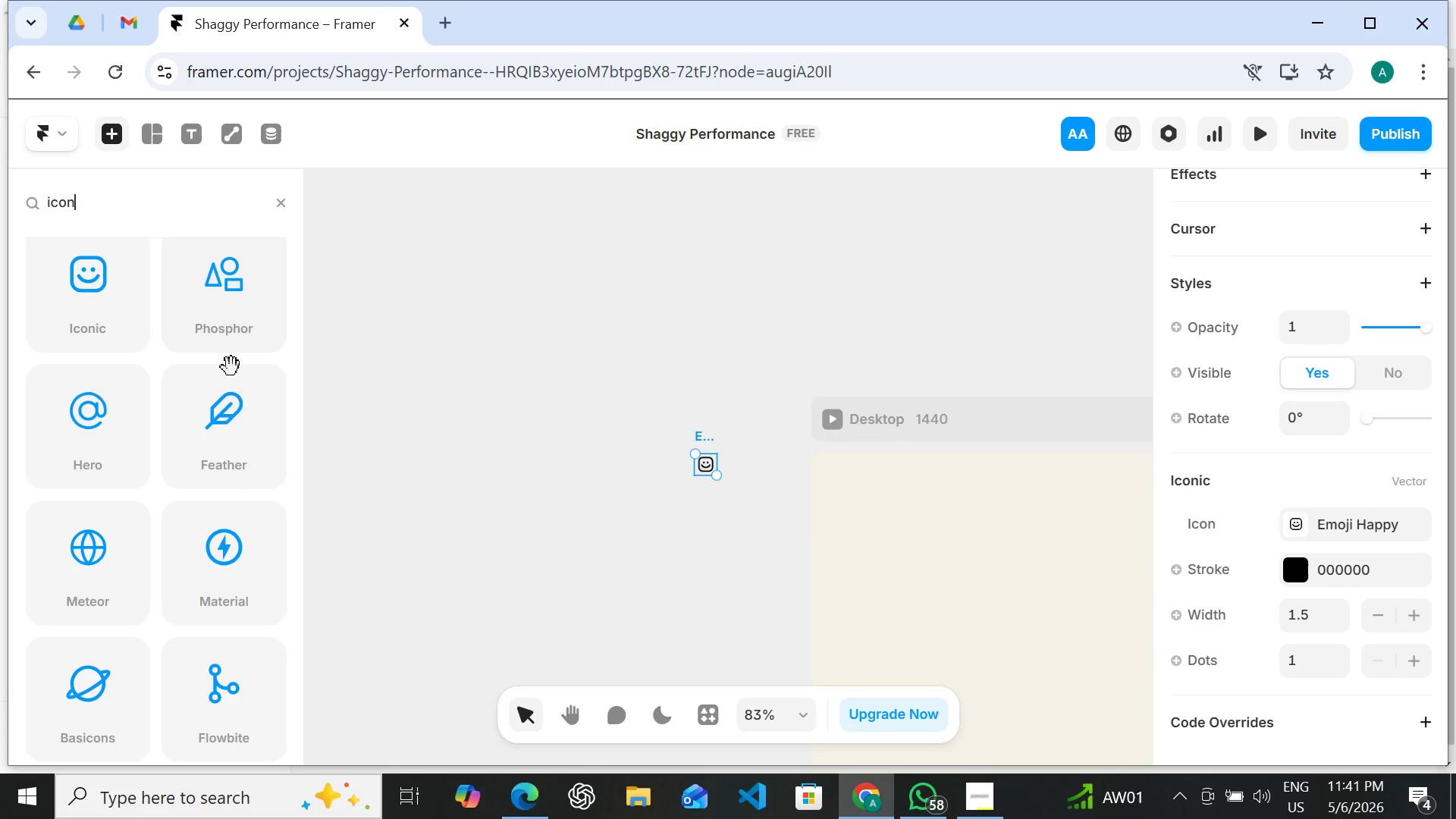 
wait(5.22)
 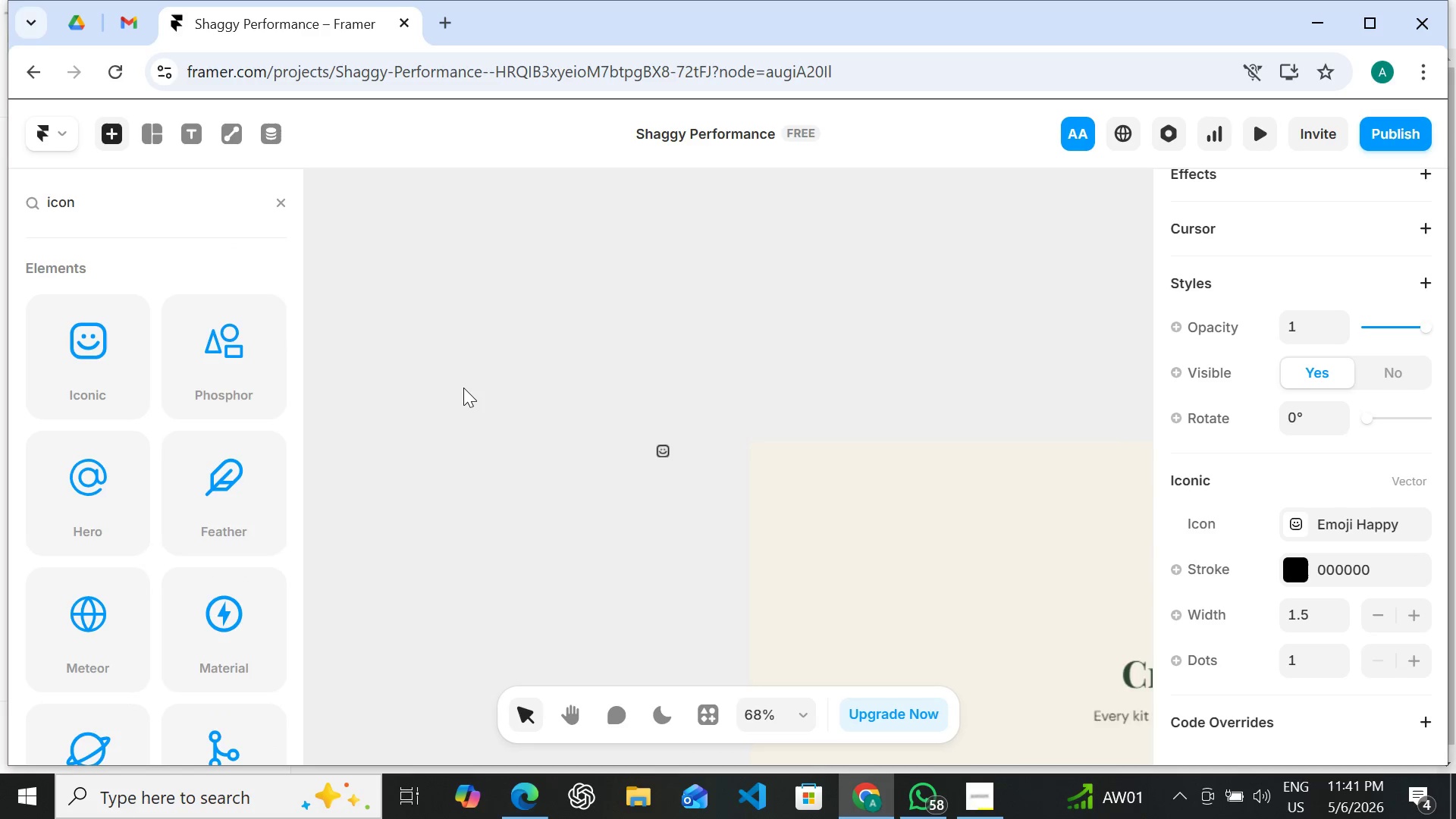 
left_click([230, 402])
 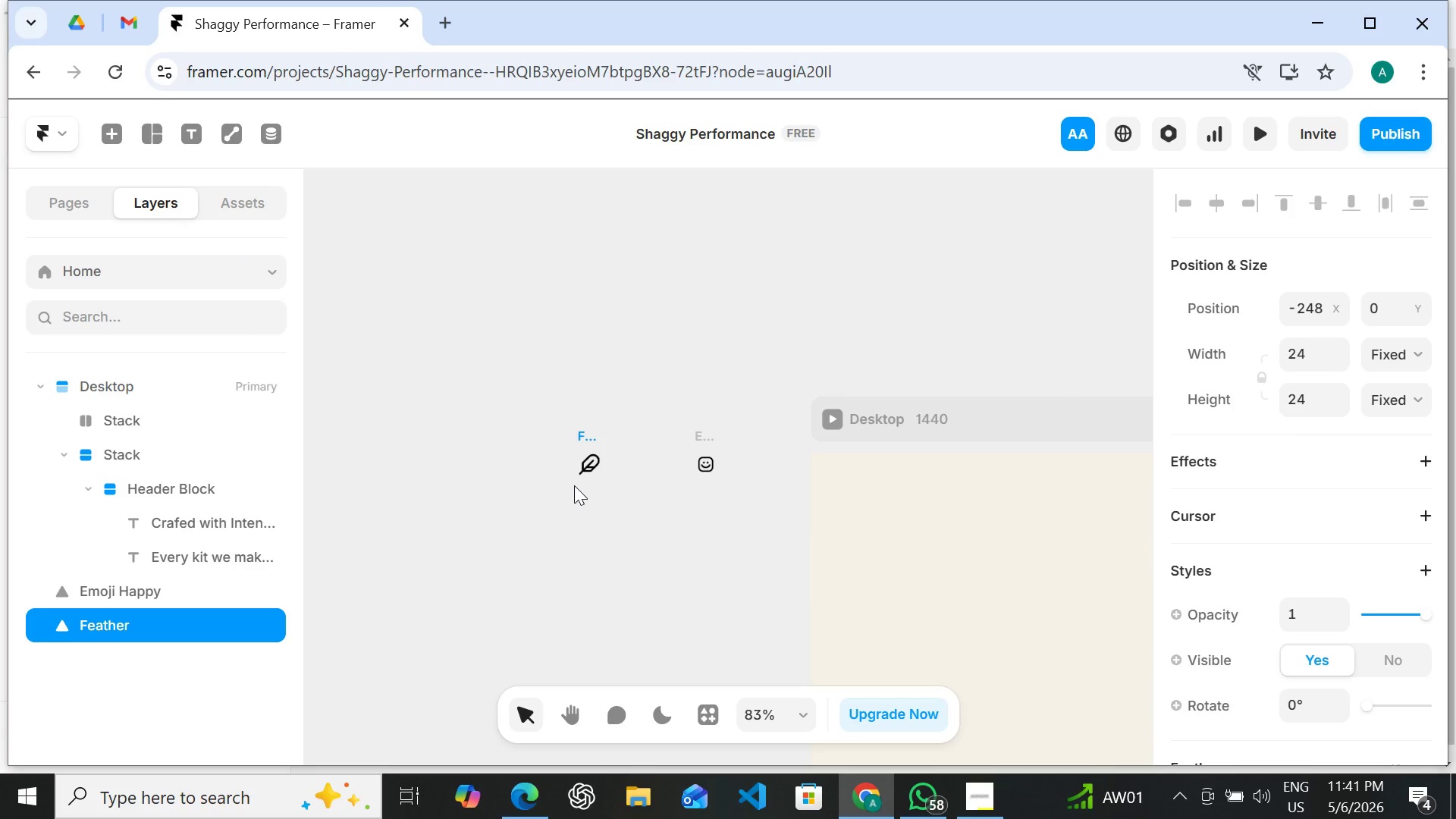 
left_click([590, 469])
 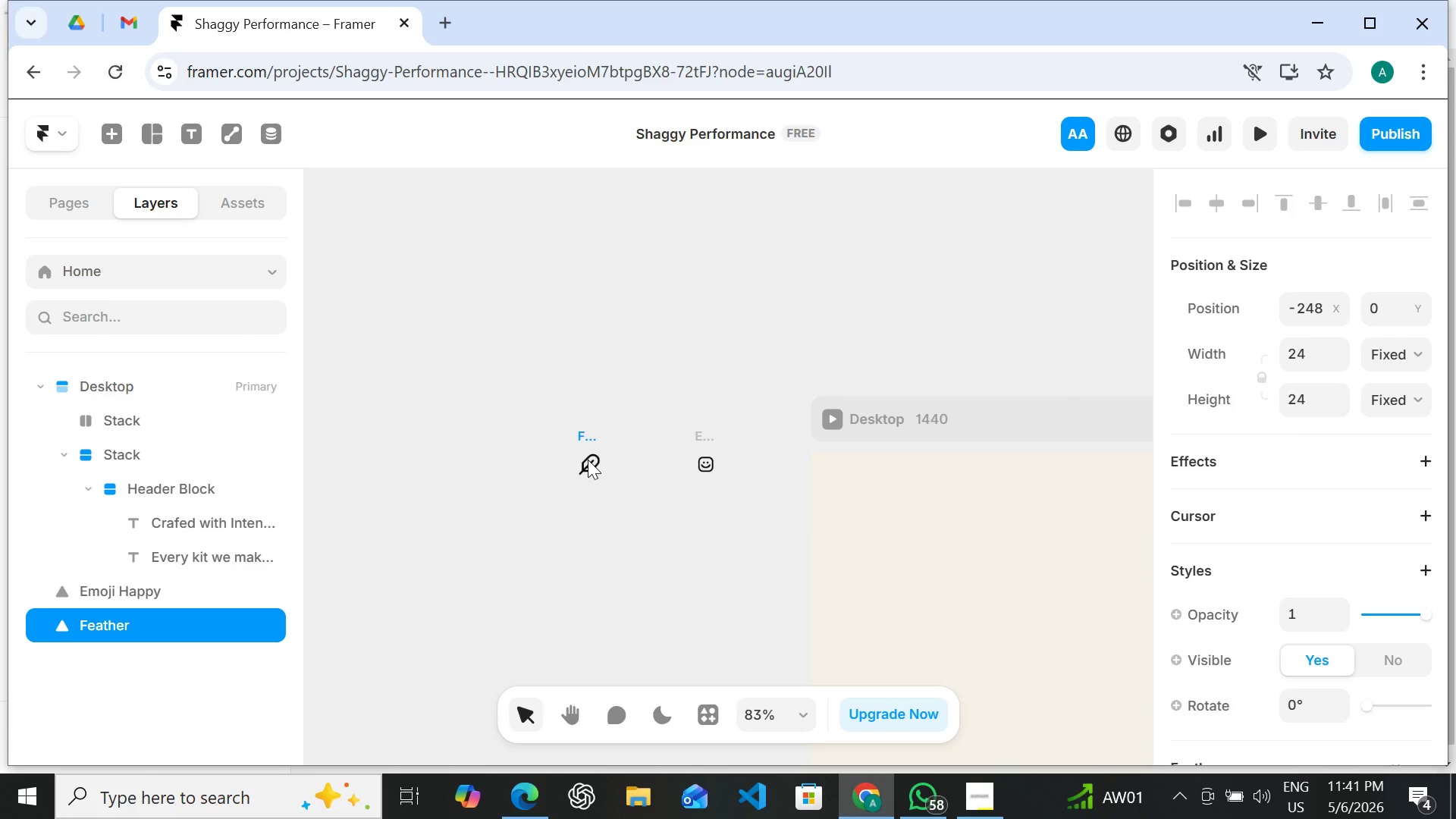 
left_click([588, 460])
 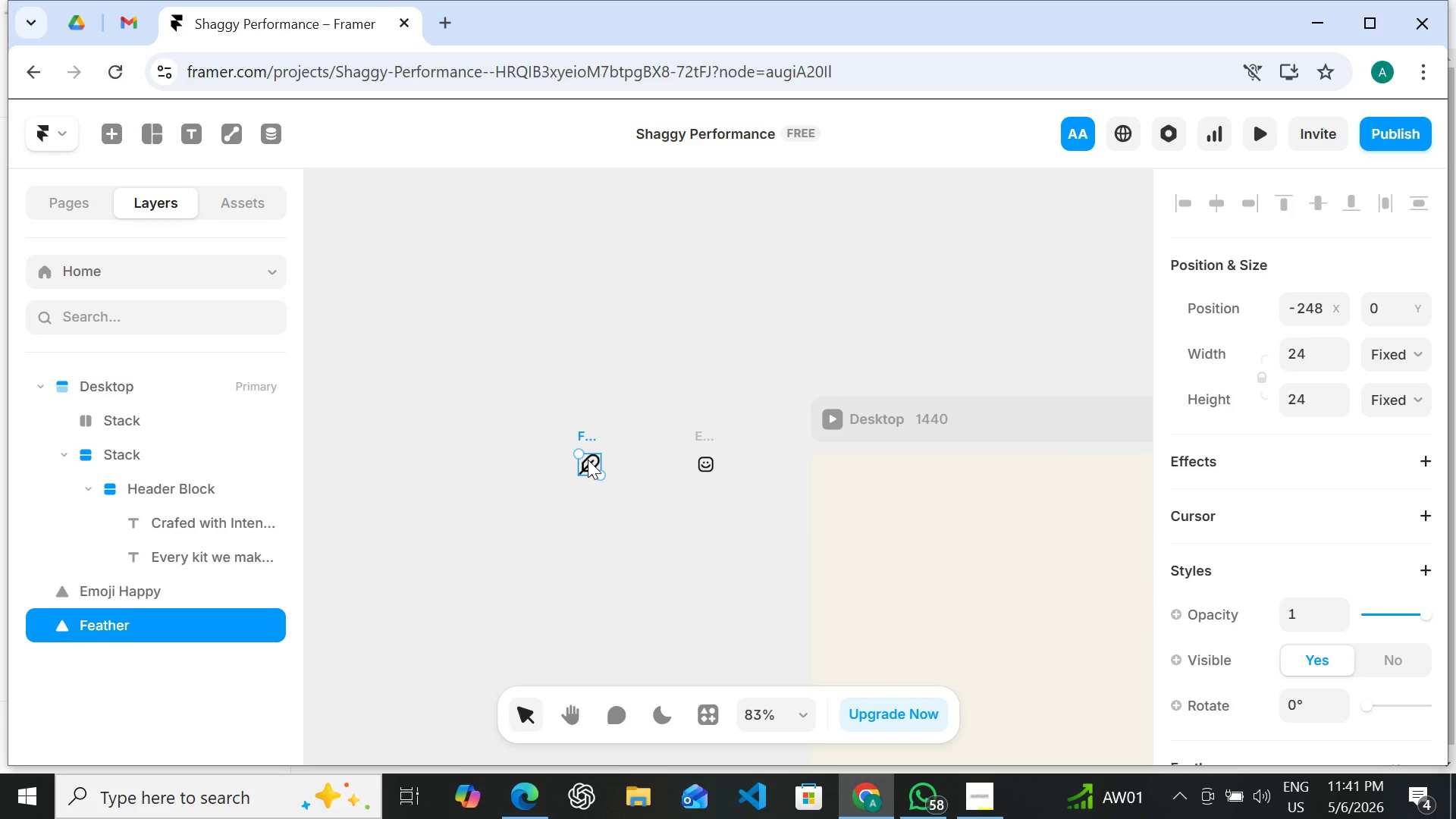 
left_click([588, 460])
 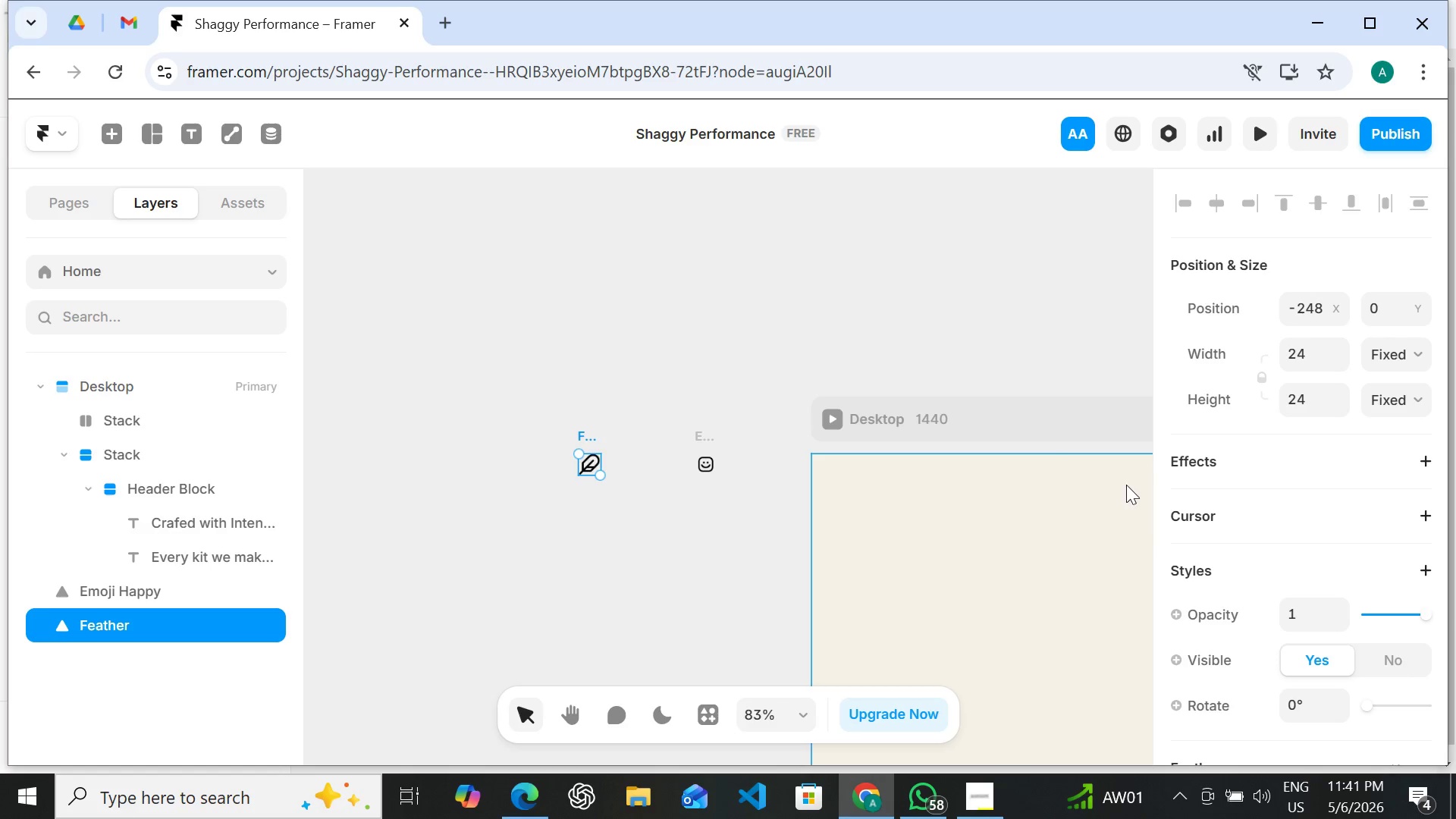 
mouse_move([1304, 489])
 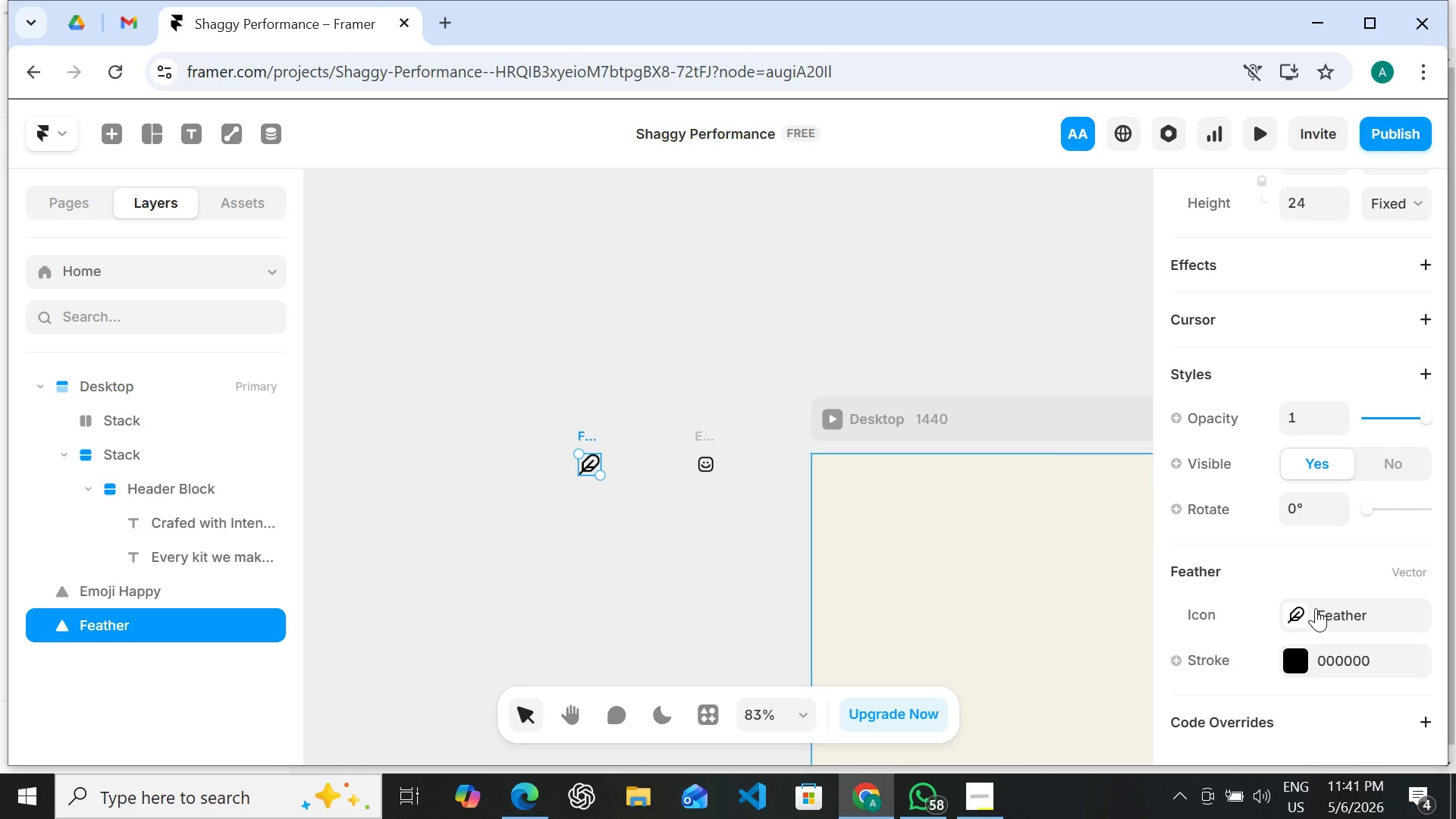 
left_click([1321, 607])
 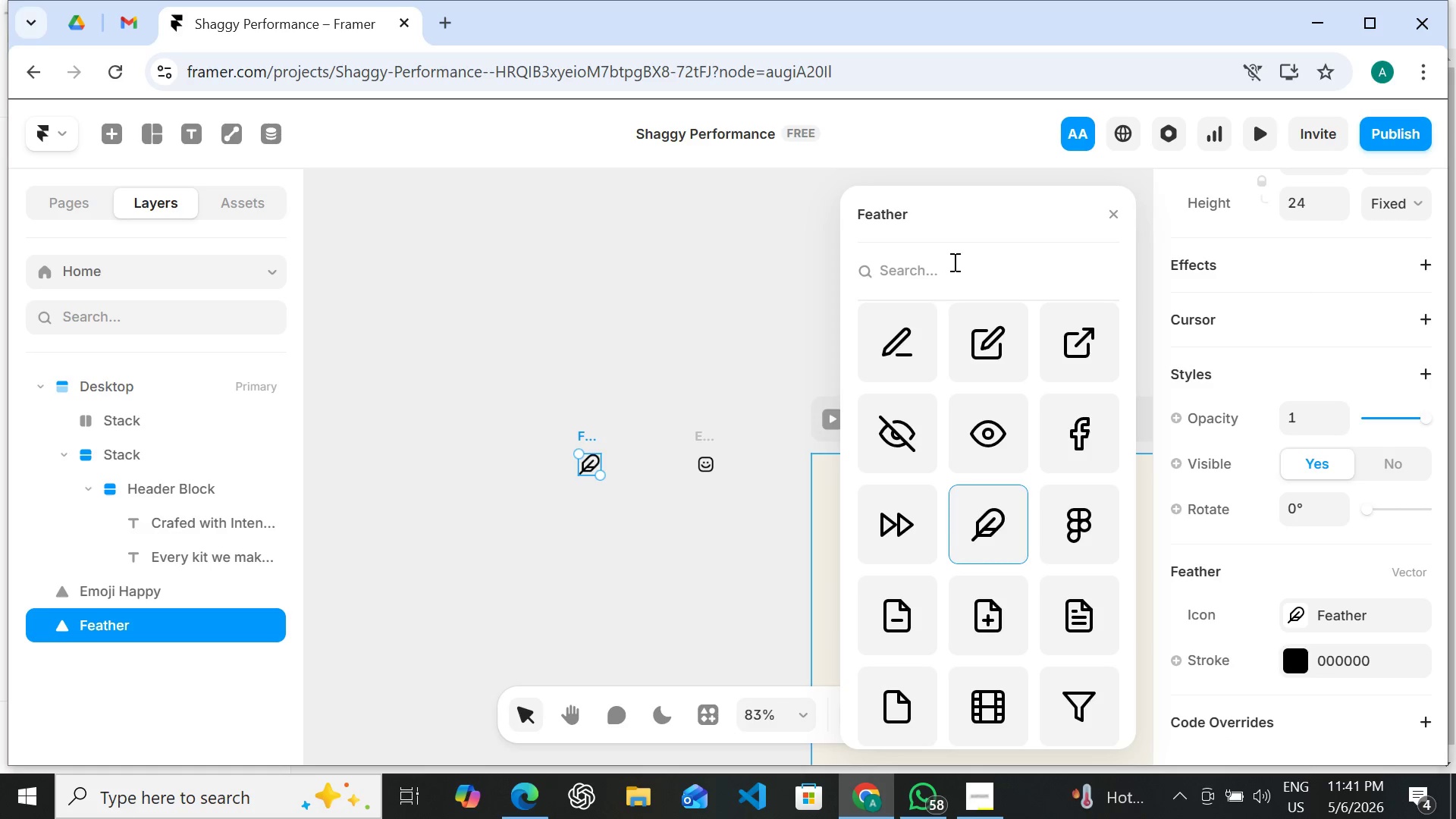 
type(leaf)
 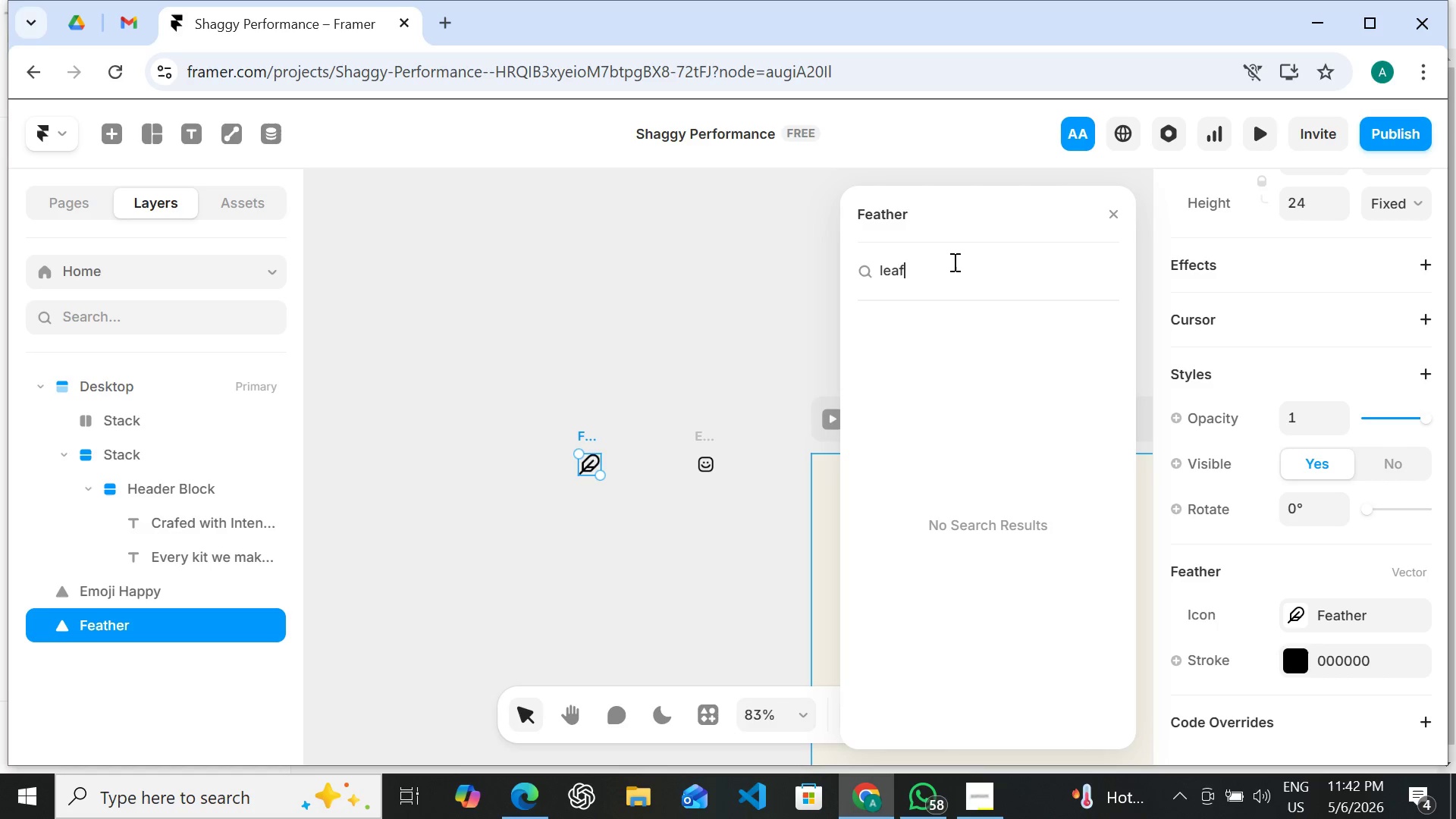 
wait(13.81)
 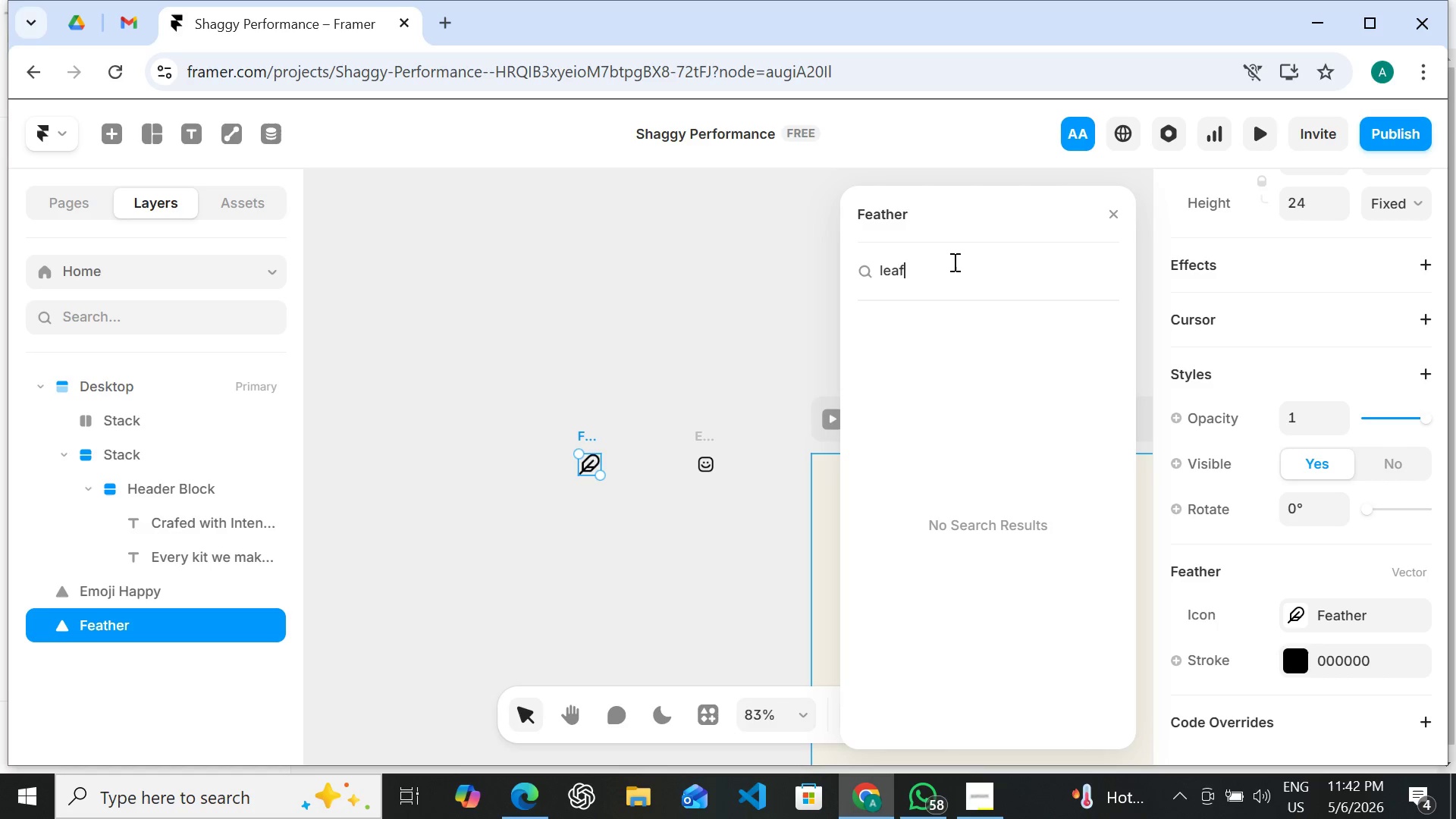 
left_click([1120, 206])
 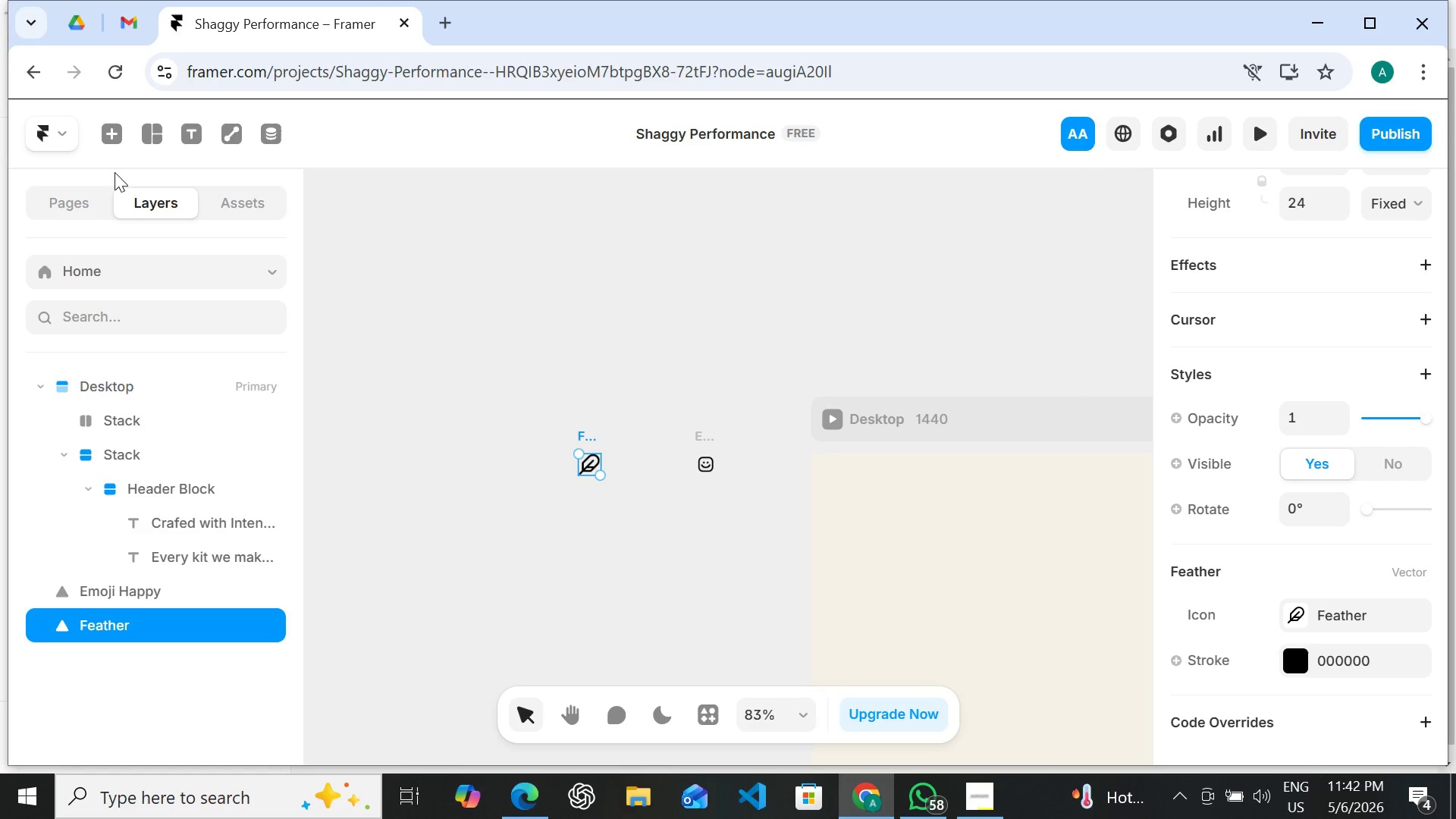 
left_click([108, 143])
 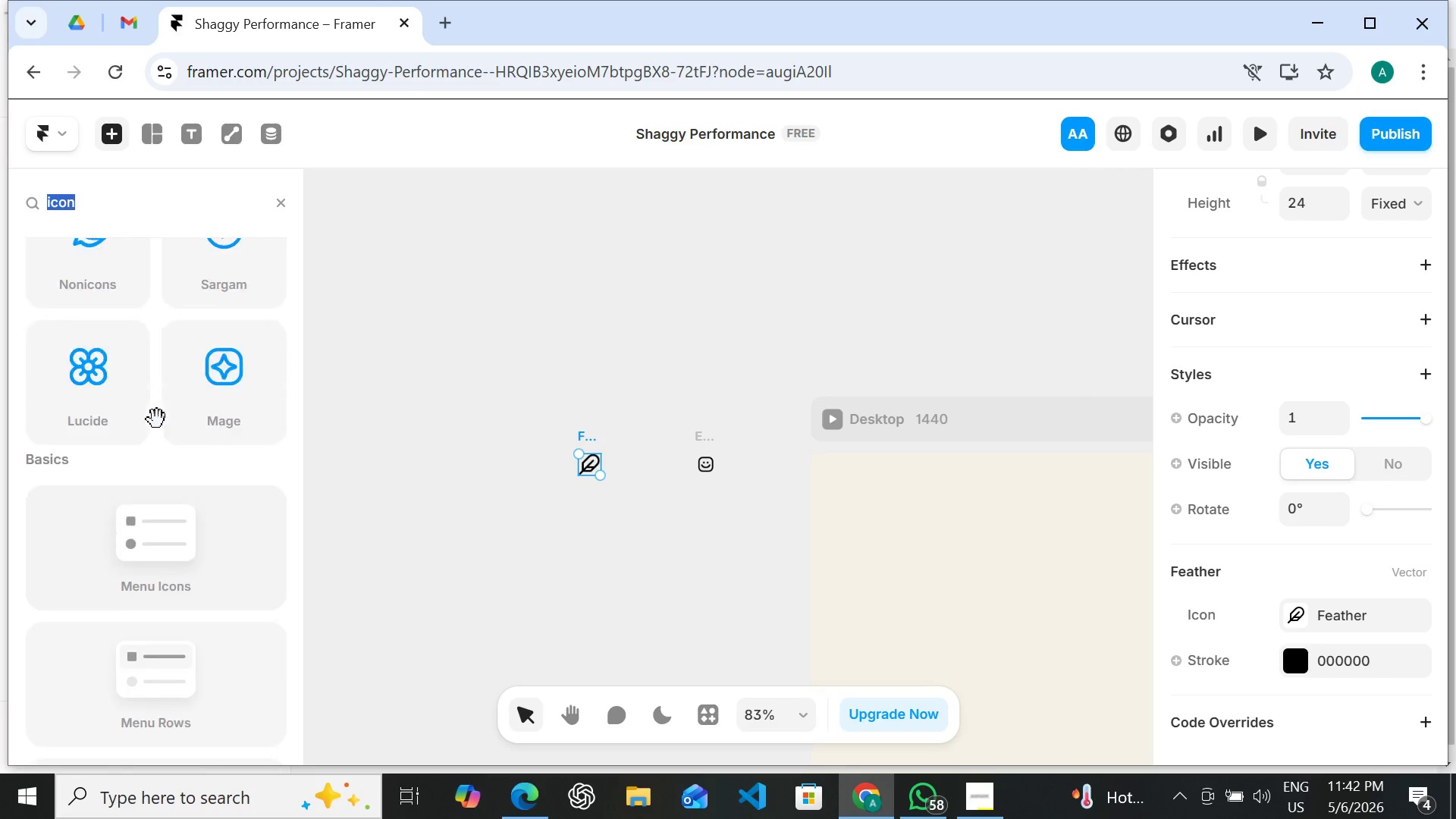 
left_click([118, 428])
 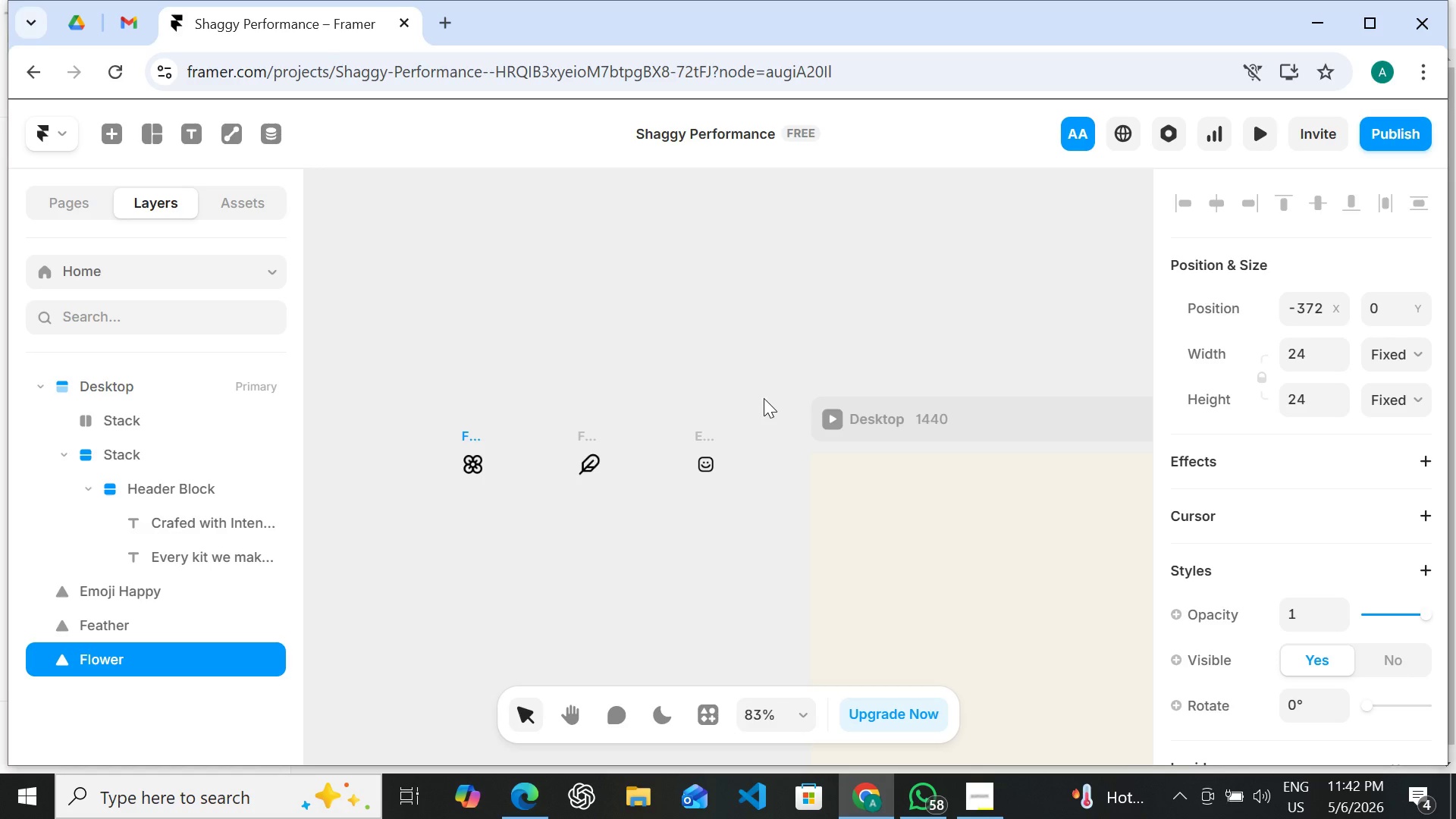 
left_click([551, 507])
 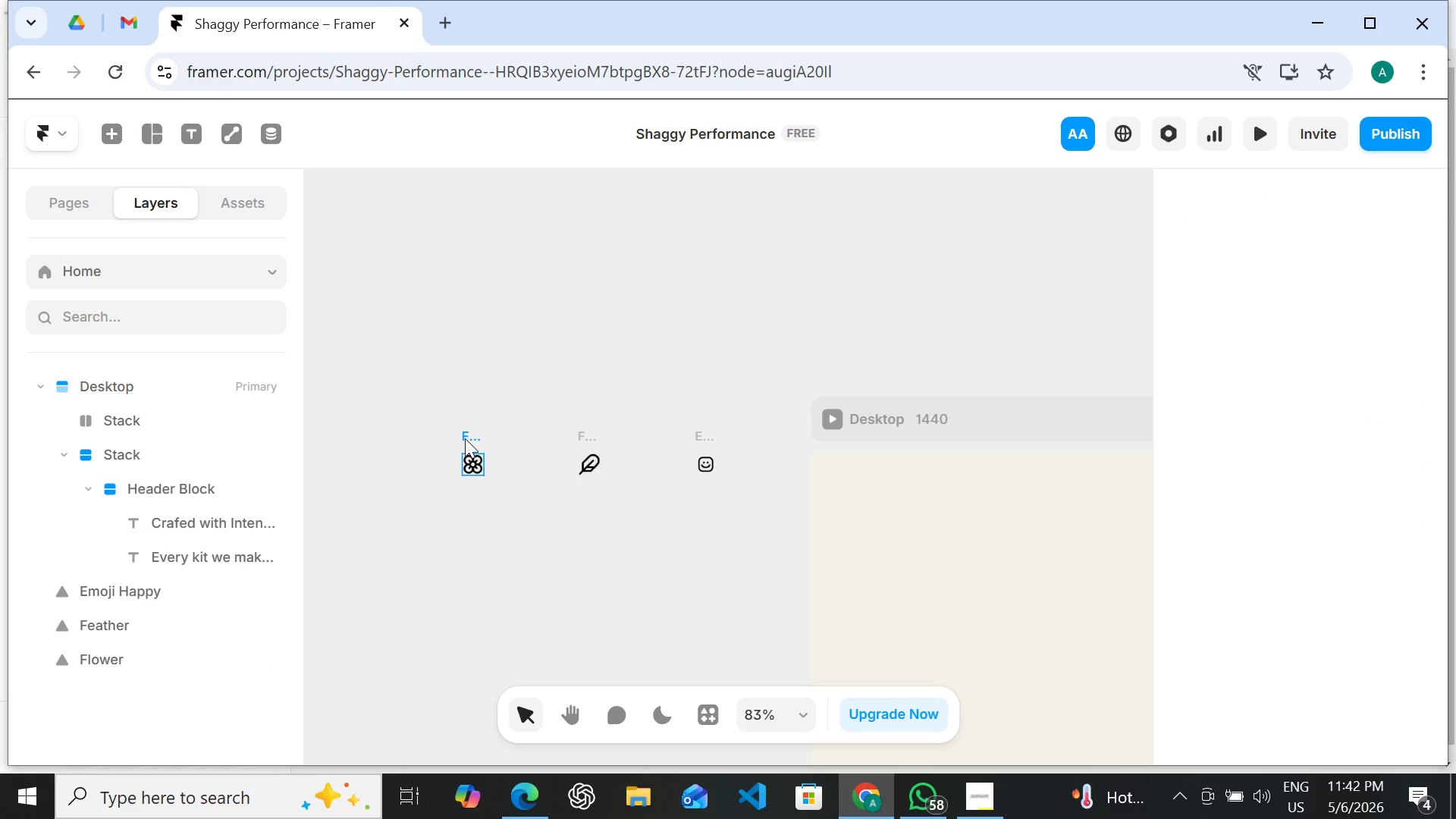 
left_click([465, 438])
 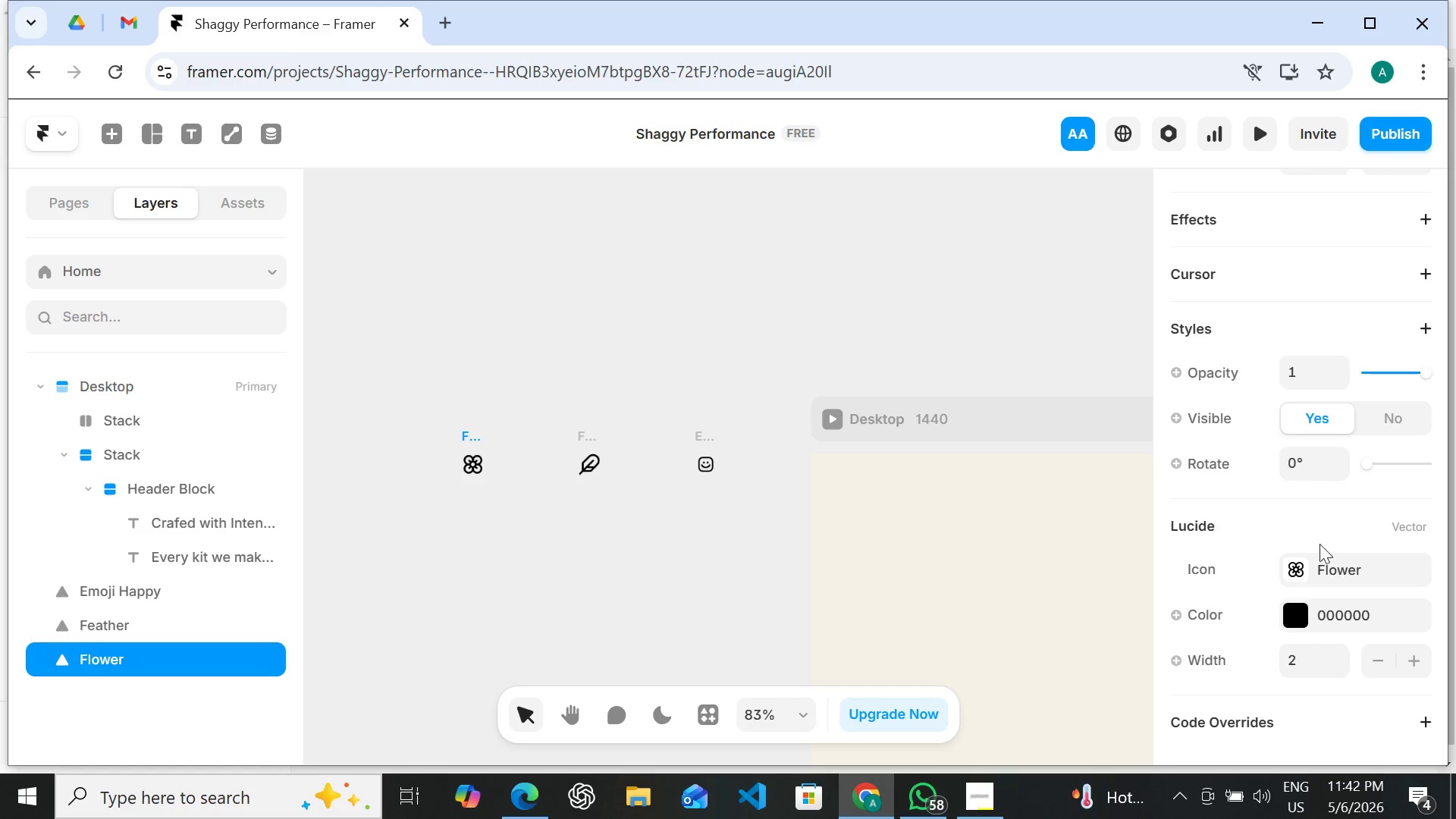 
left_click([1323, 566])
 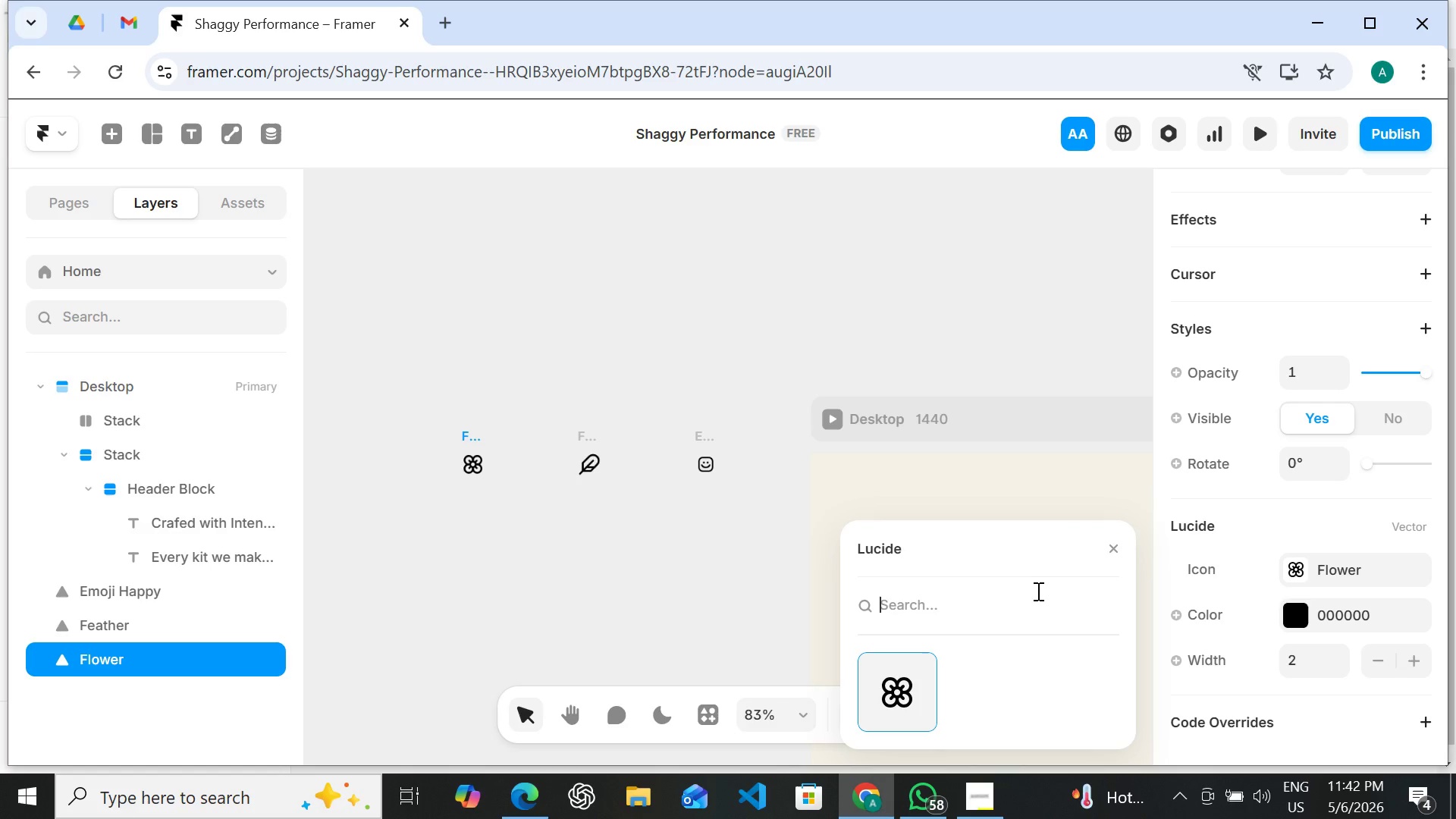 
left_click([1035, 592])
 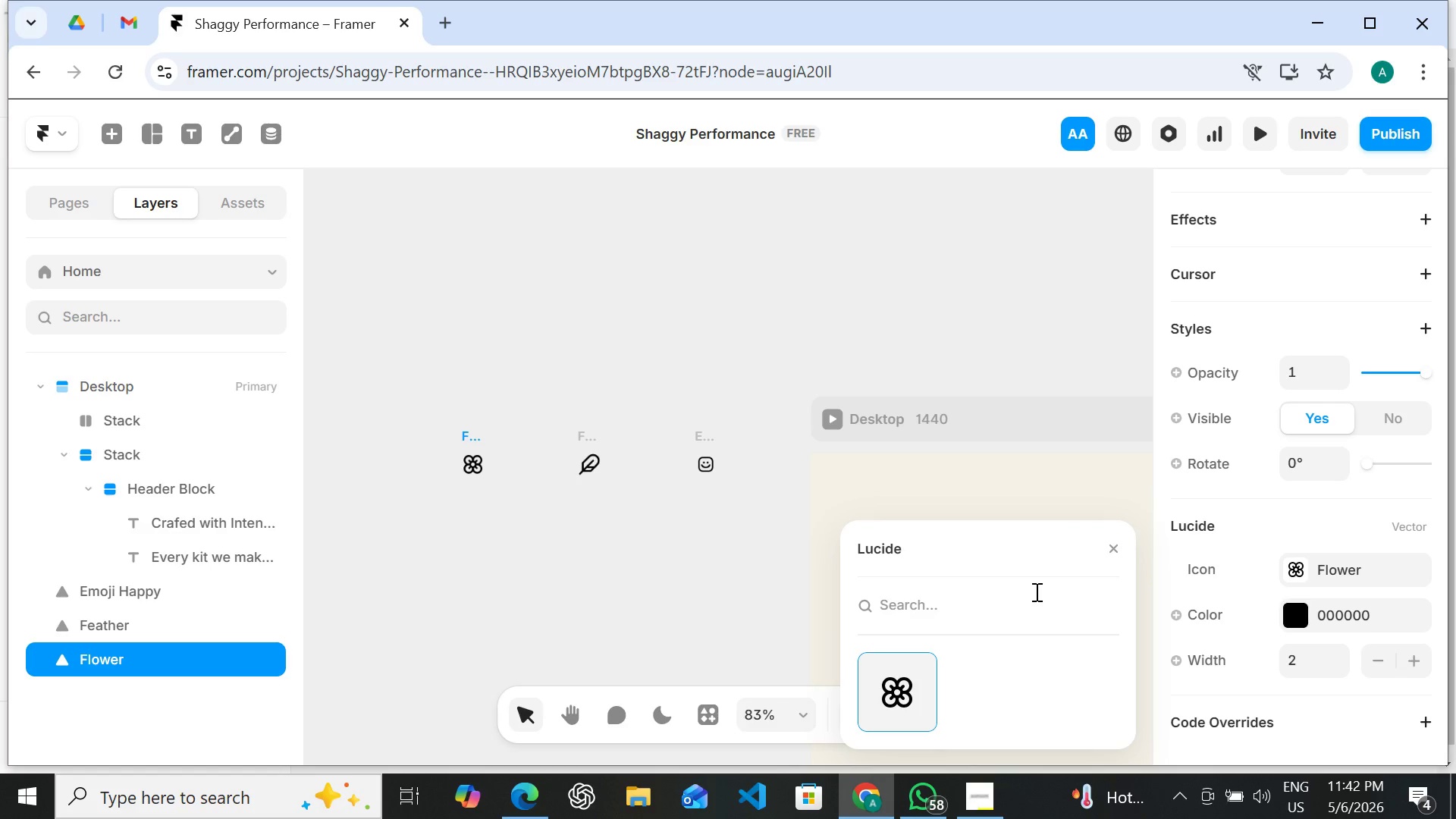 
key(L)
 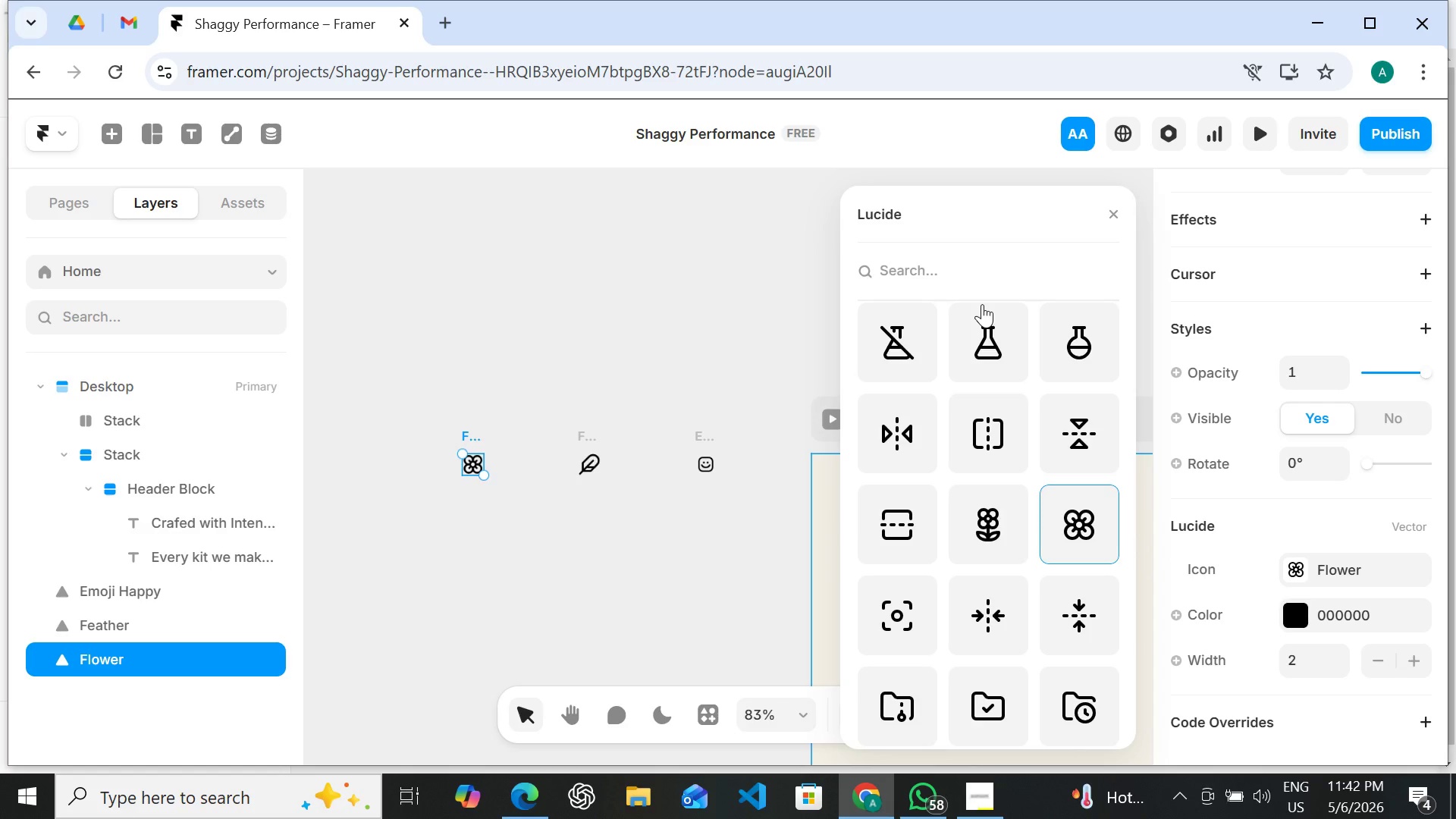 
key(E)
 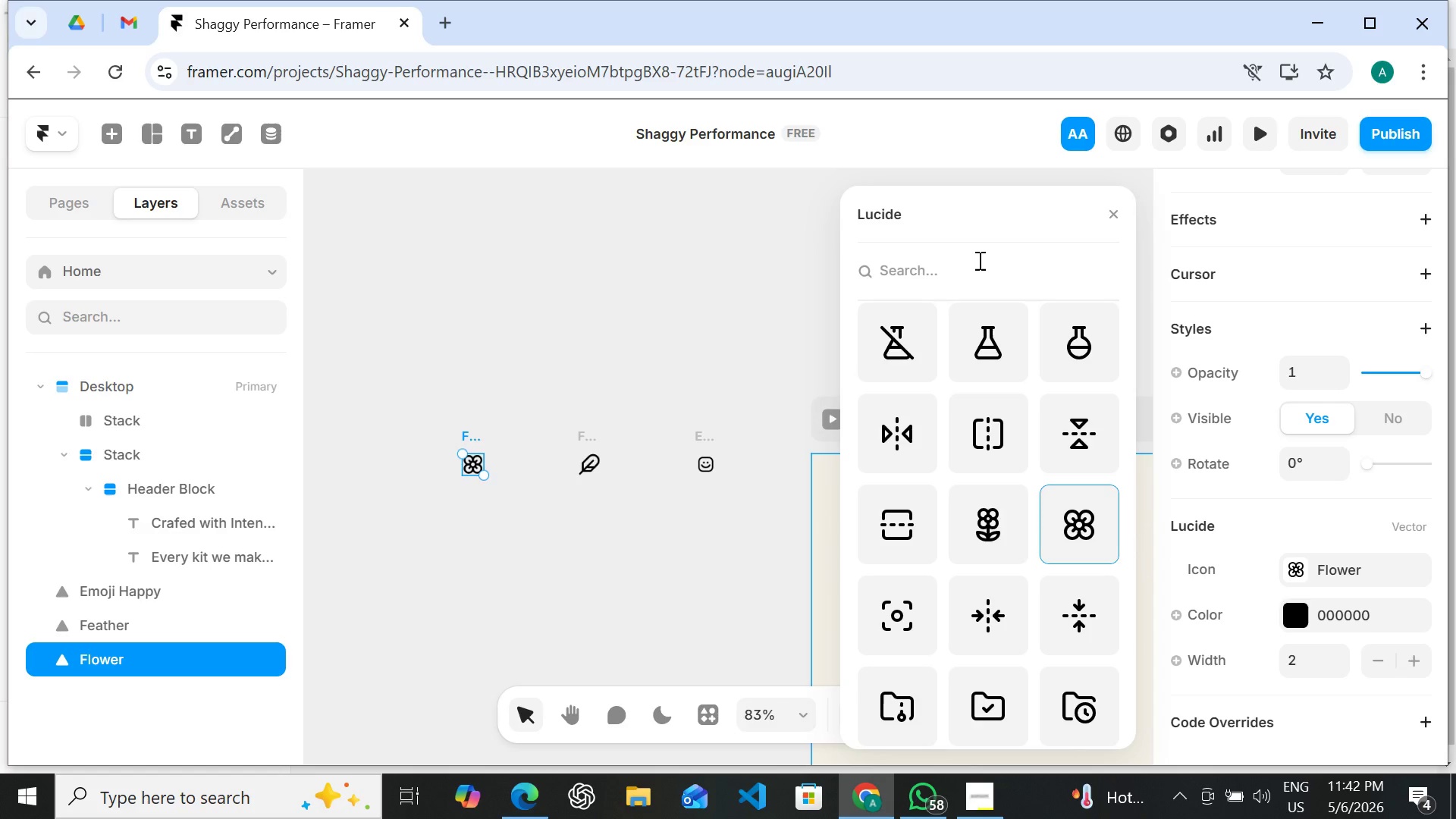 
left_click([978, 260])
 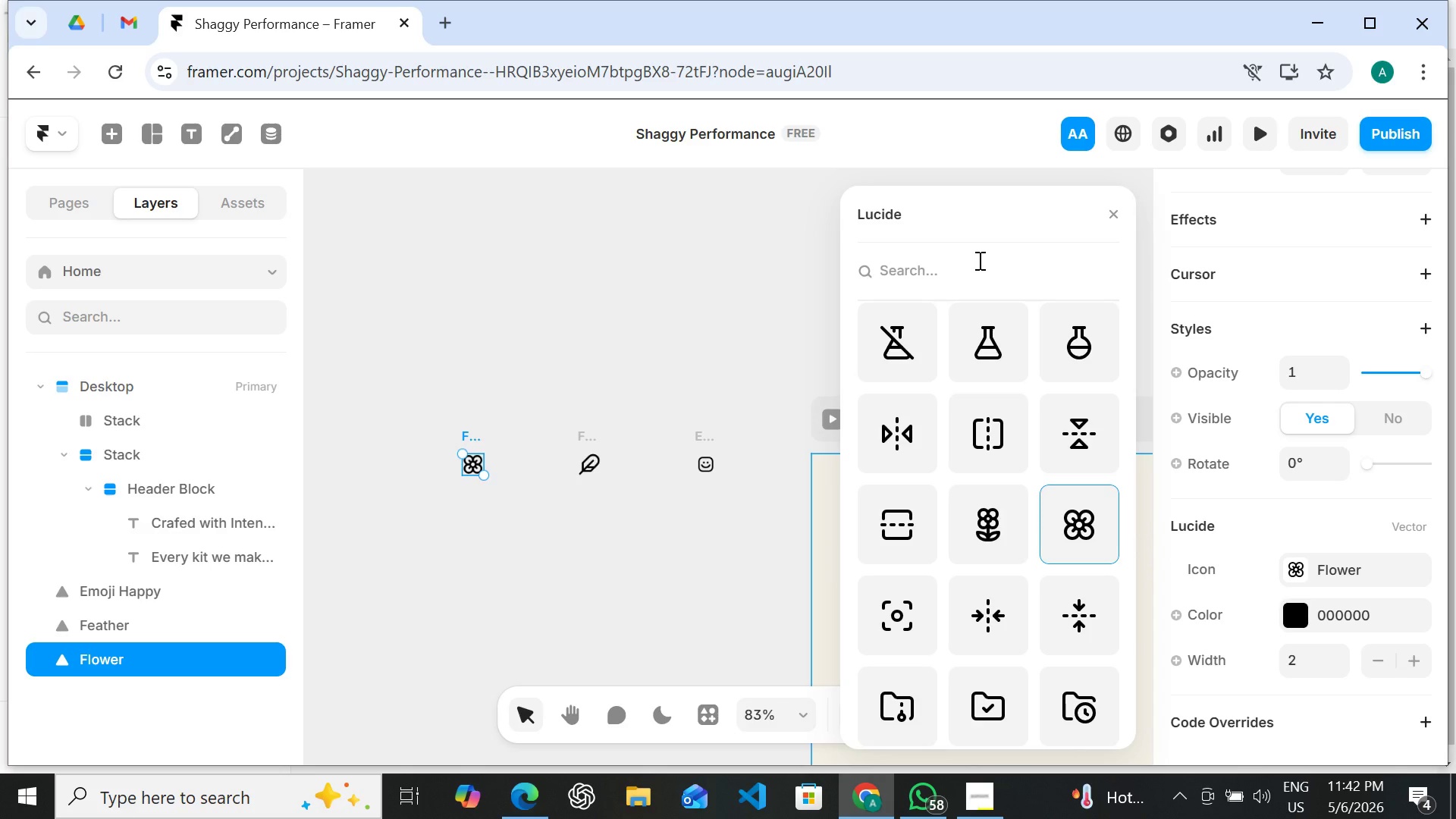 
type(lea)
 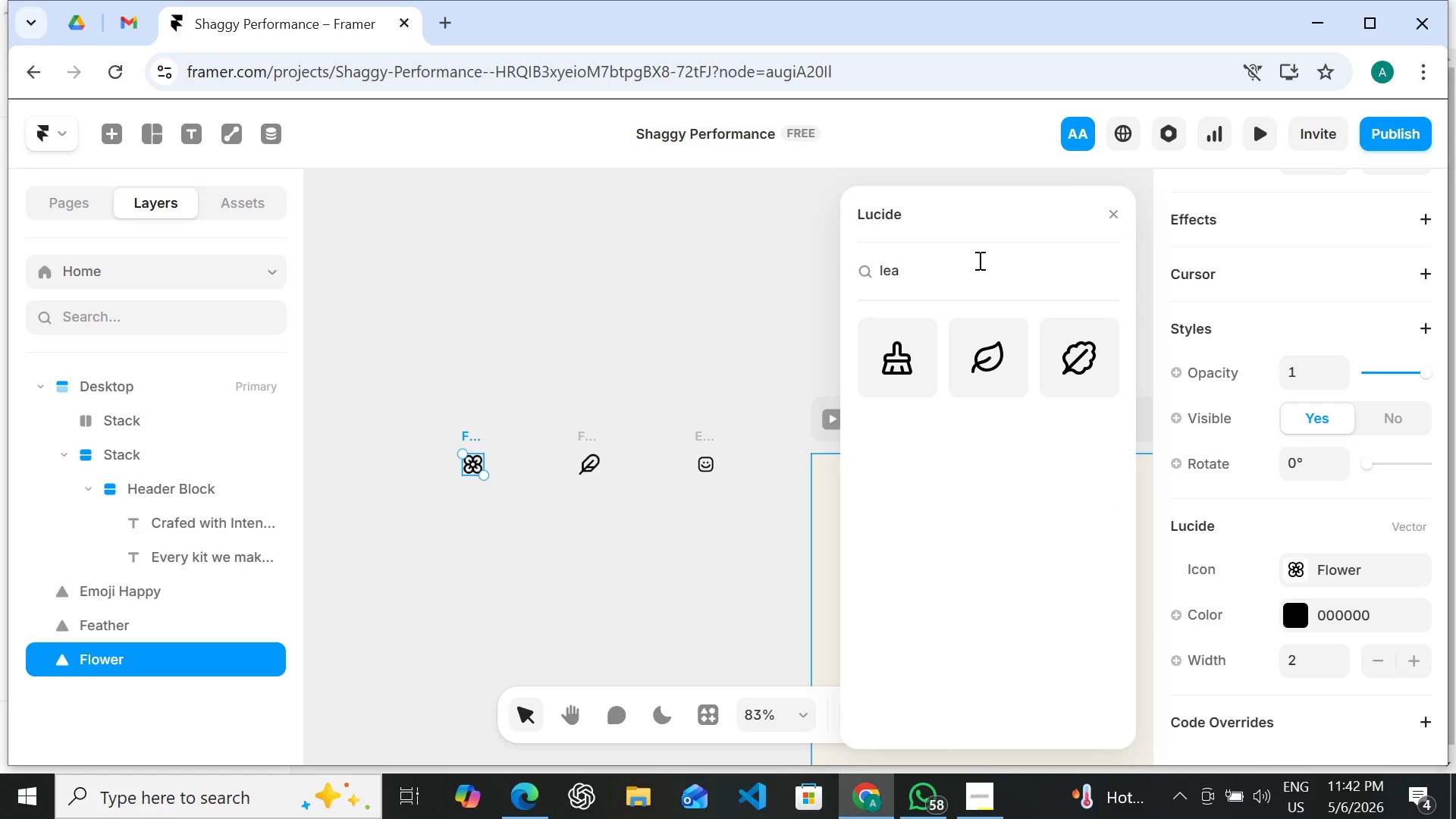 
wait(12.3)
 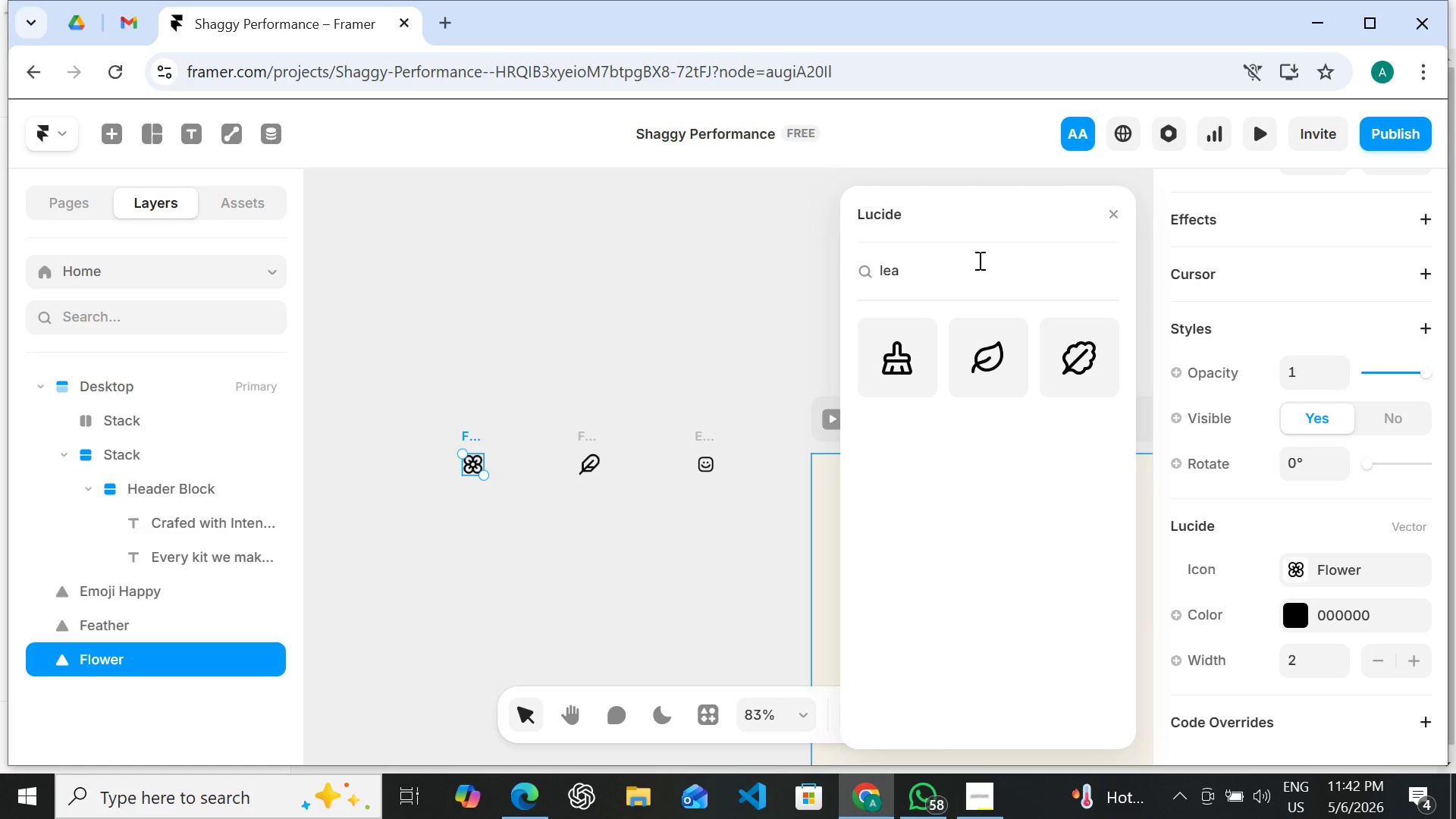 
left_click([986, 352])
 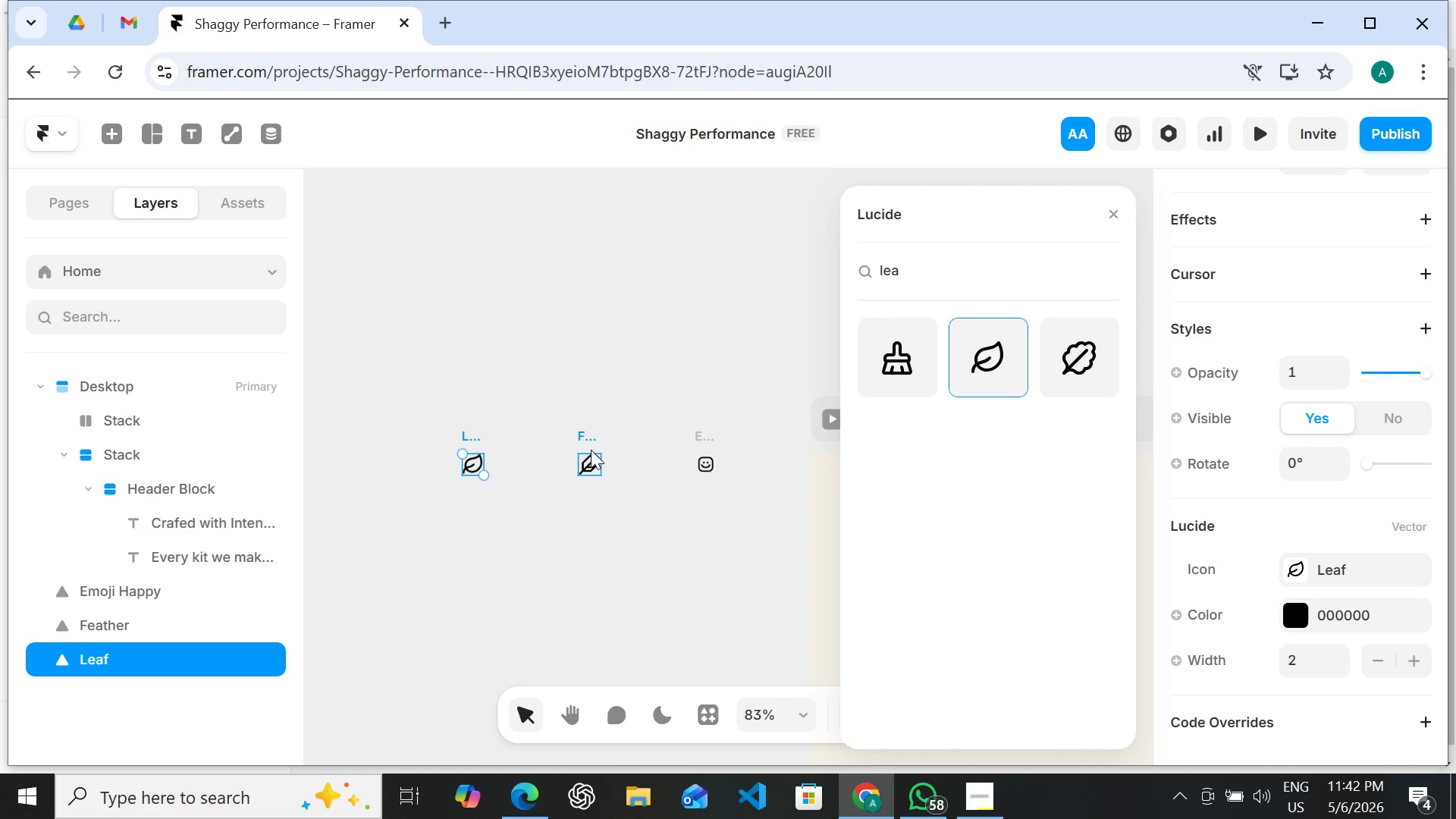 
left_click([593, 451])
 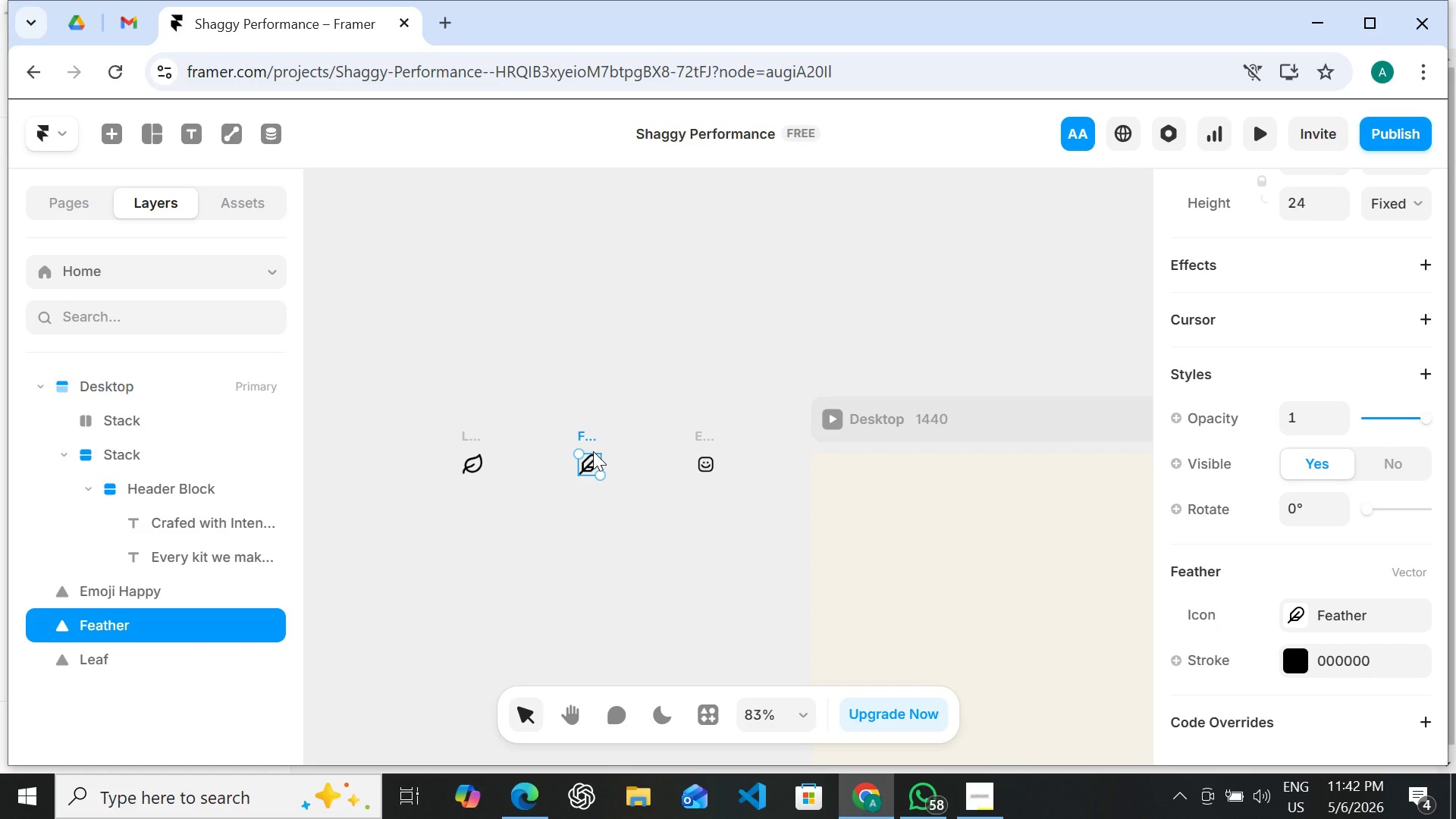 
key(Delete)
 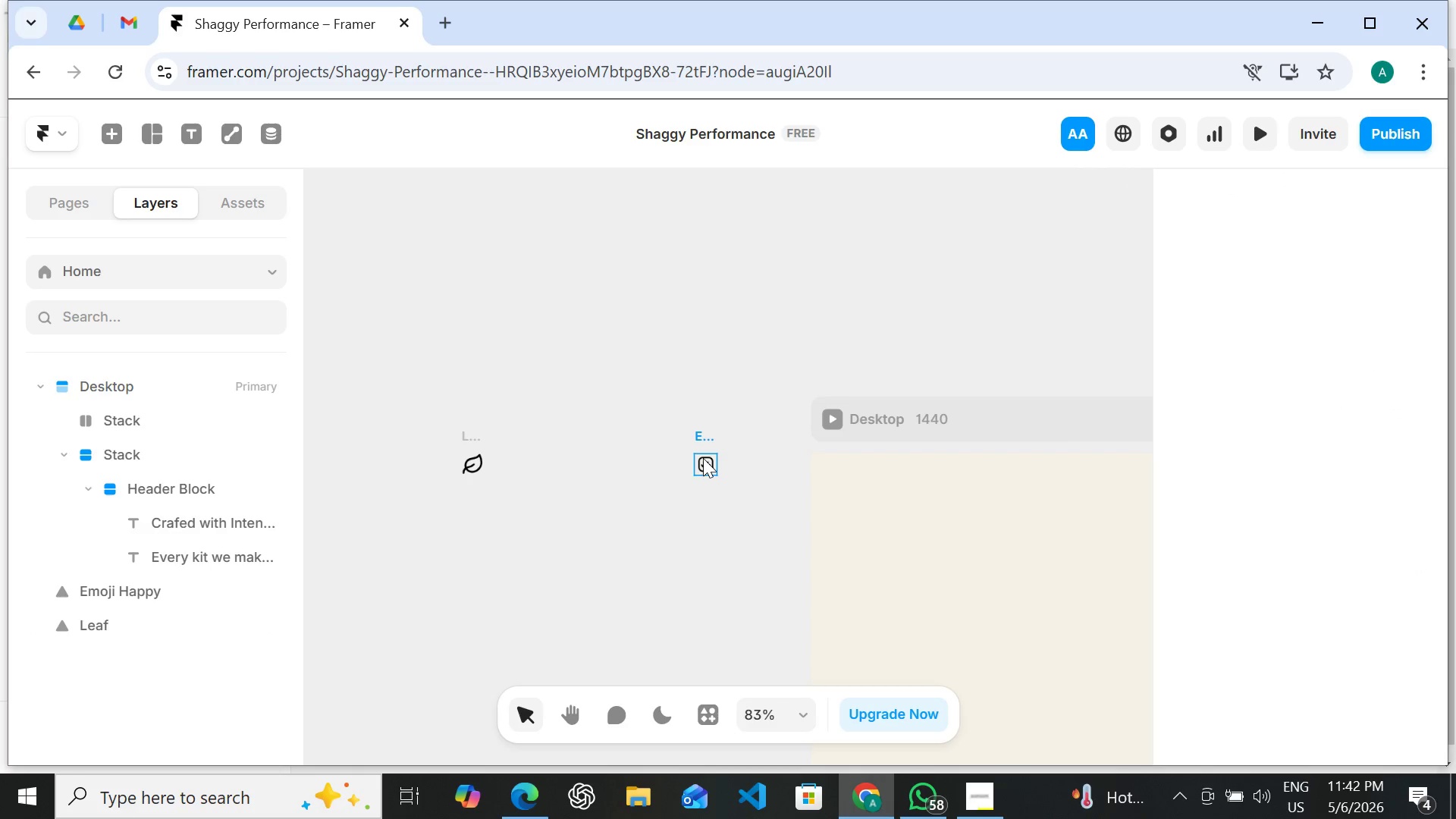 
left_click([703, 458])
 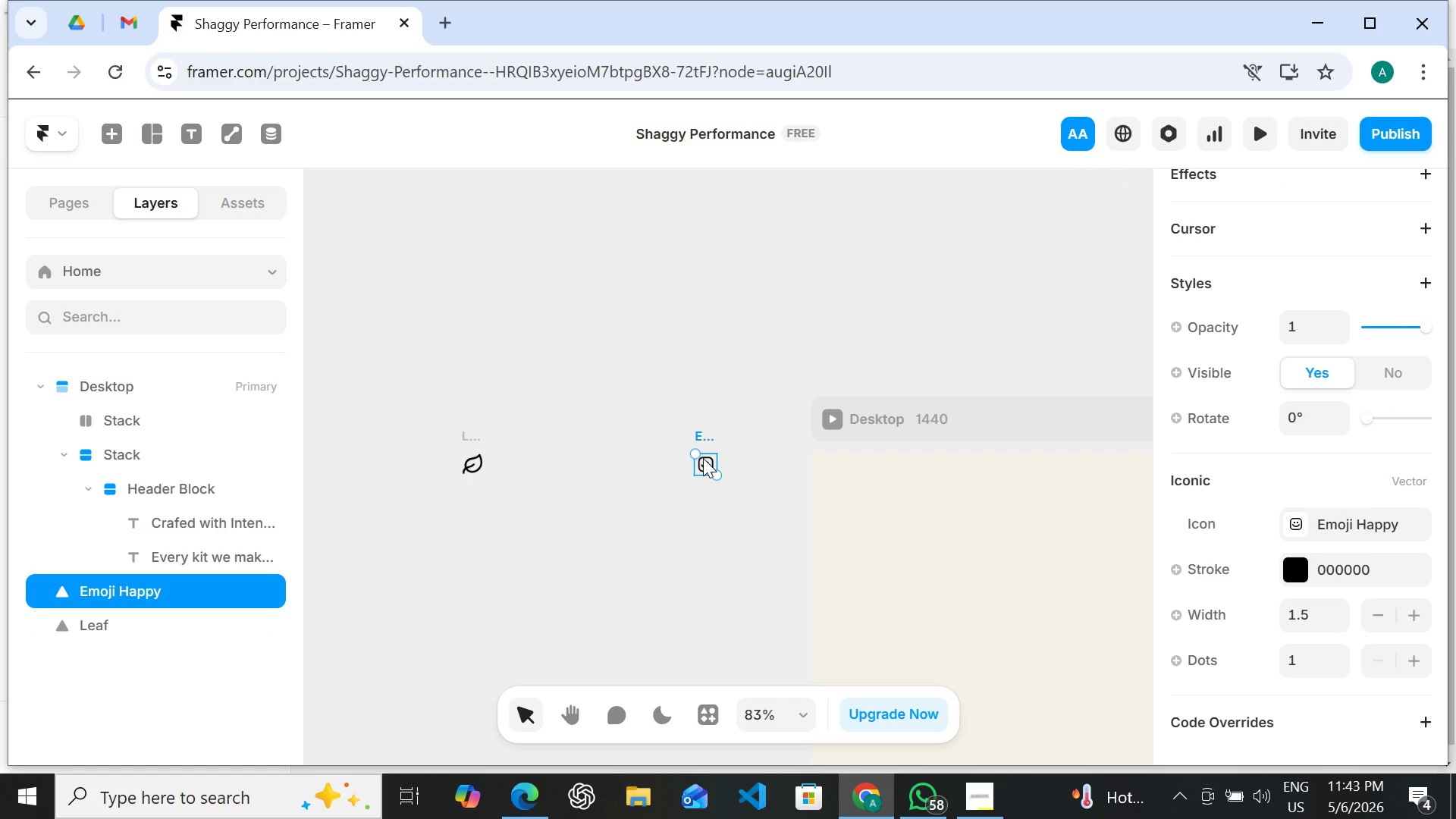 
key(Delete)
 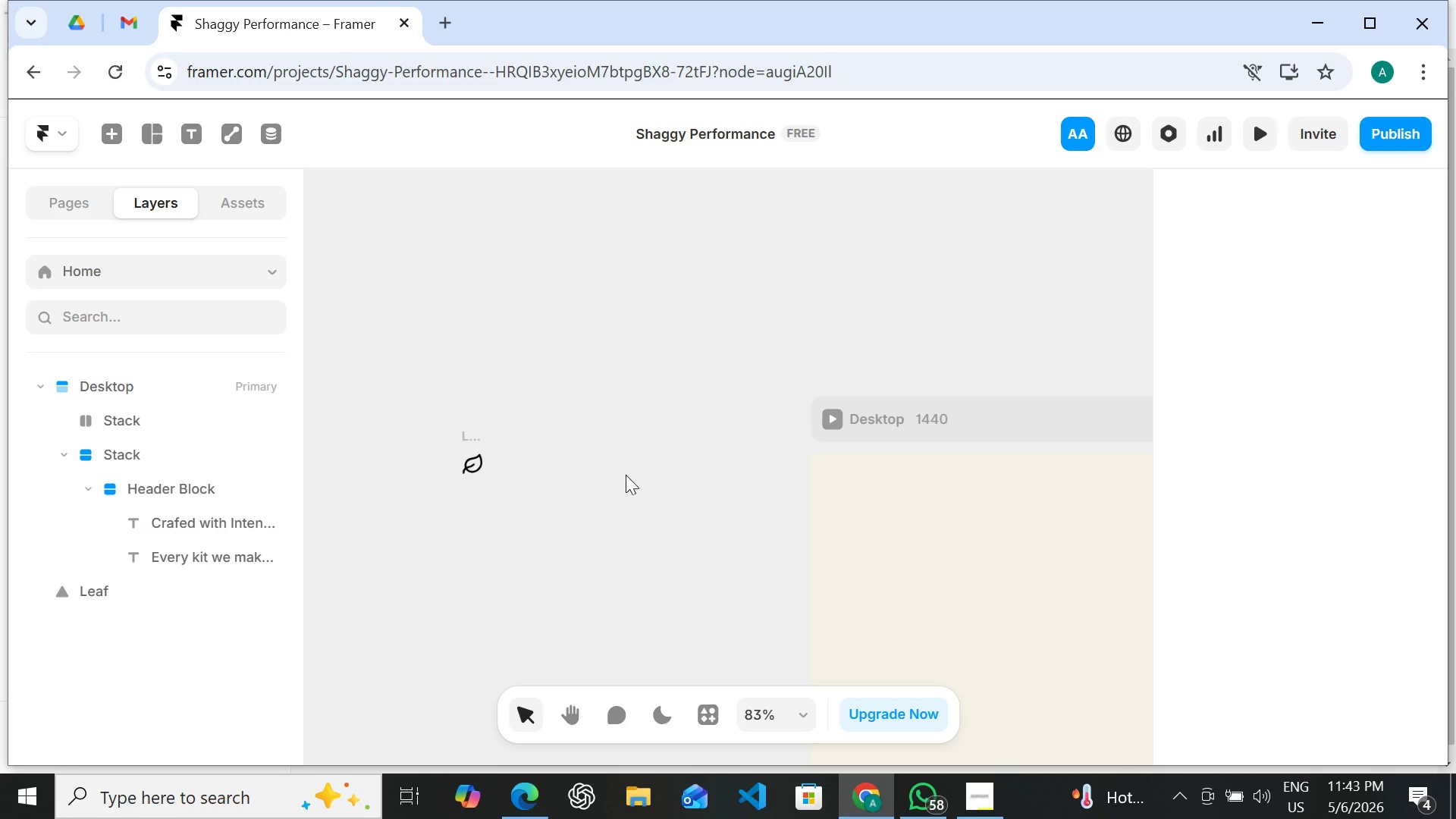 
wait(9.83)
 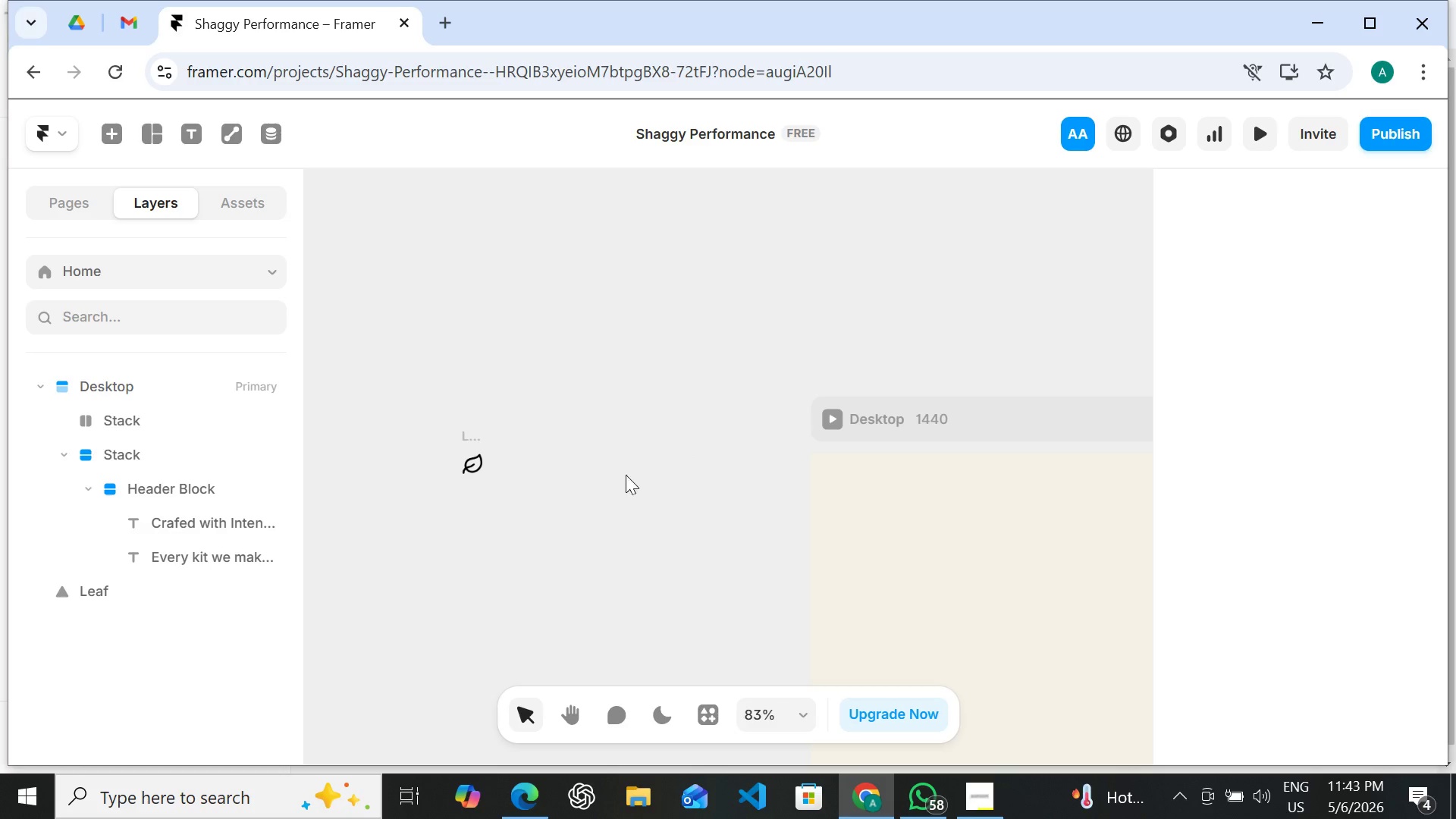 
left_click([471, 217])
 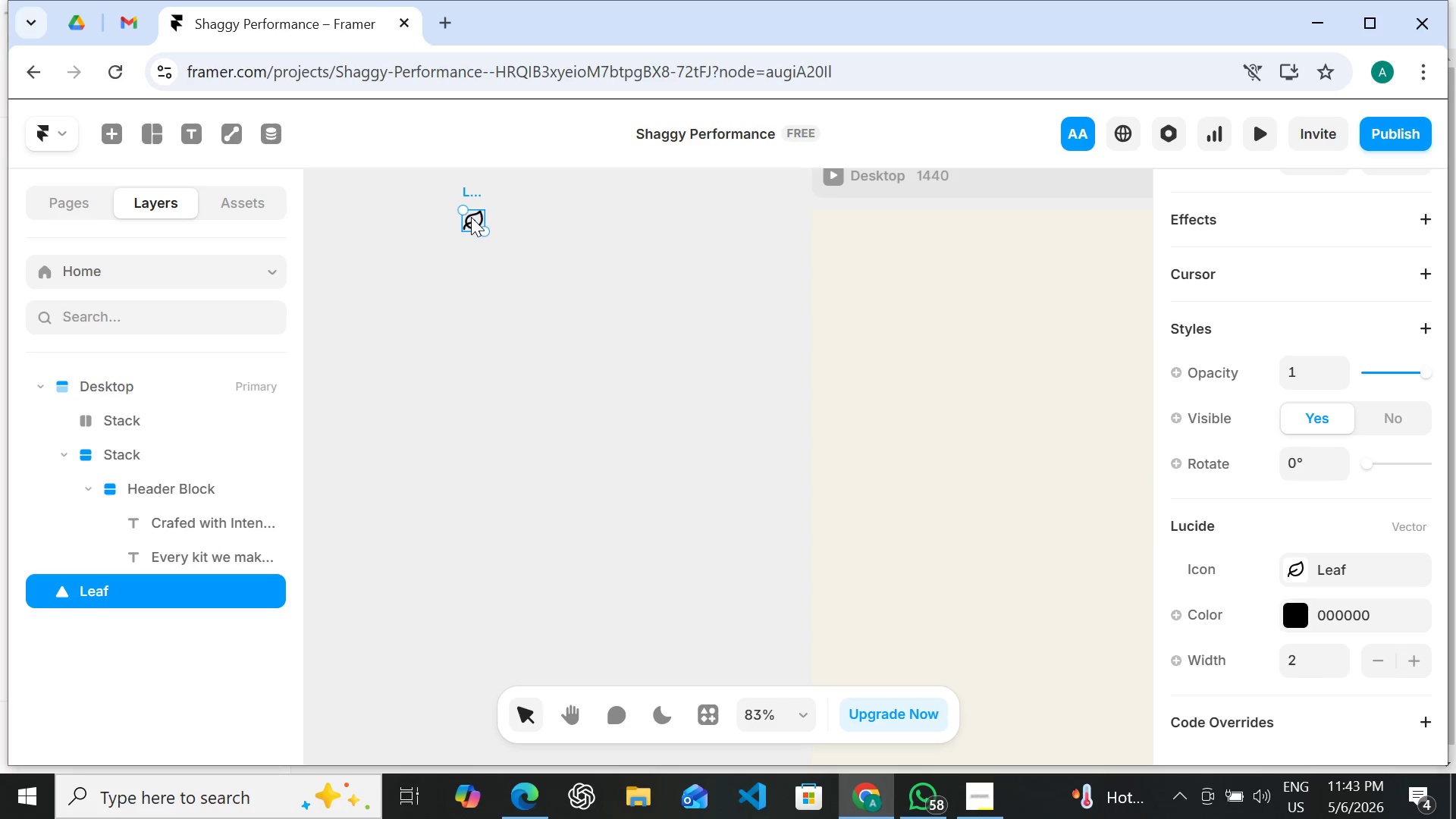 
left_click_drag(start_coordinate=[471, 217], to_coordinate=[669, 608])
 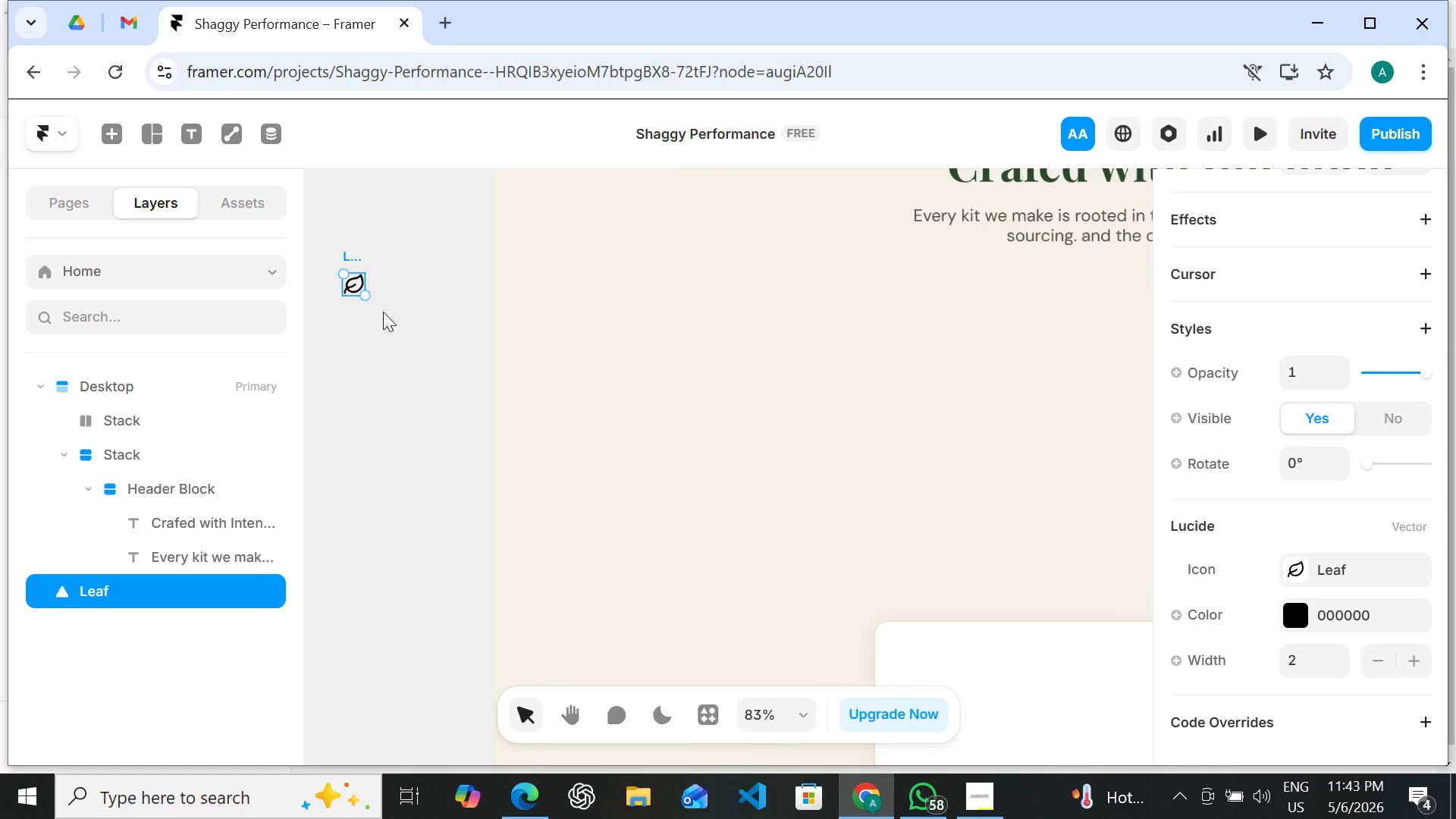 
left_click_drag(start_coordinate=[354, 290], to_coordinate=[967, 664])
 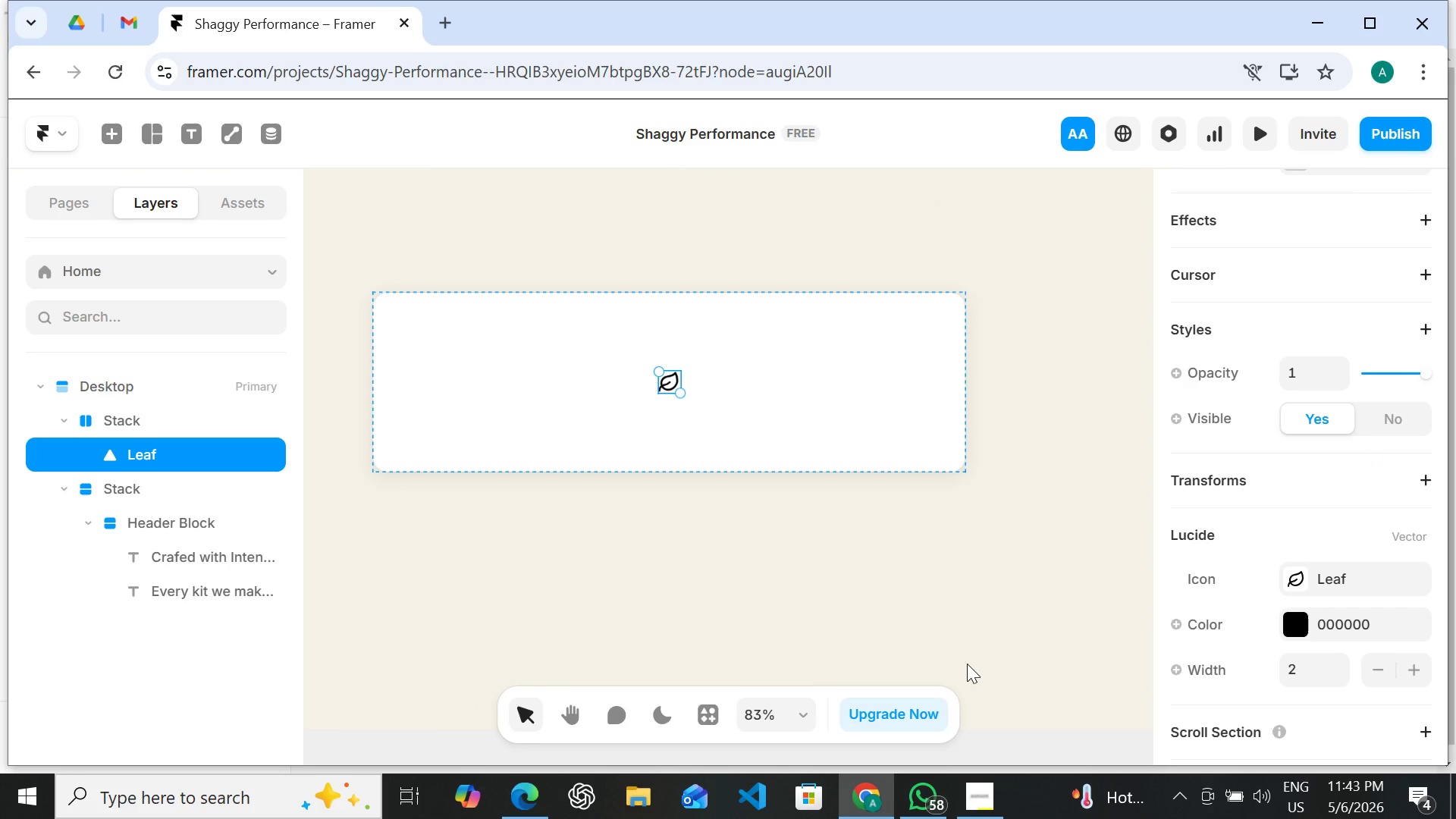 
wait(7.42)
 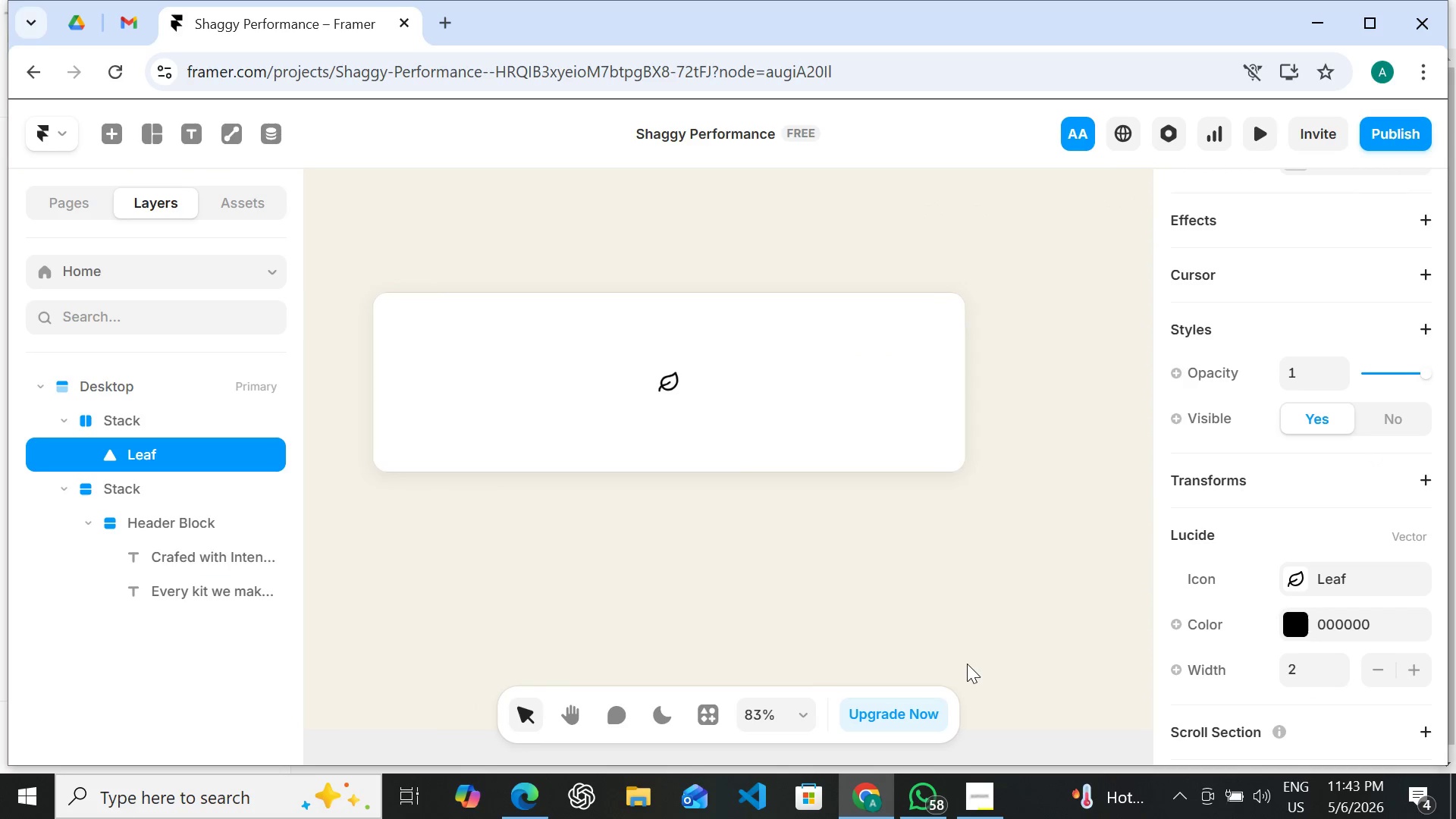 
mouse_move([1266, 527])
 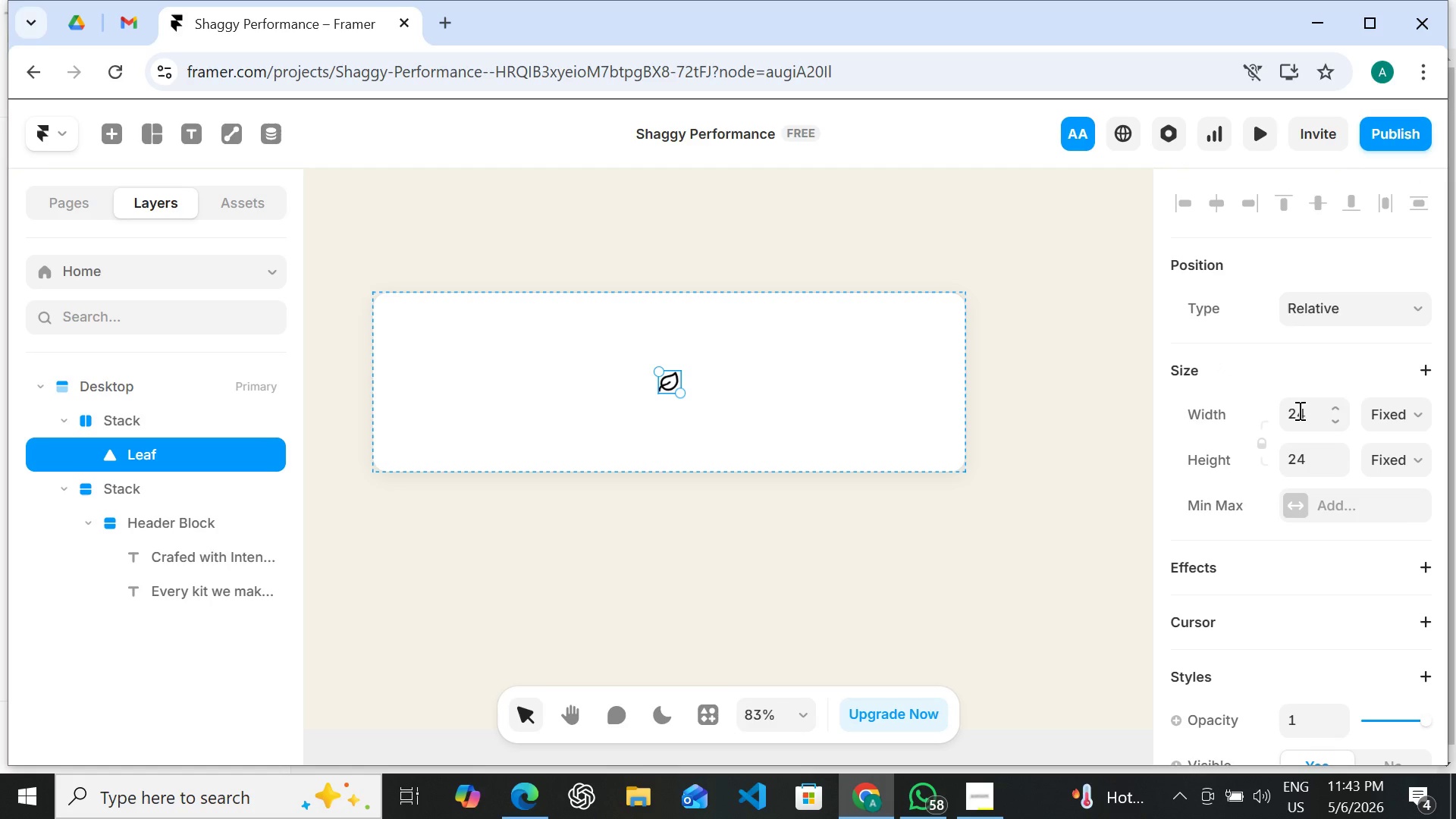 
double_click([1298, 410])
 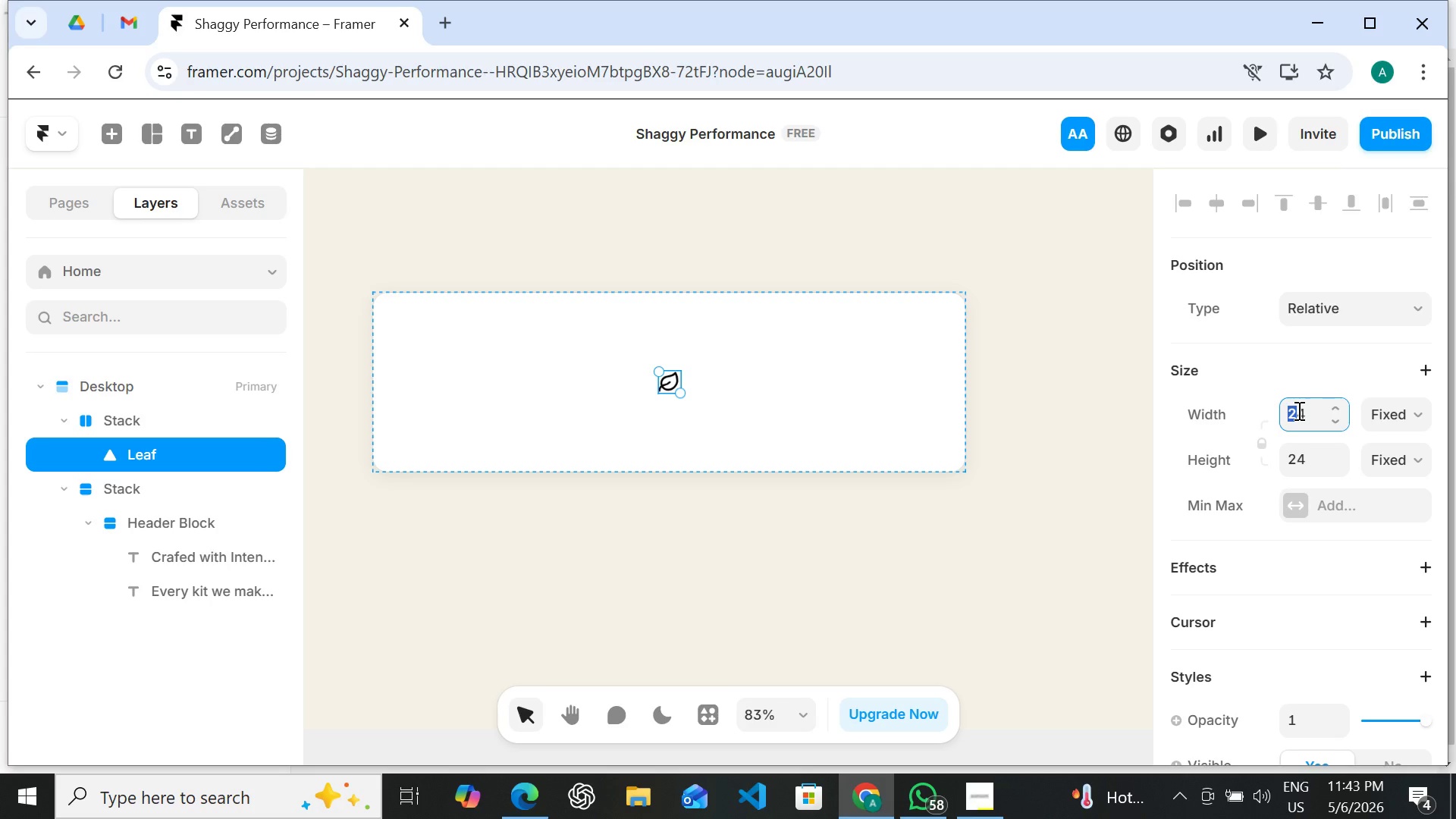 
left_click([1298, 410])
 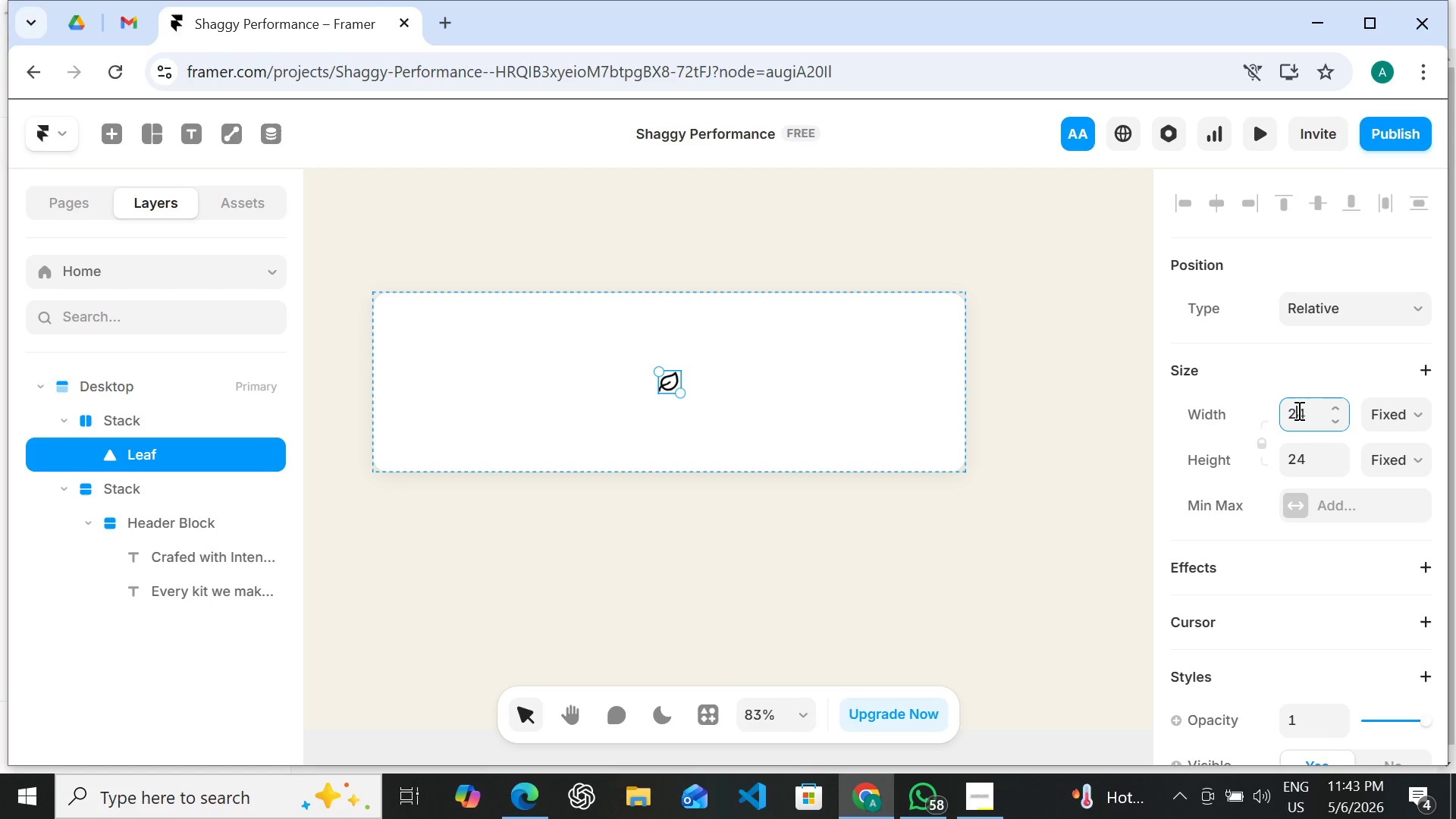 
double_click([1298, 410])
 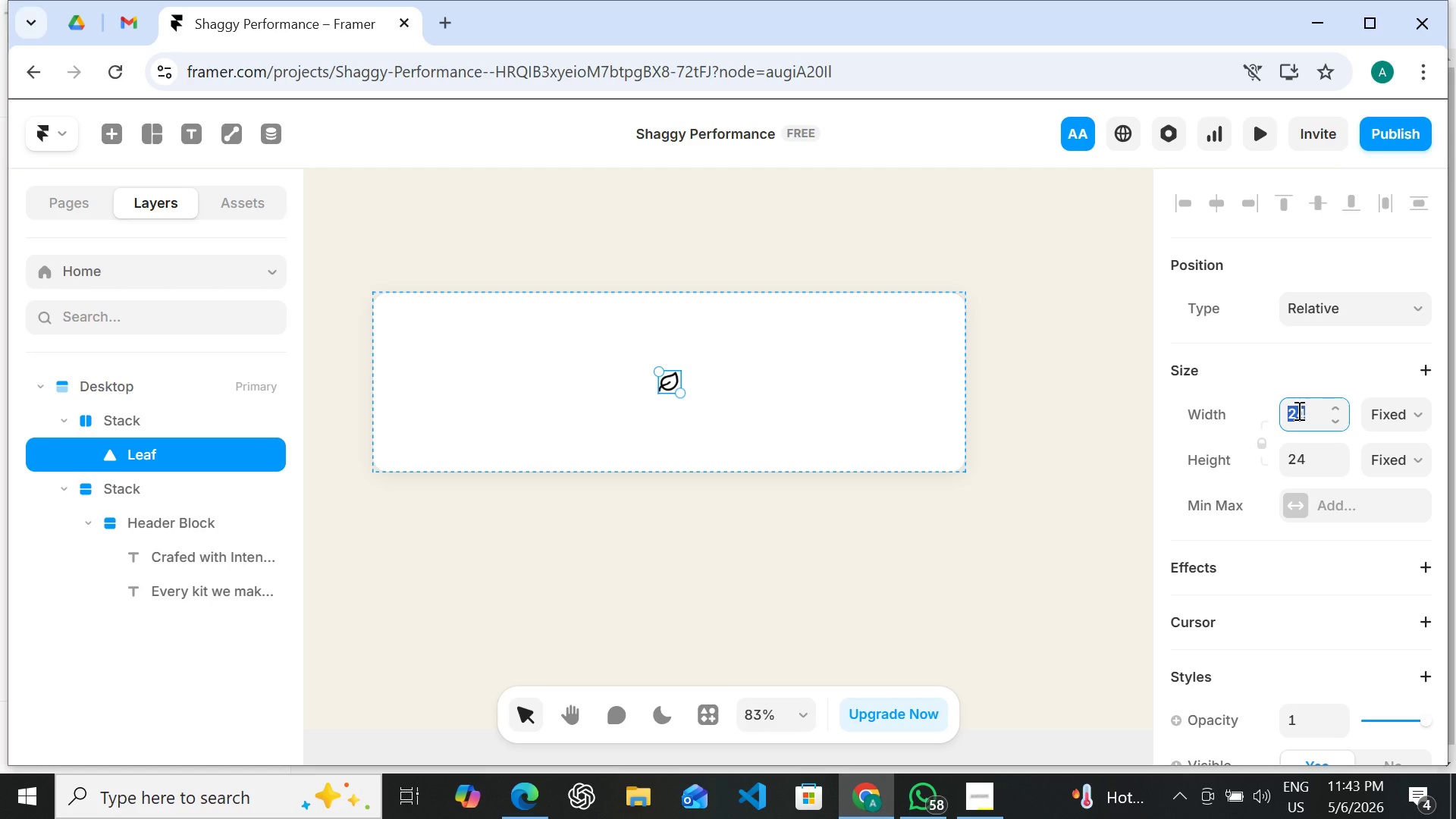 
type(40)
 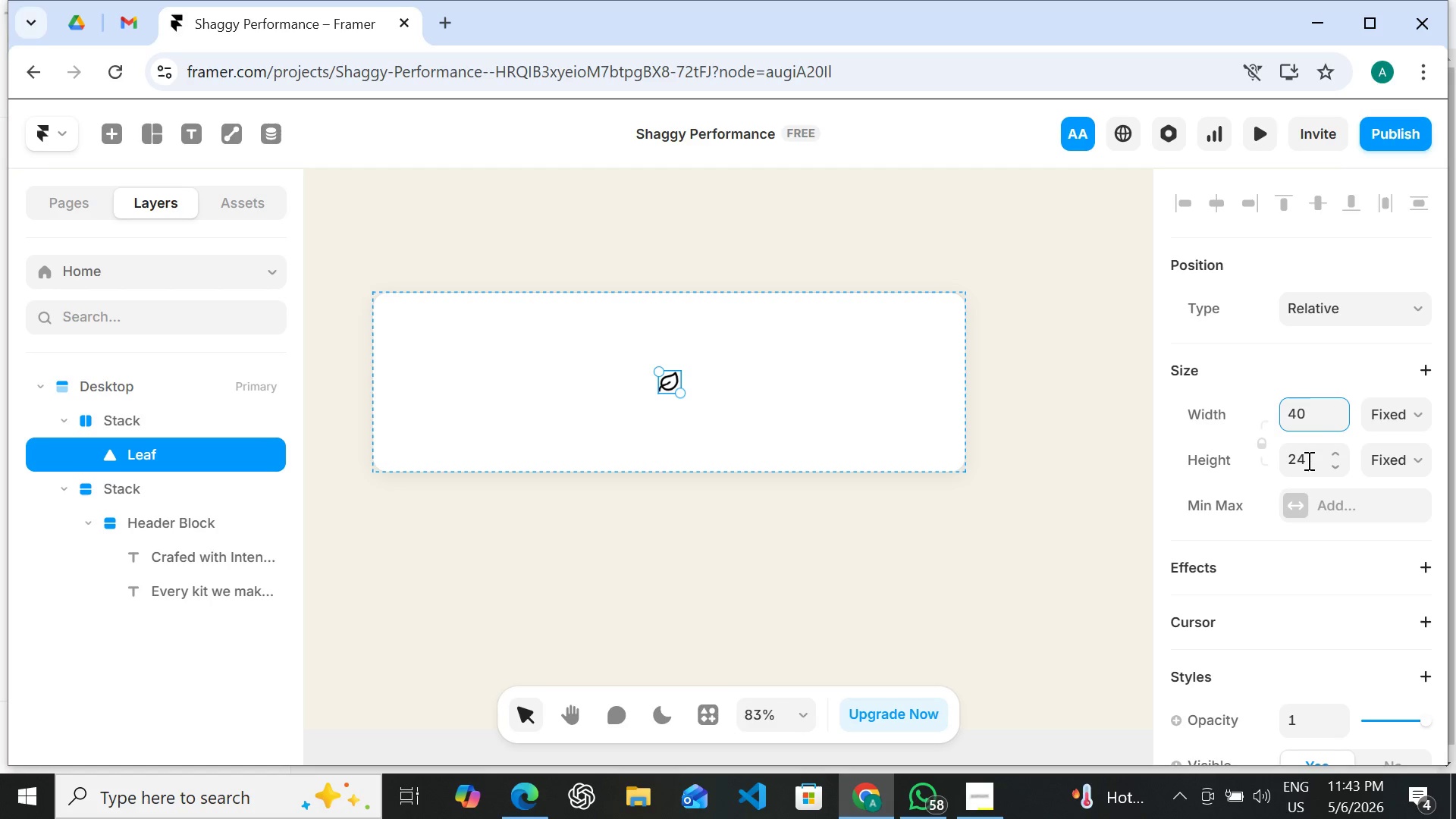 
left_click([1304, 460])
 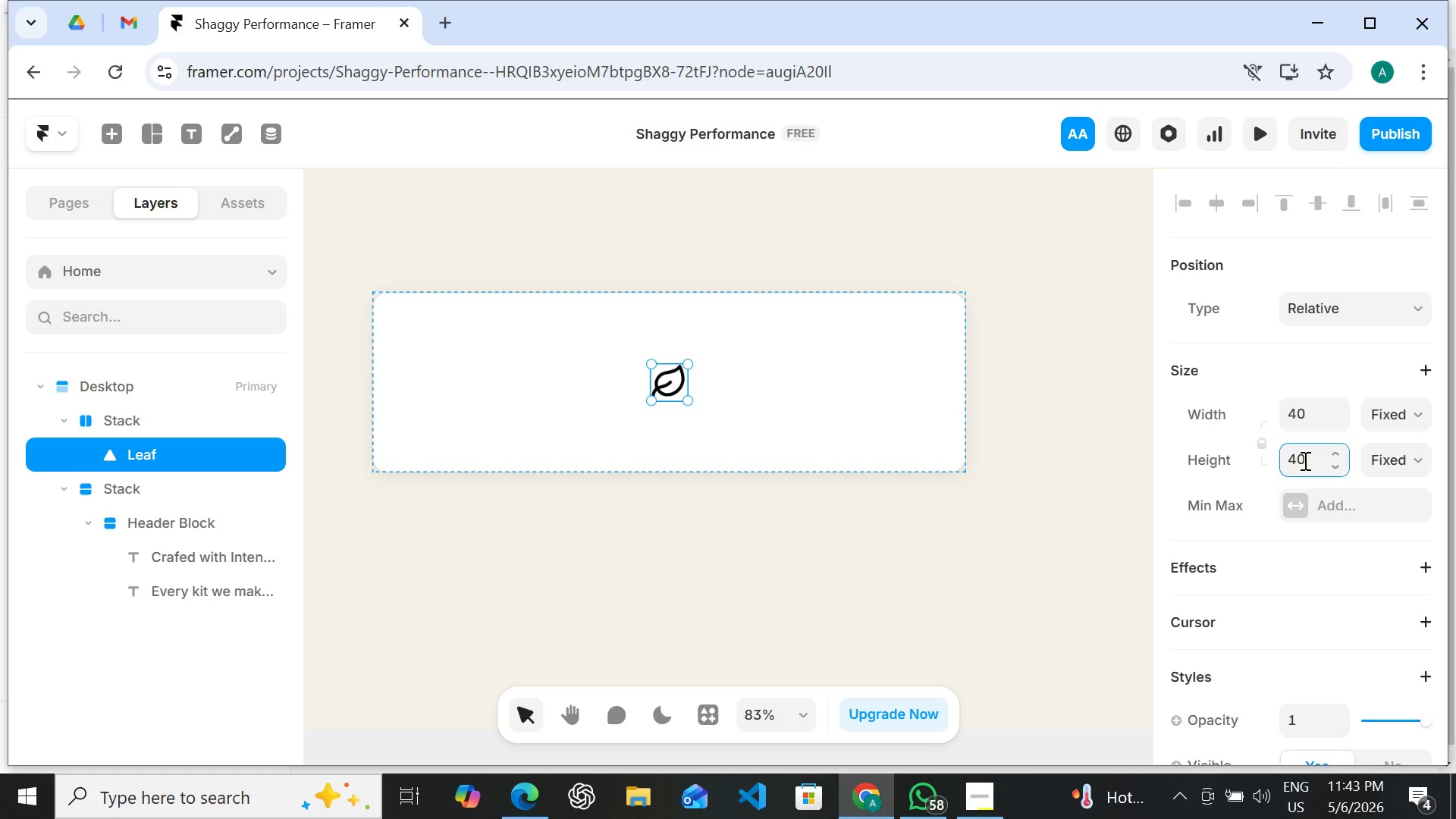 
left_click([1304, 460])
 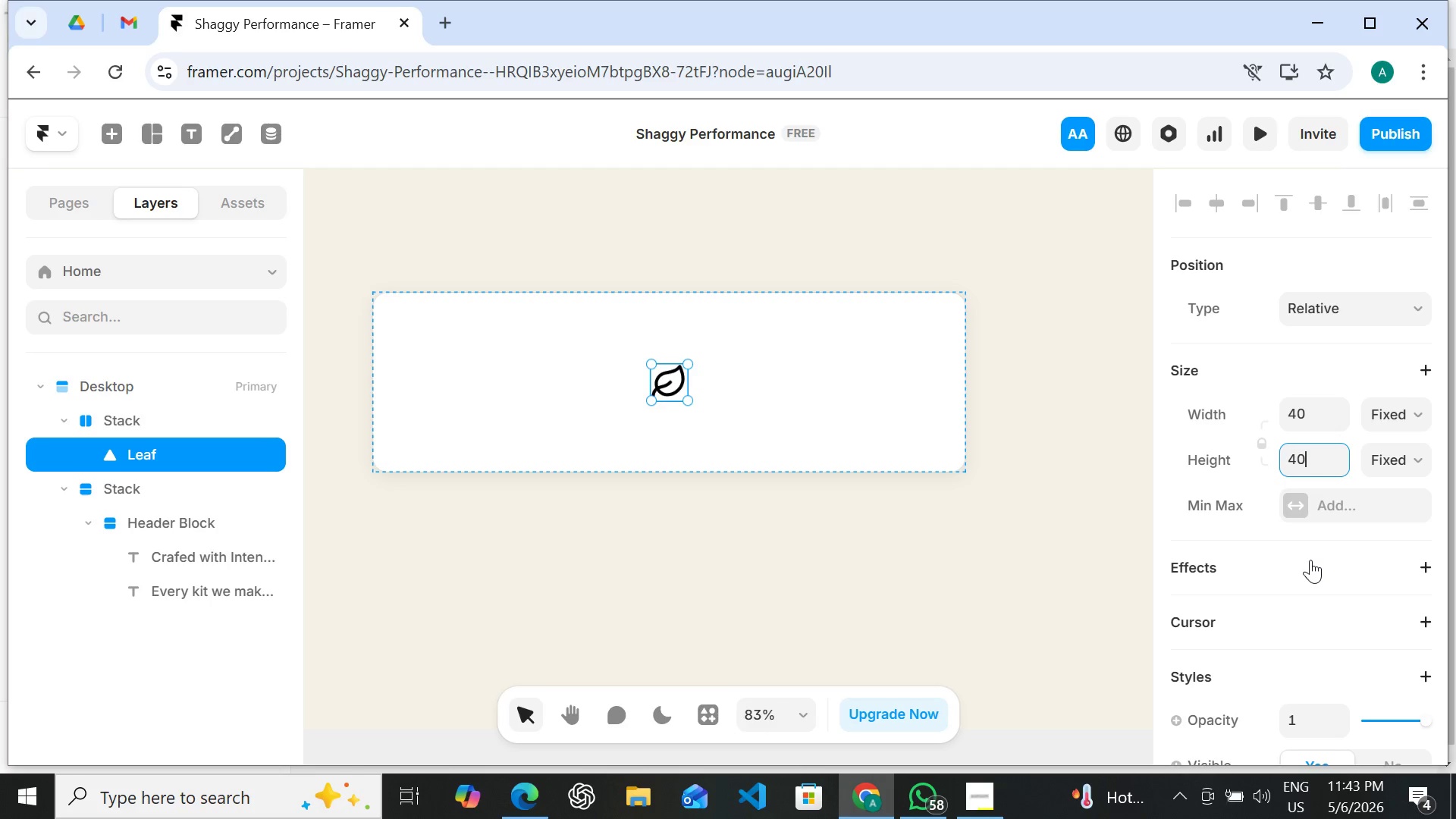 
mouse_move([1335, 563])
 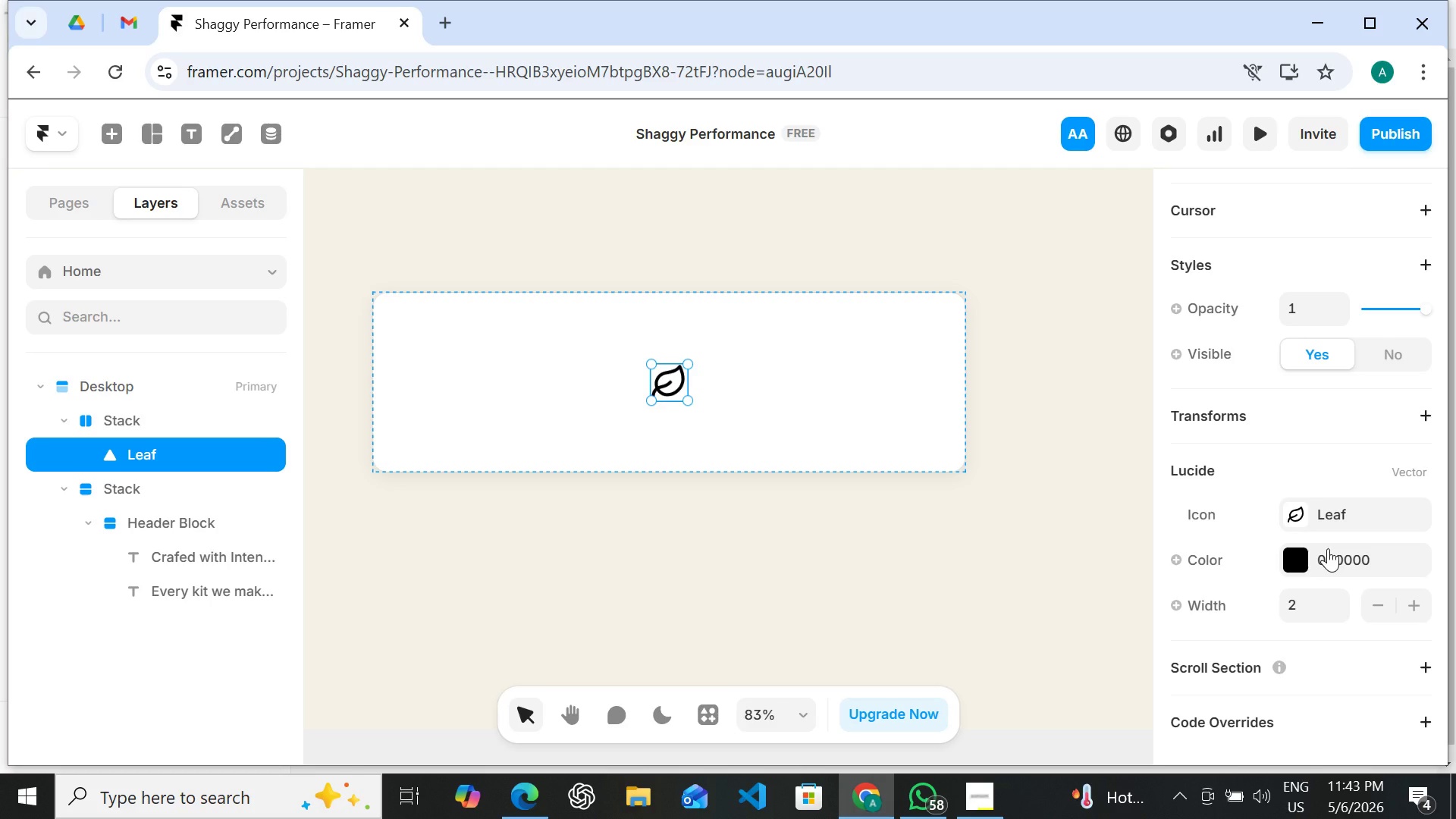 
left_click([1328, 548])
 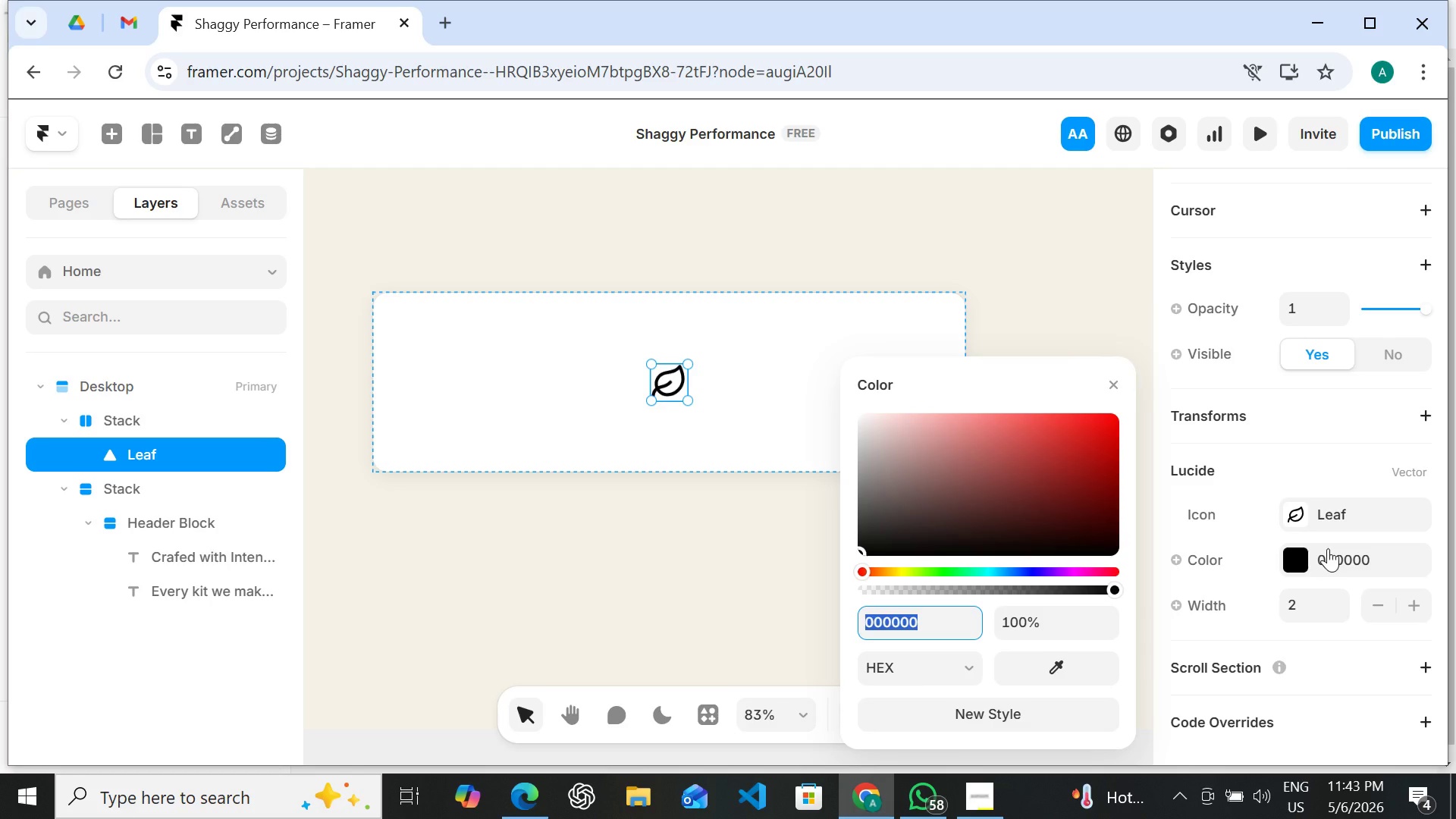 
wait(5.17)
 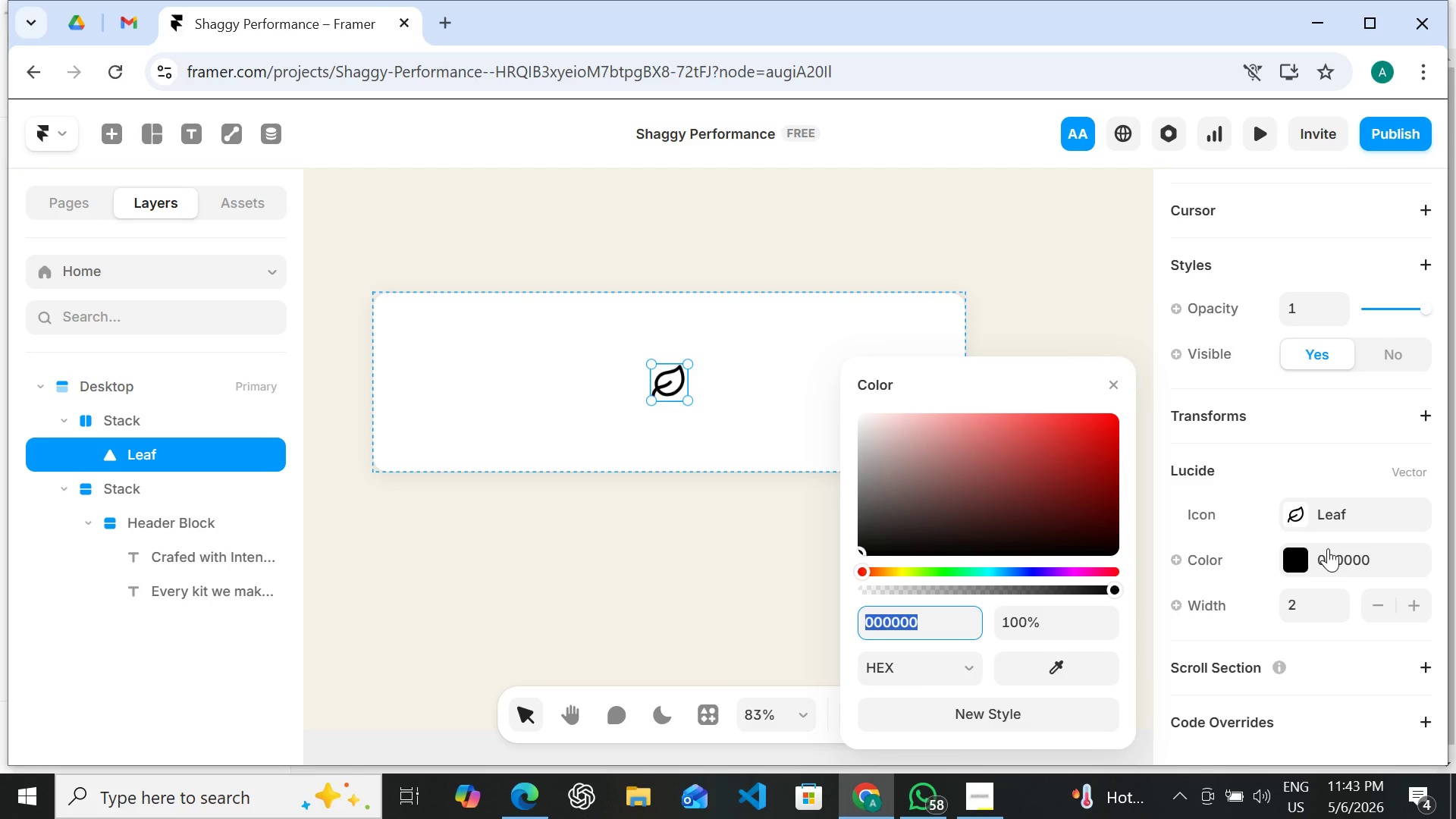 
type(4a7)
 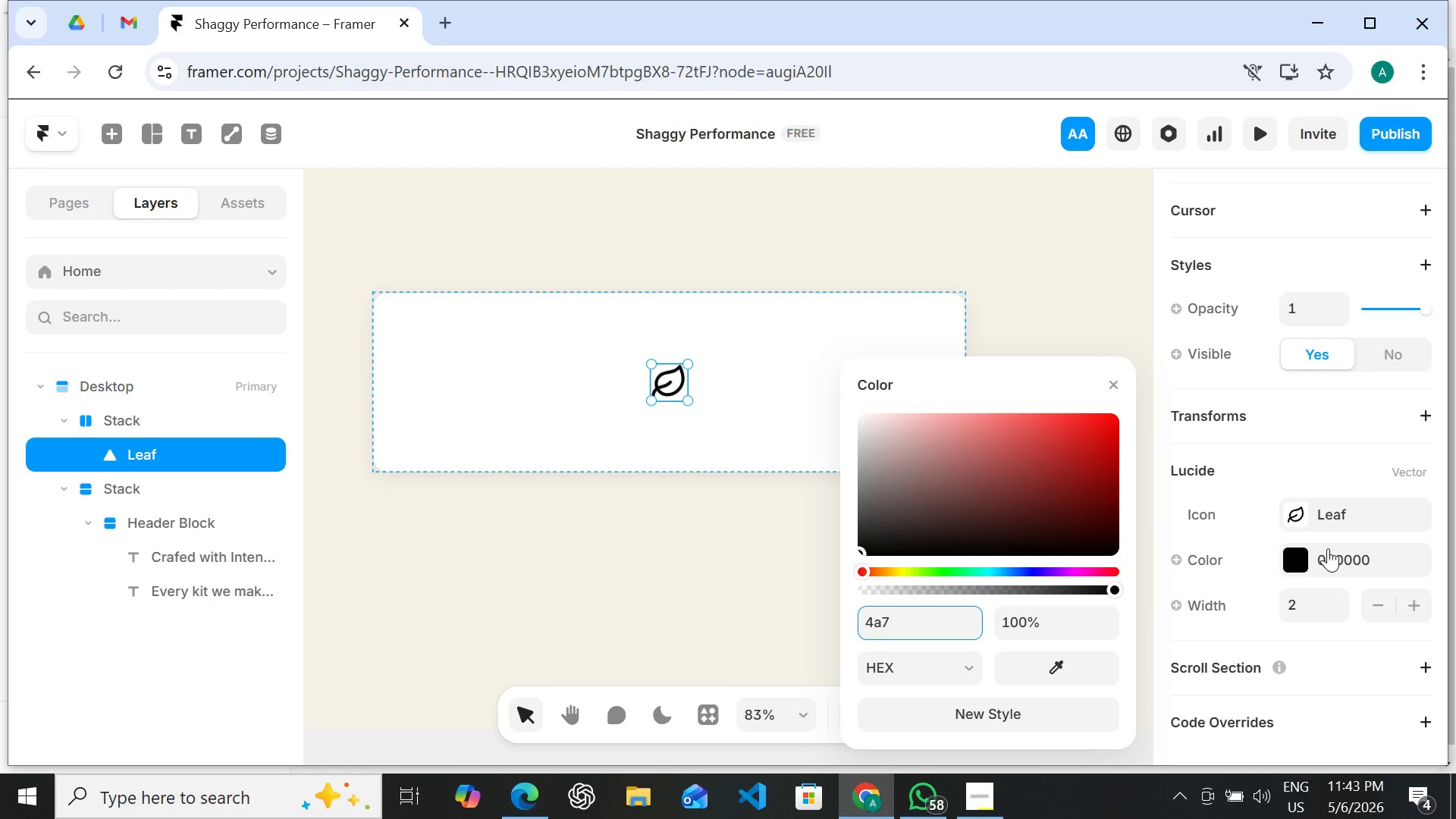 
type(c59)
 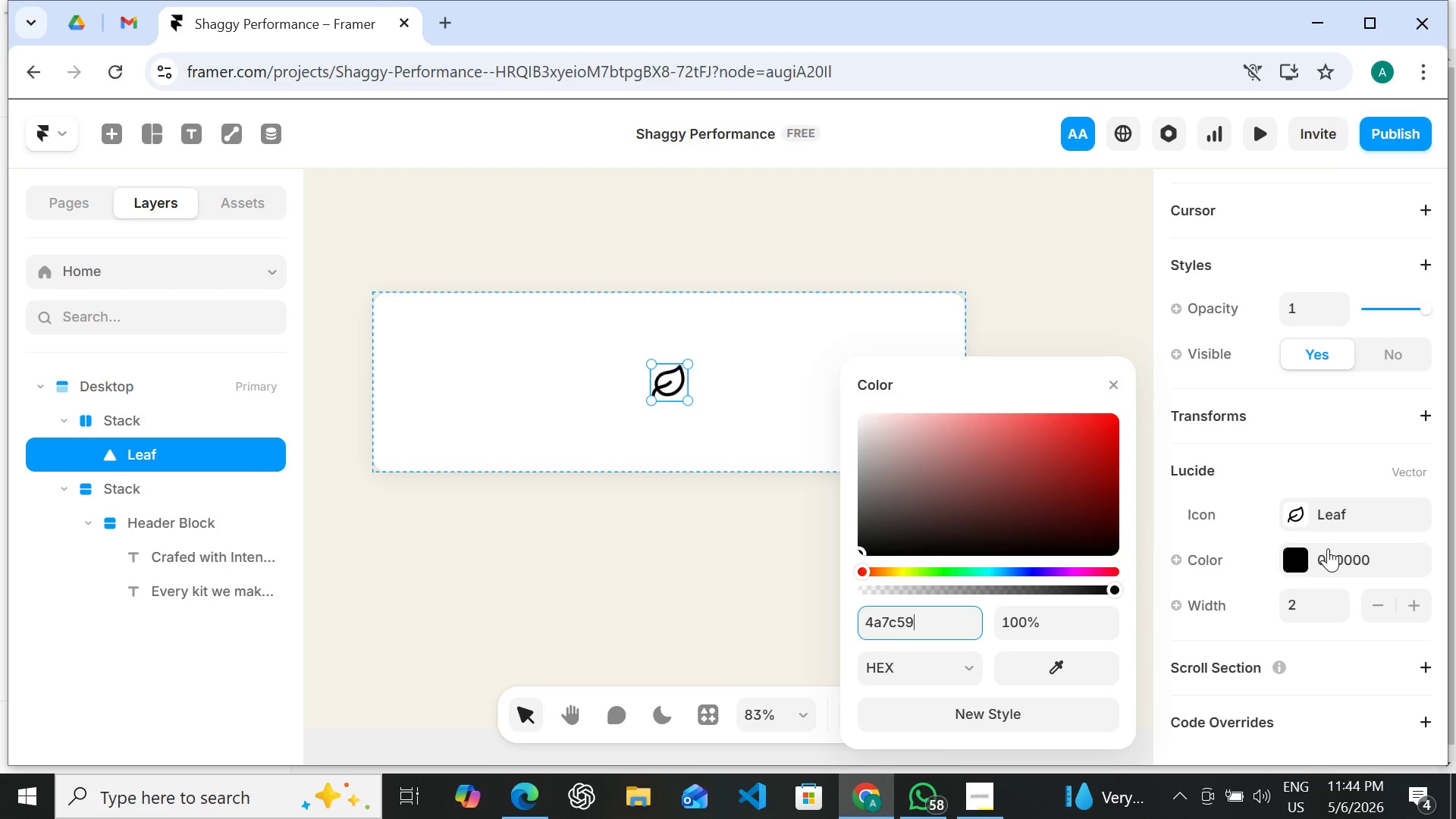 
key(Enter)
 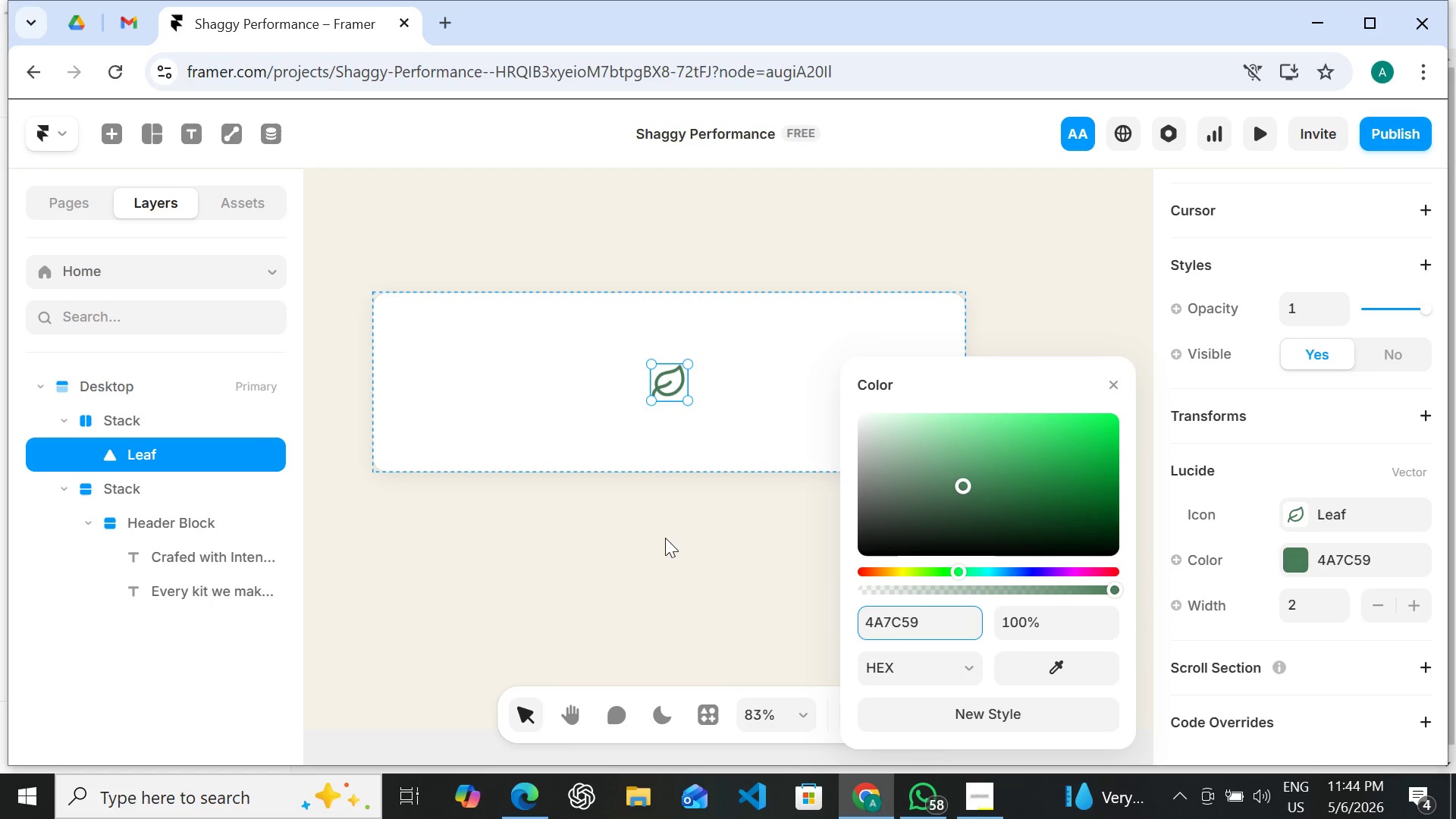 
wait(5.22)
 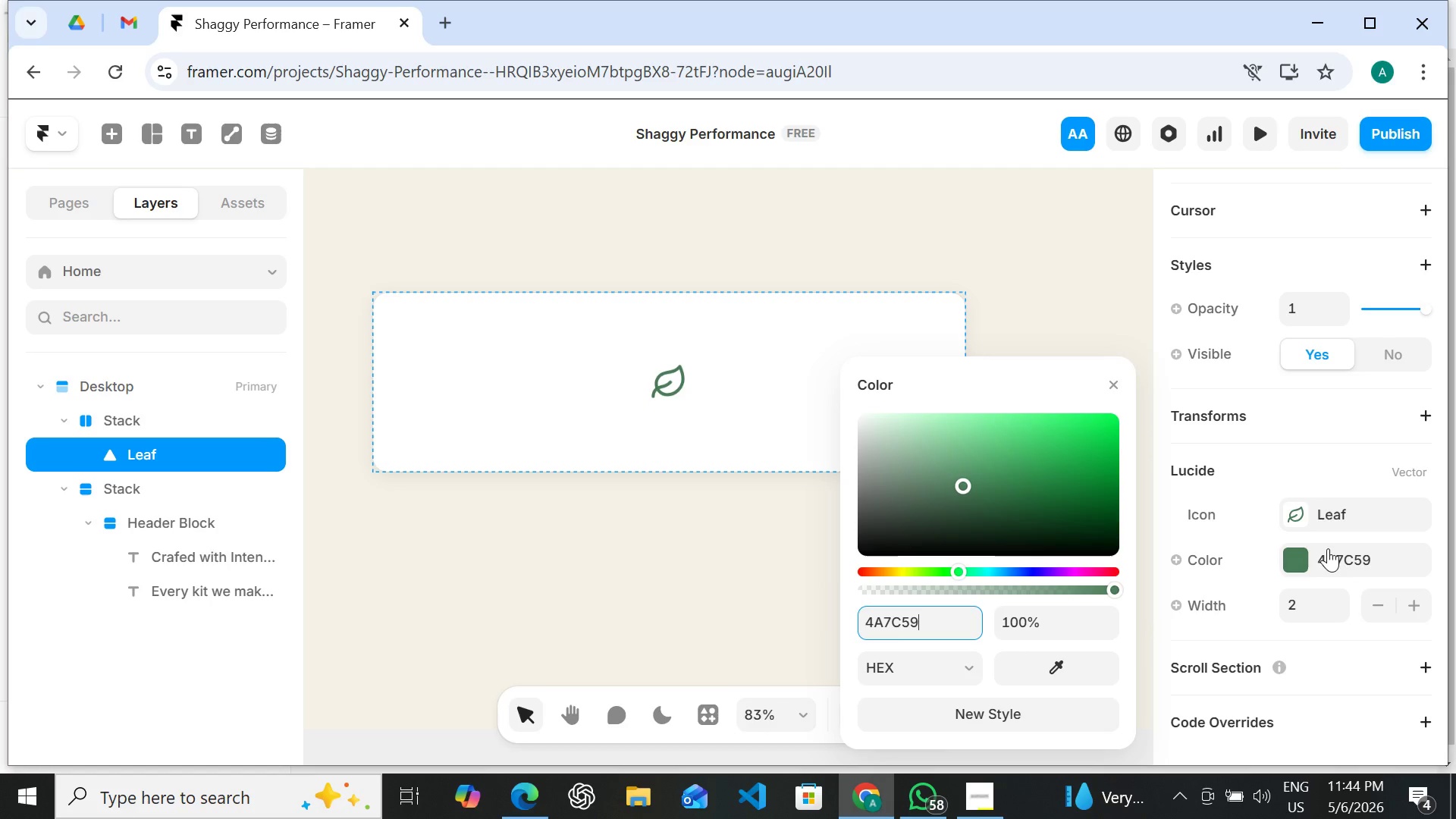 
left_click([680, 533])
 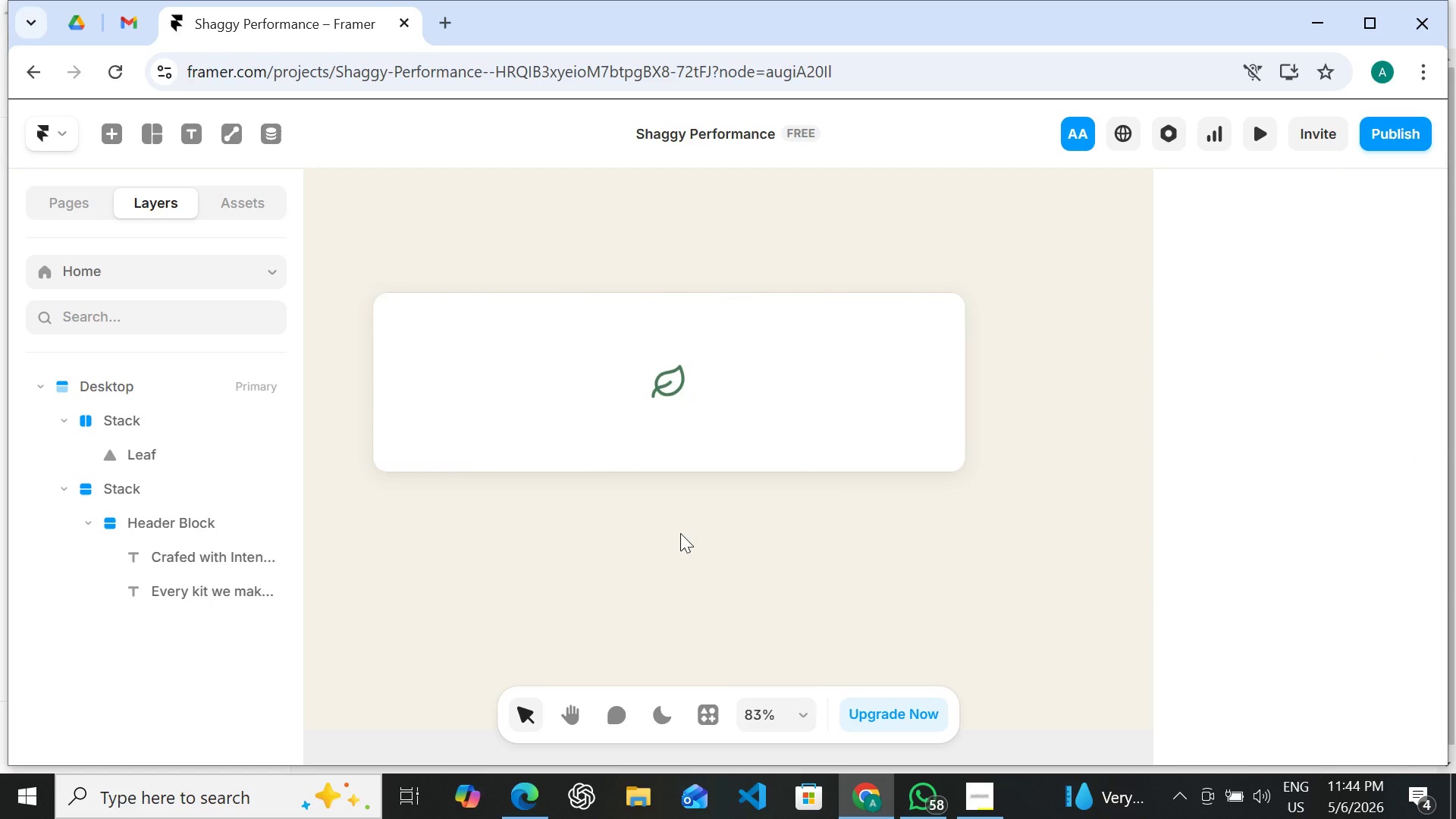 
wait(15.08)
 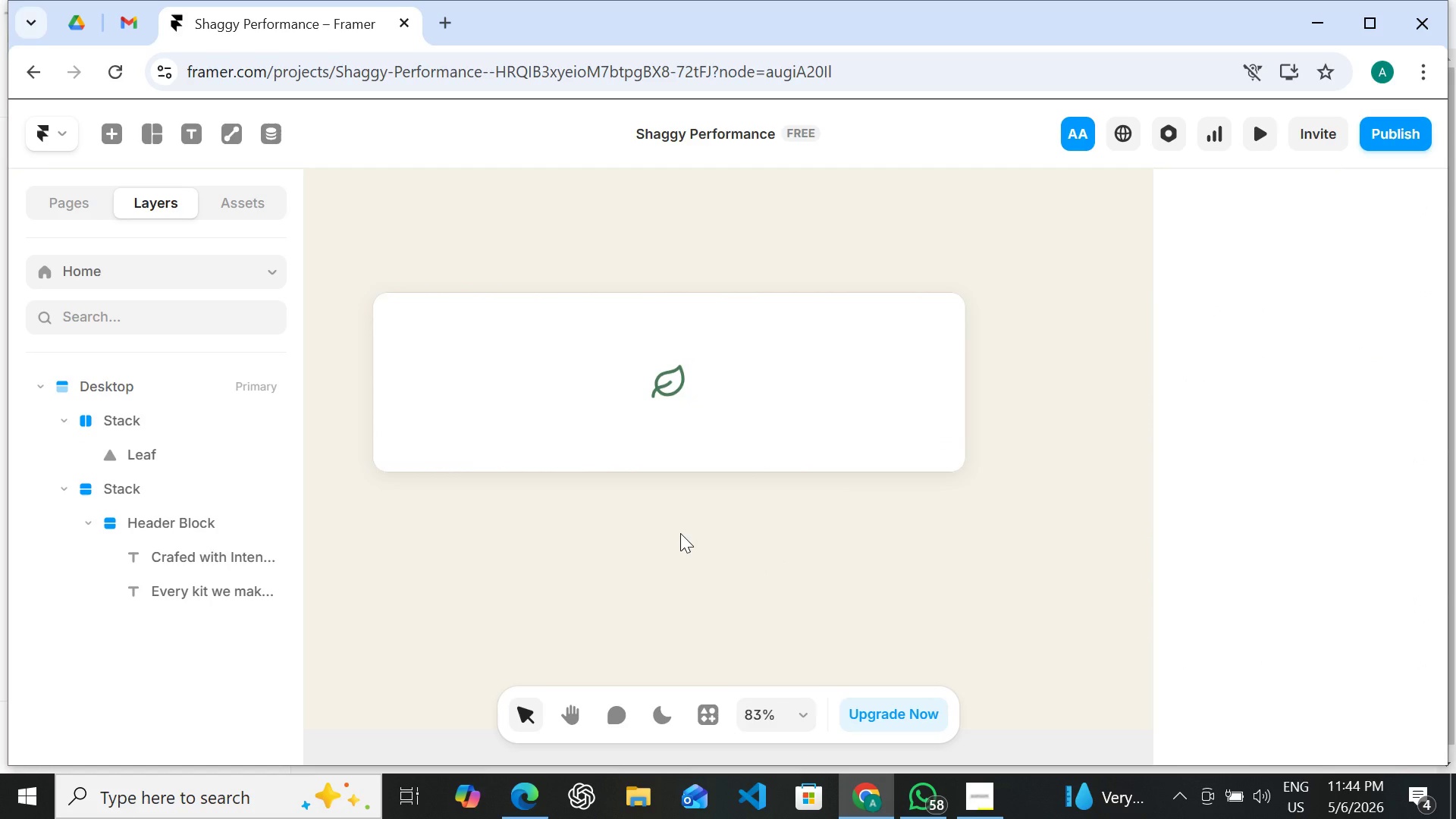 
left_click([575, 368])
 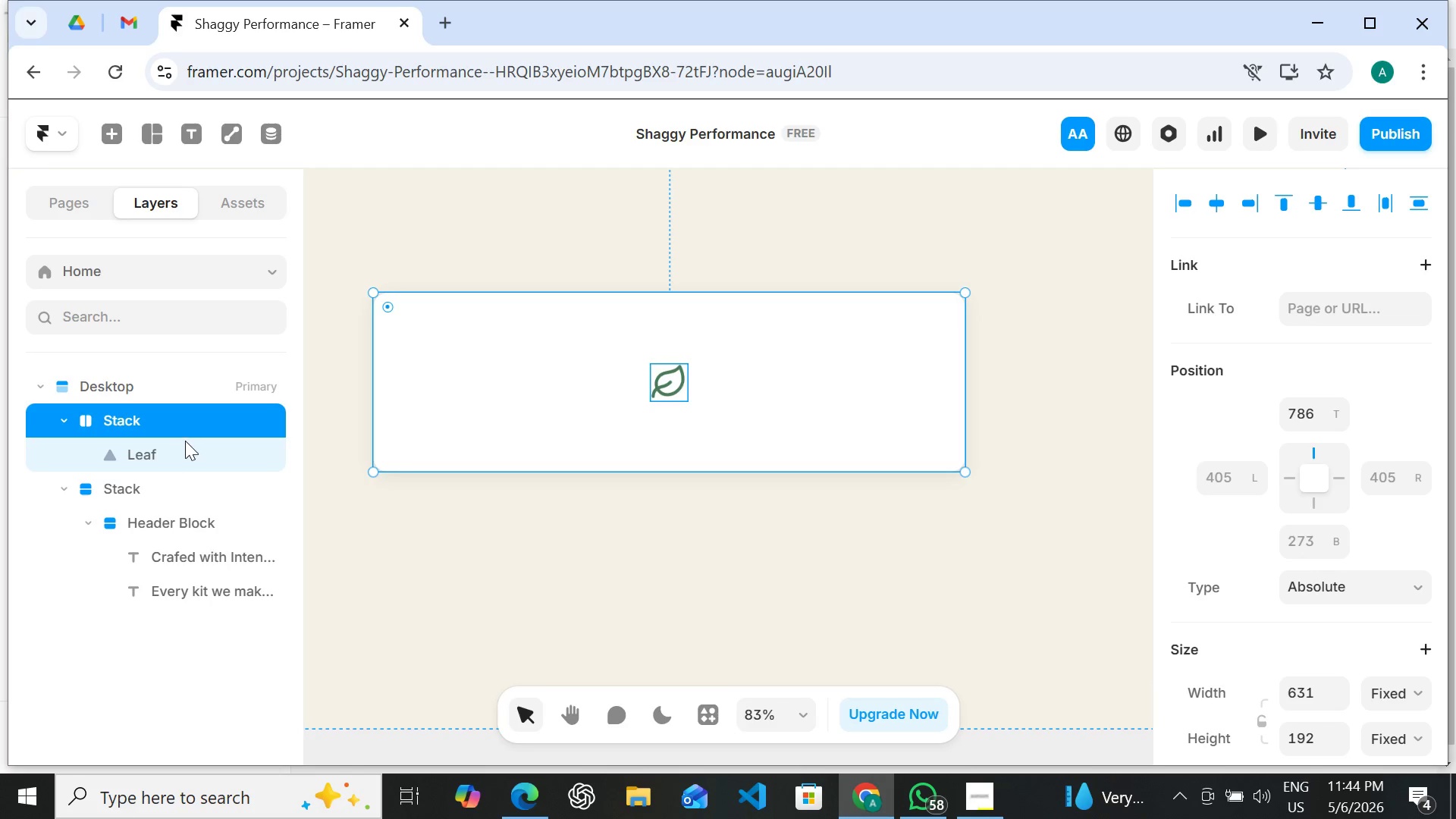 
left_click([168, 419])
 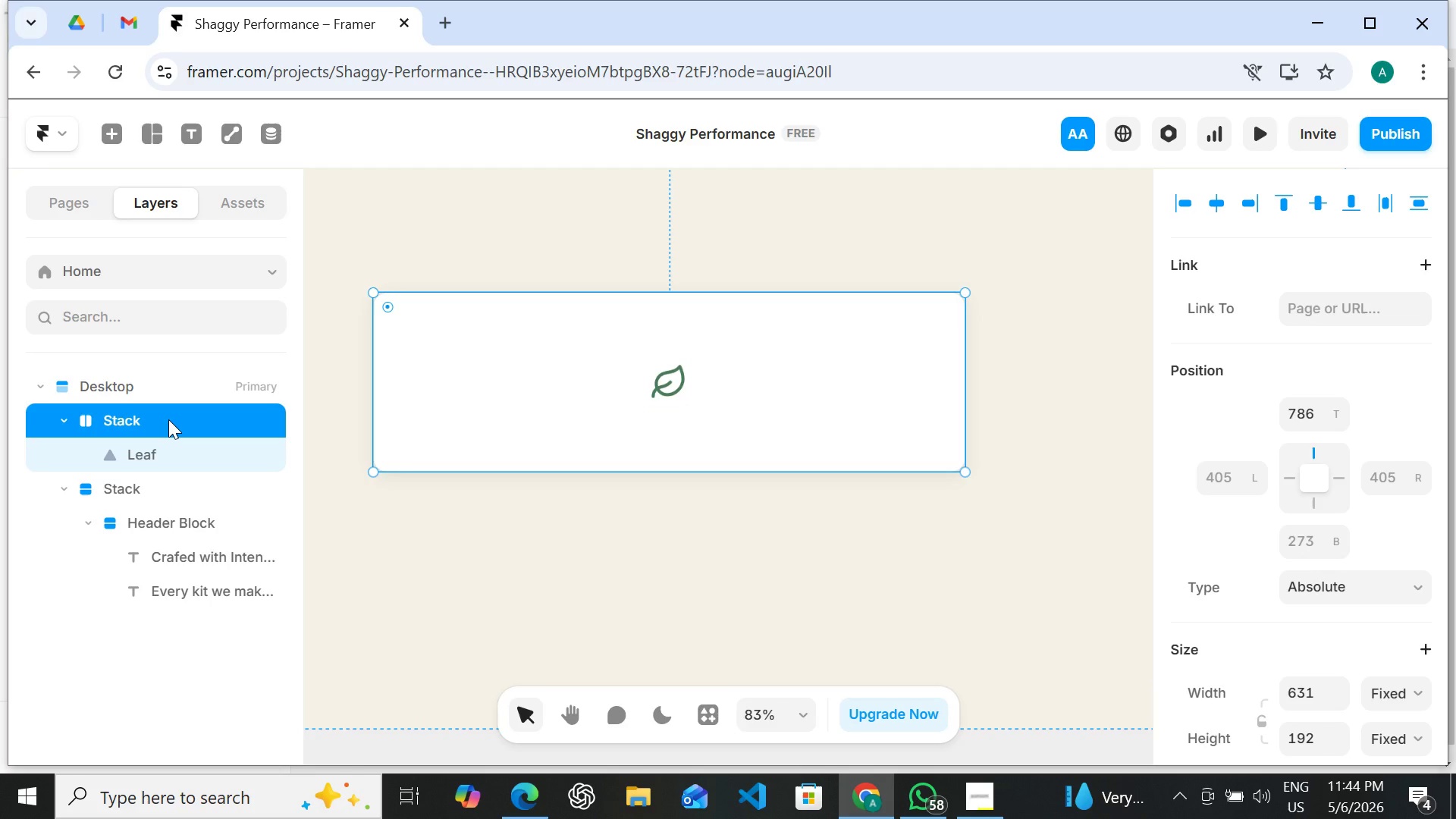 
left_click([168, 419])
 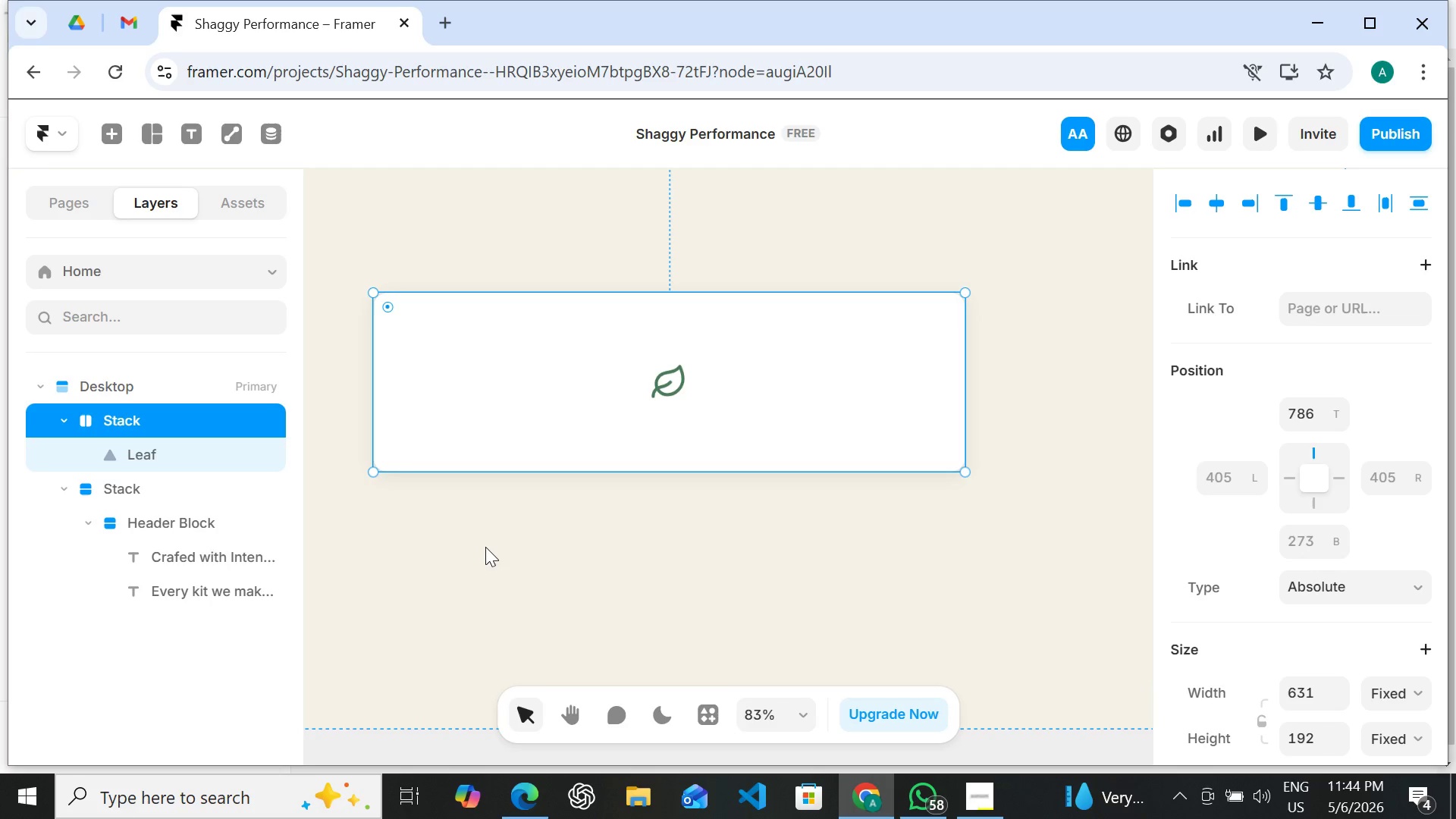 
left_click([484, 548])
 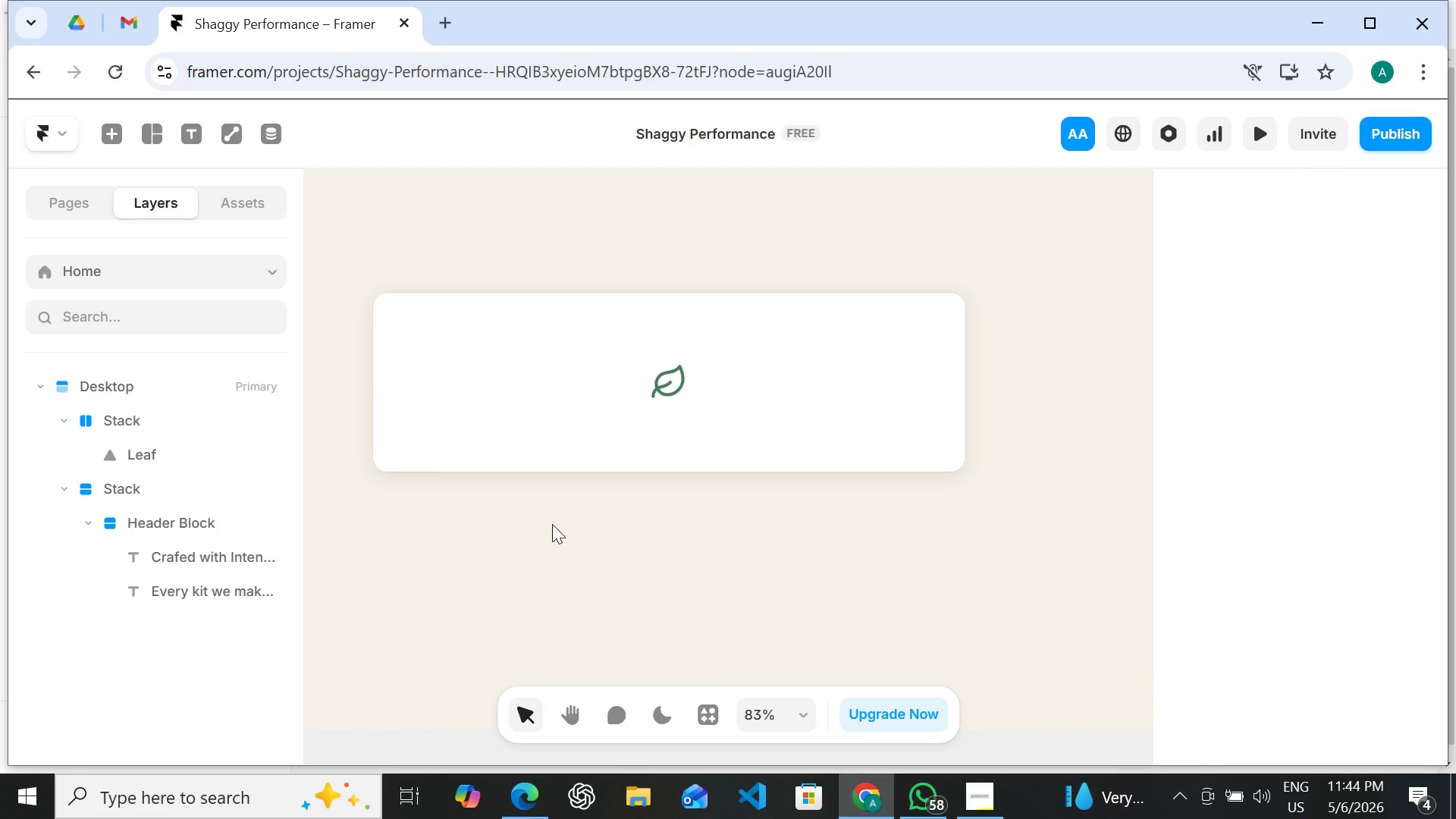 
wait(11.12)
 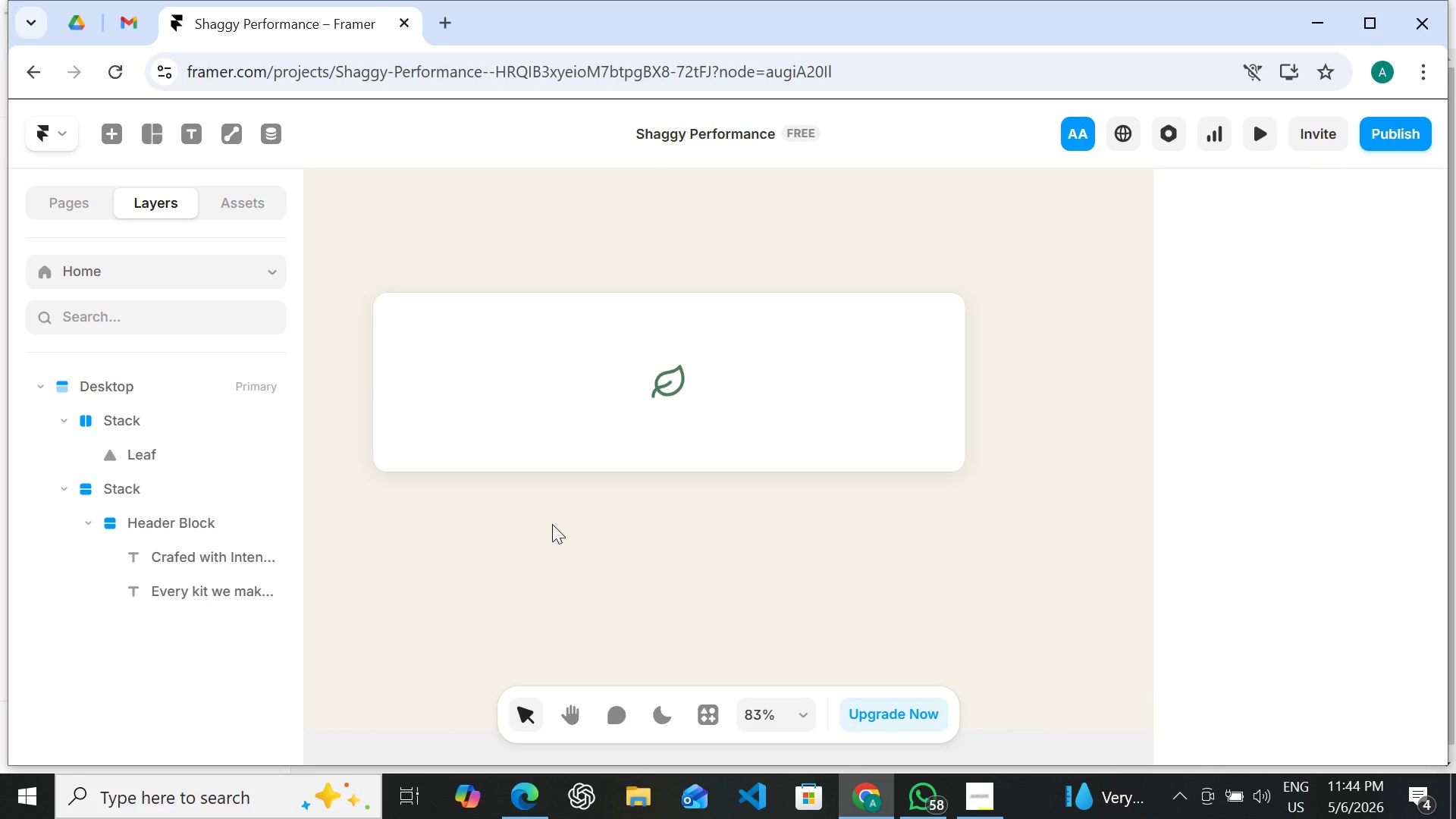 
left_click([550, 397])
 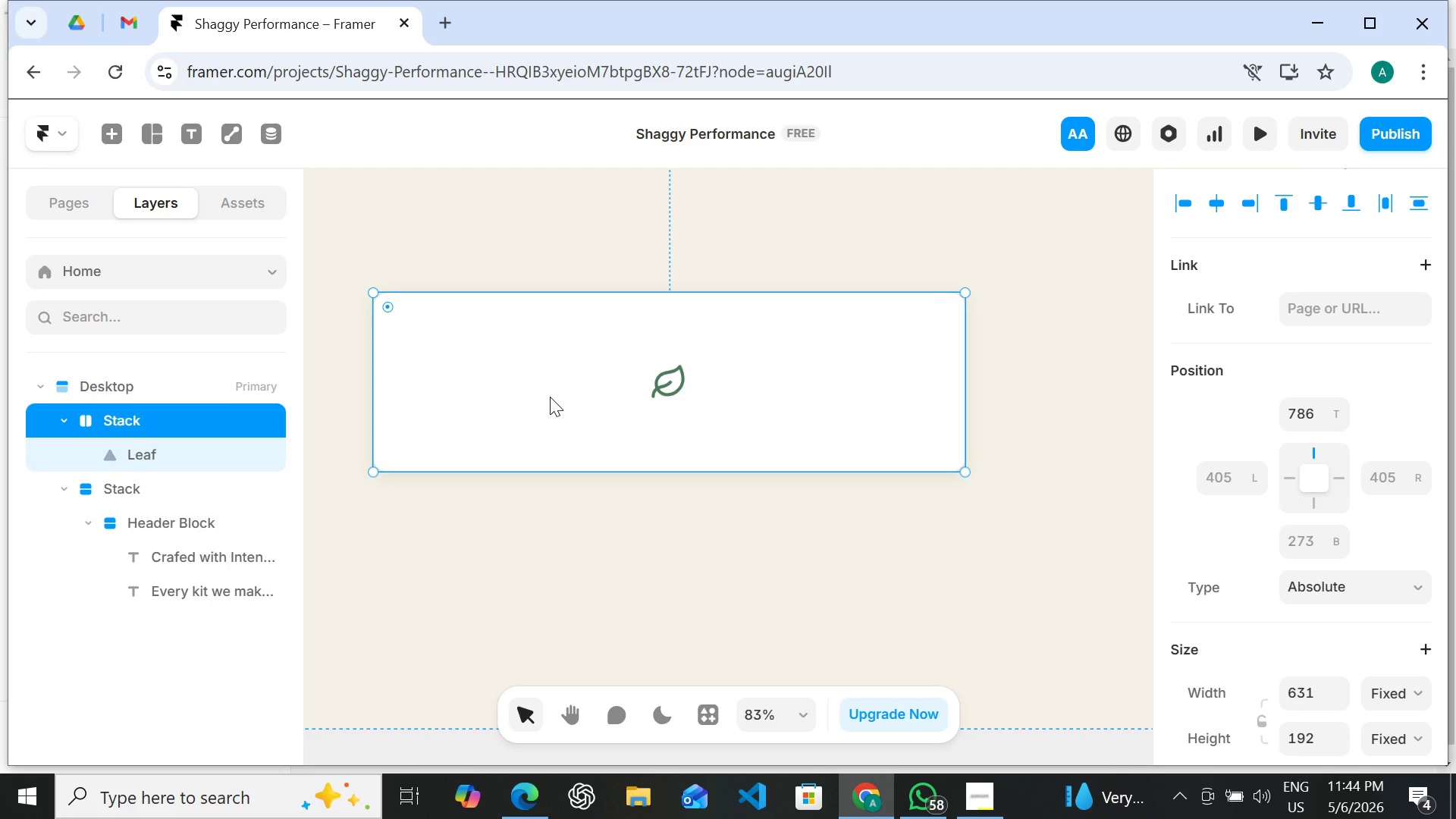 
key(T)
 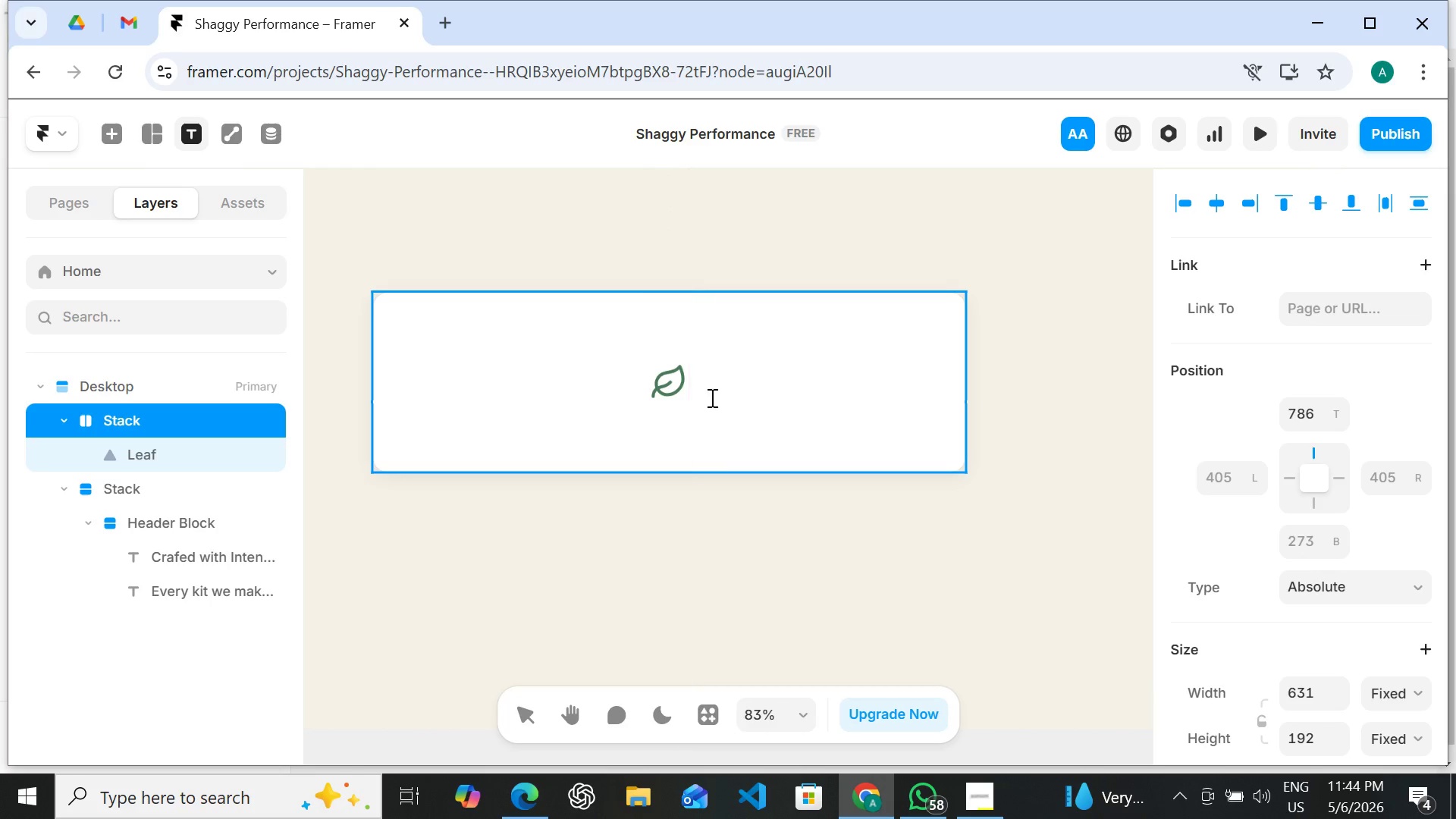 
left_click([717, 387])
 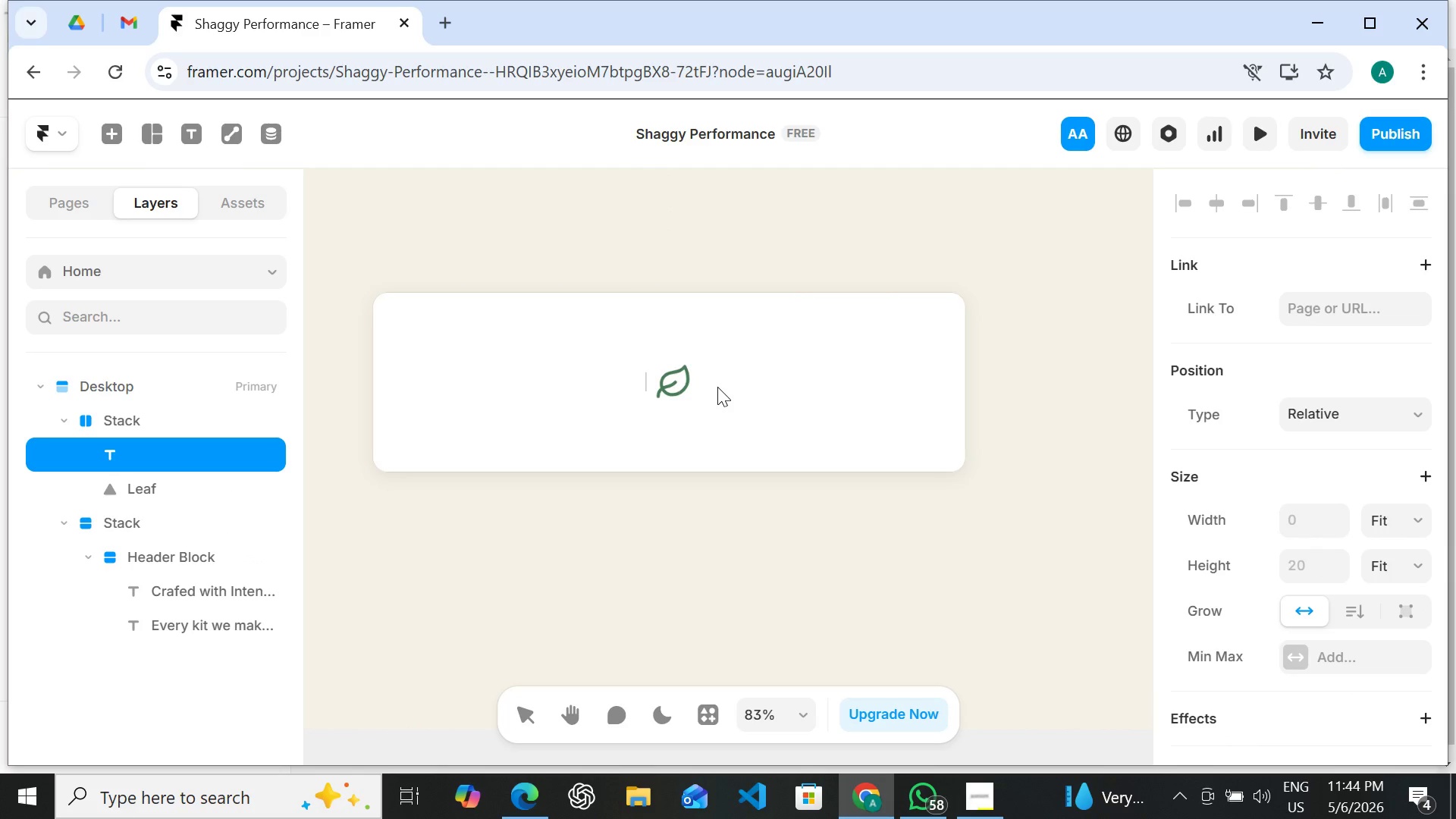 
wait(10.83)
 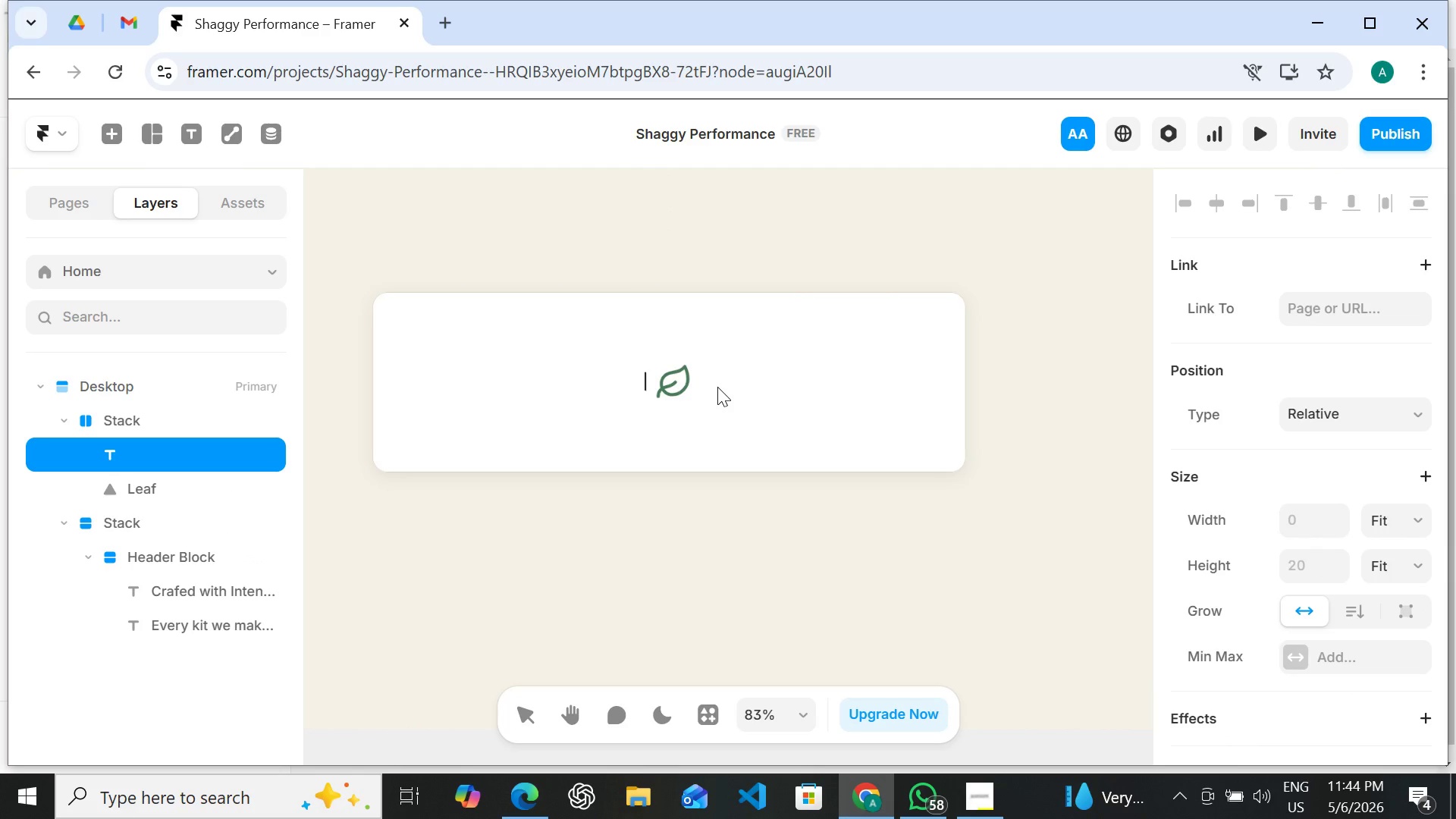 
type(Sustainable)
 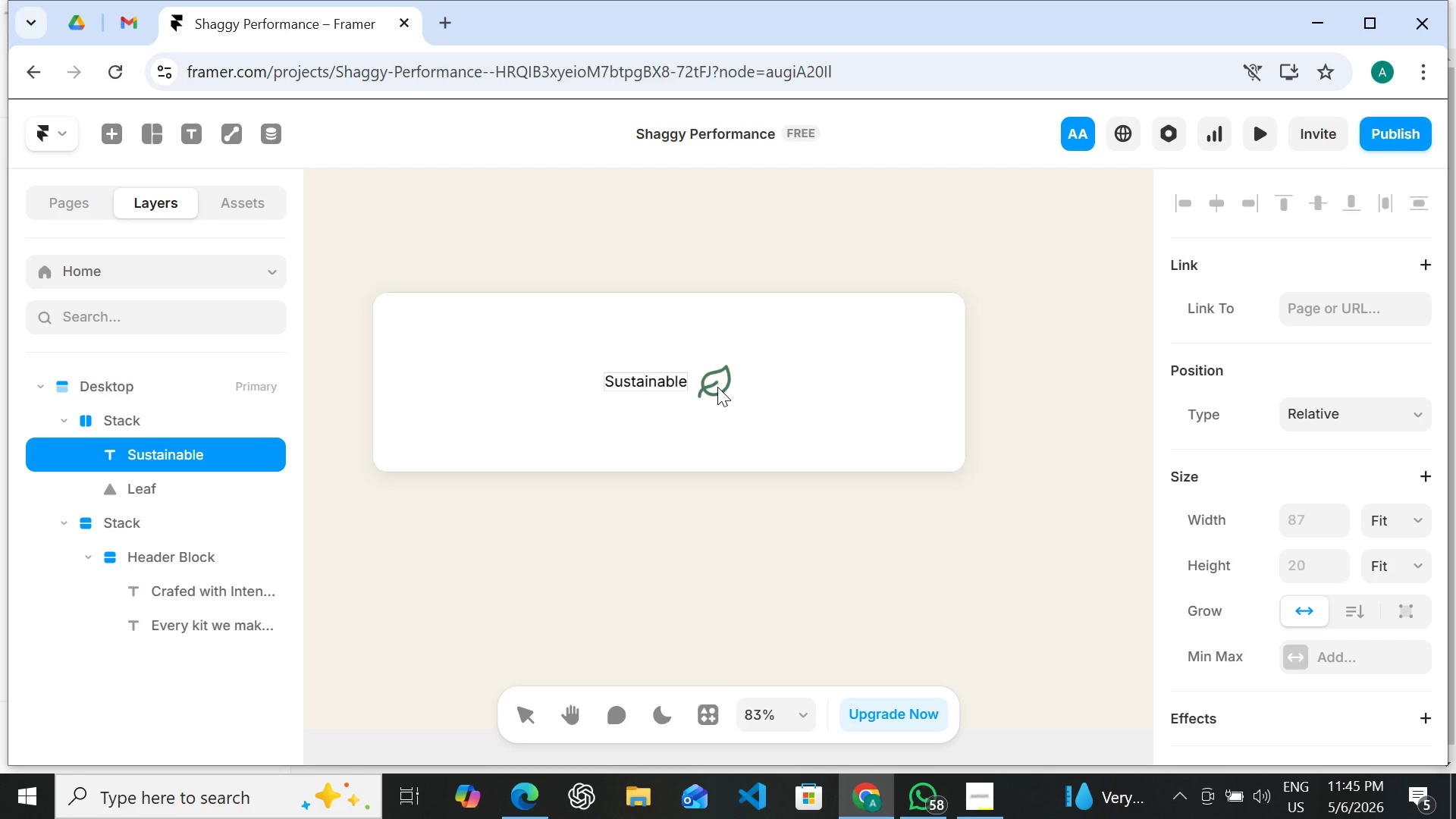 
key(Backspace)
type(y i)
key(Backspace)
type(our)
 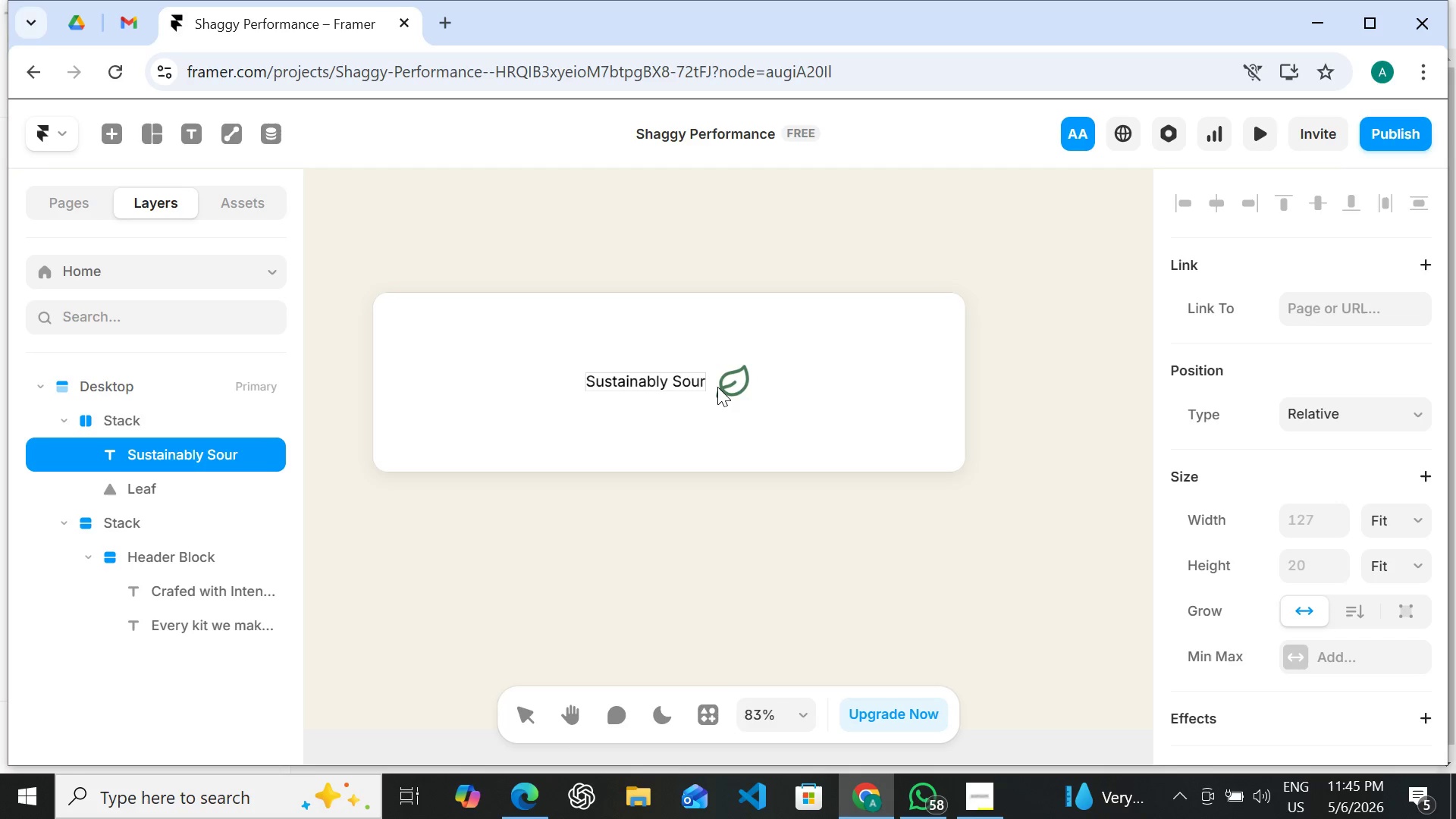 
hold_key(key=S, duration=0.31)
 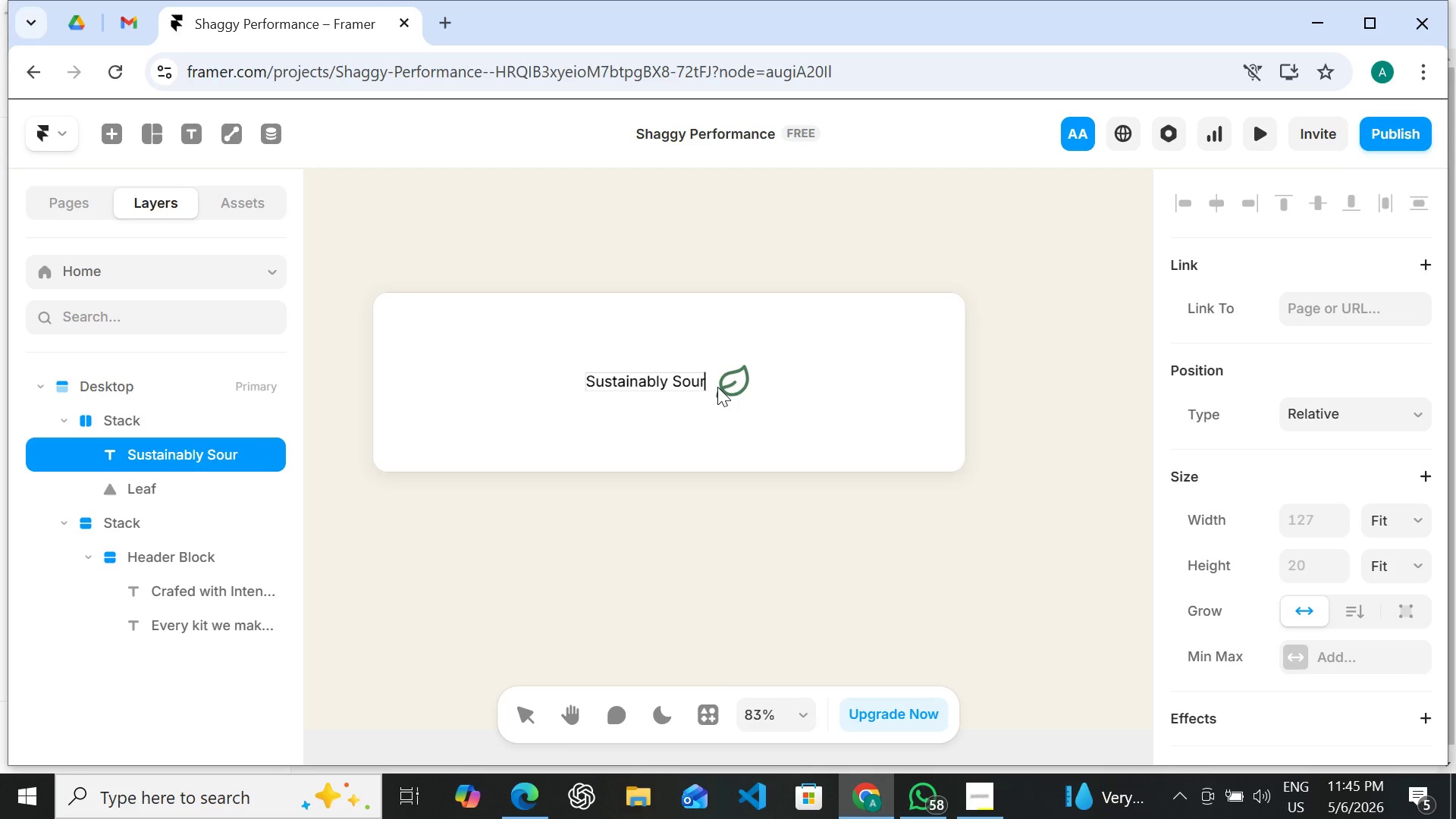 
type(ced)
 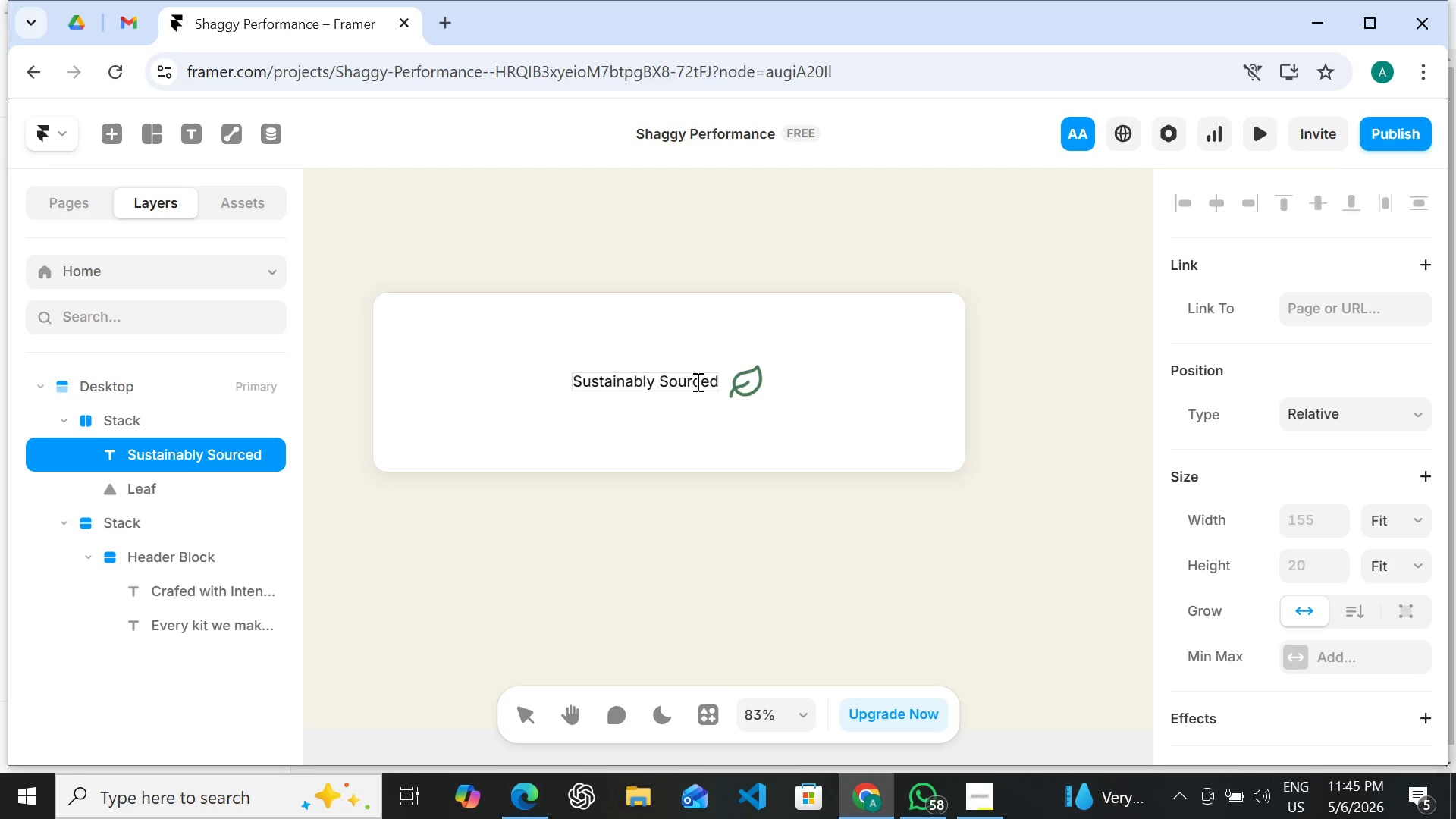 
double_click([696, 381])
 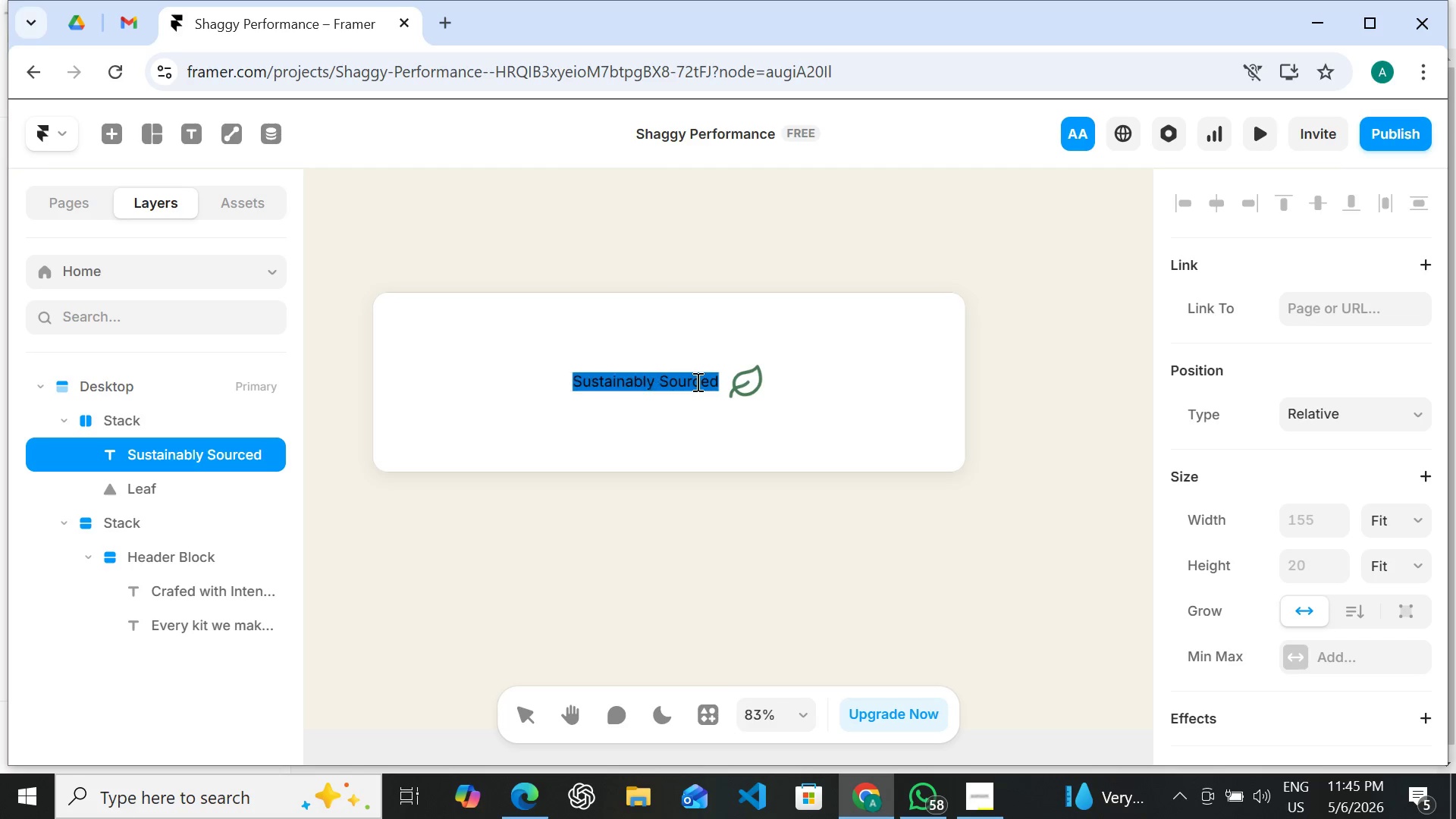 
triple_click([696, 381])
 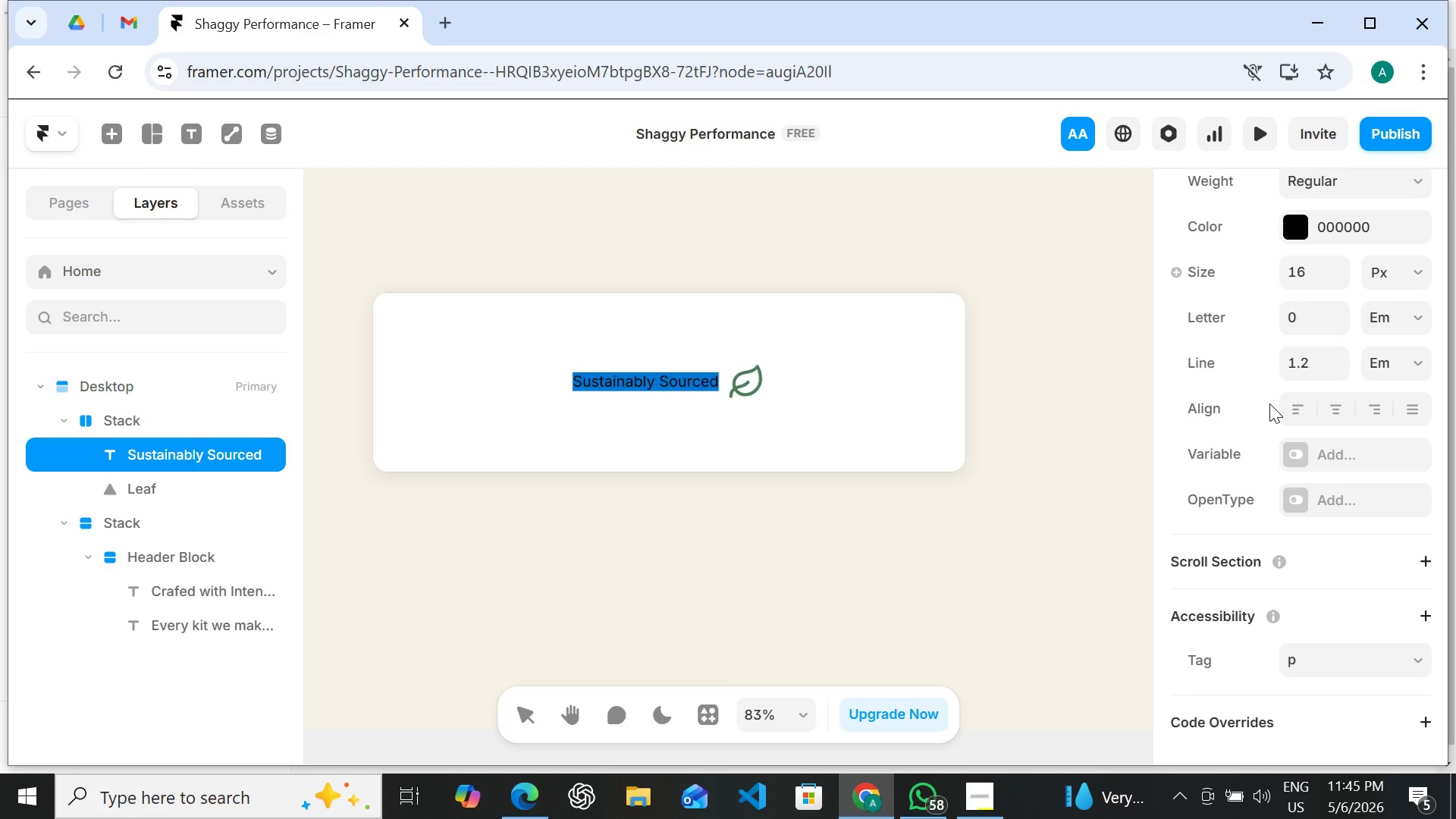 
mouse_move([1254, 399])
 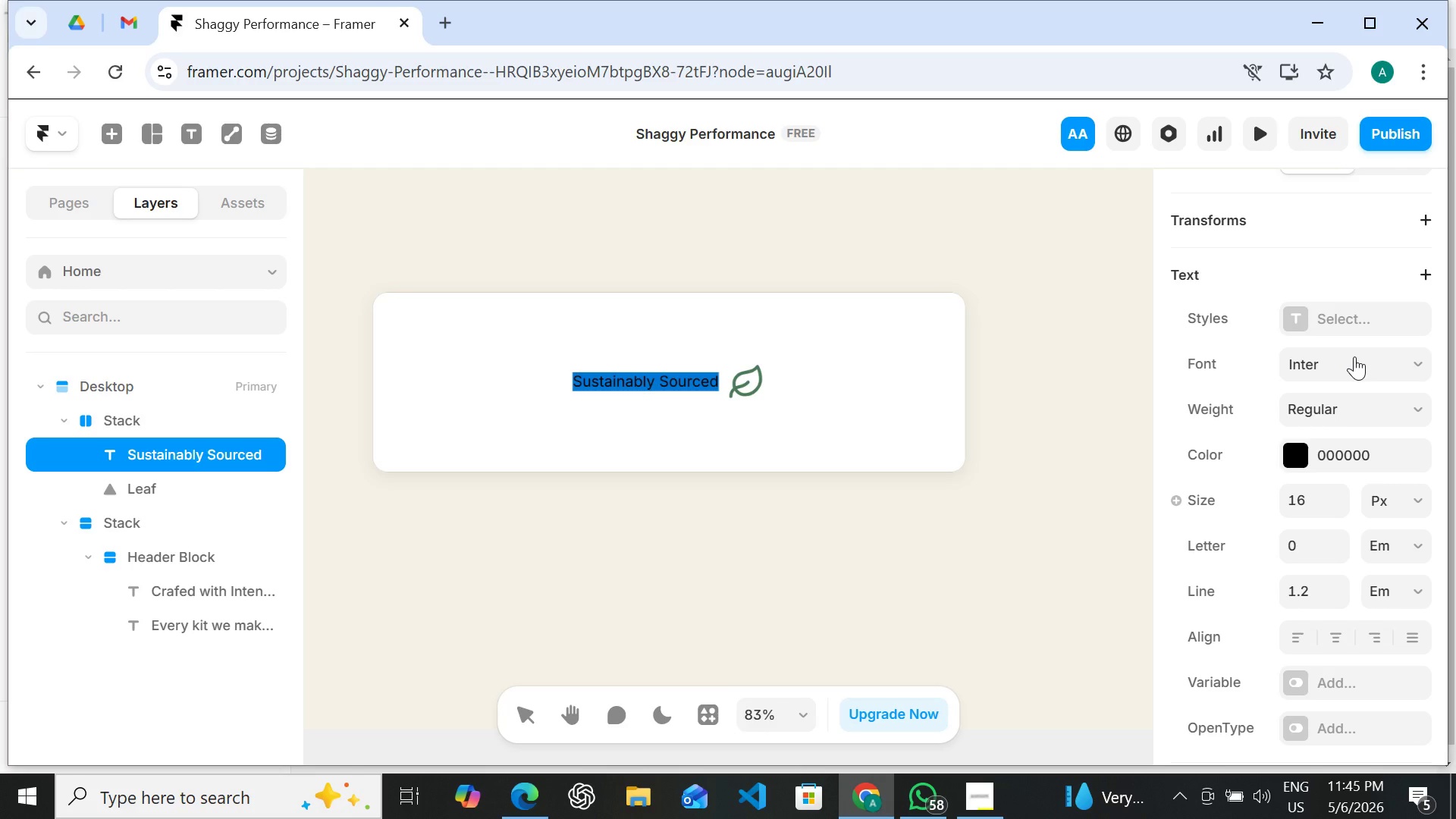 
left_click([1354, 356])
 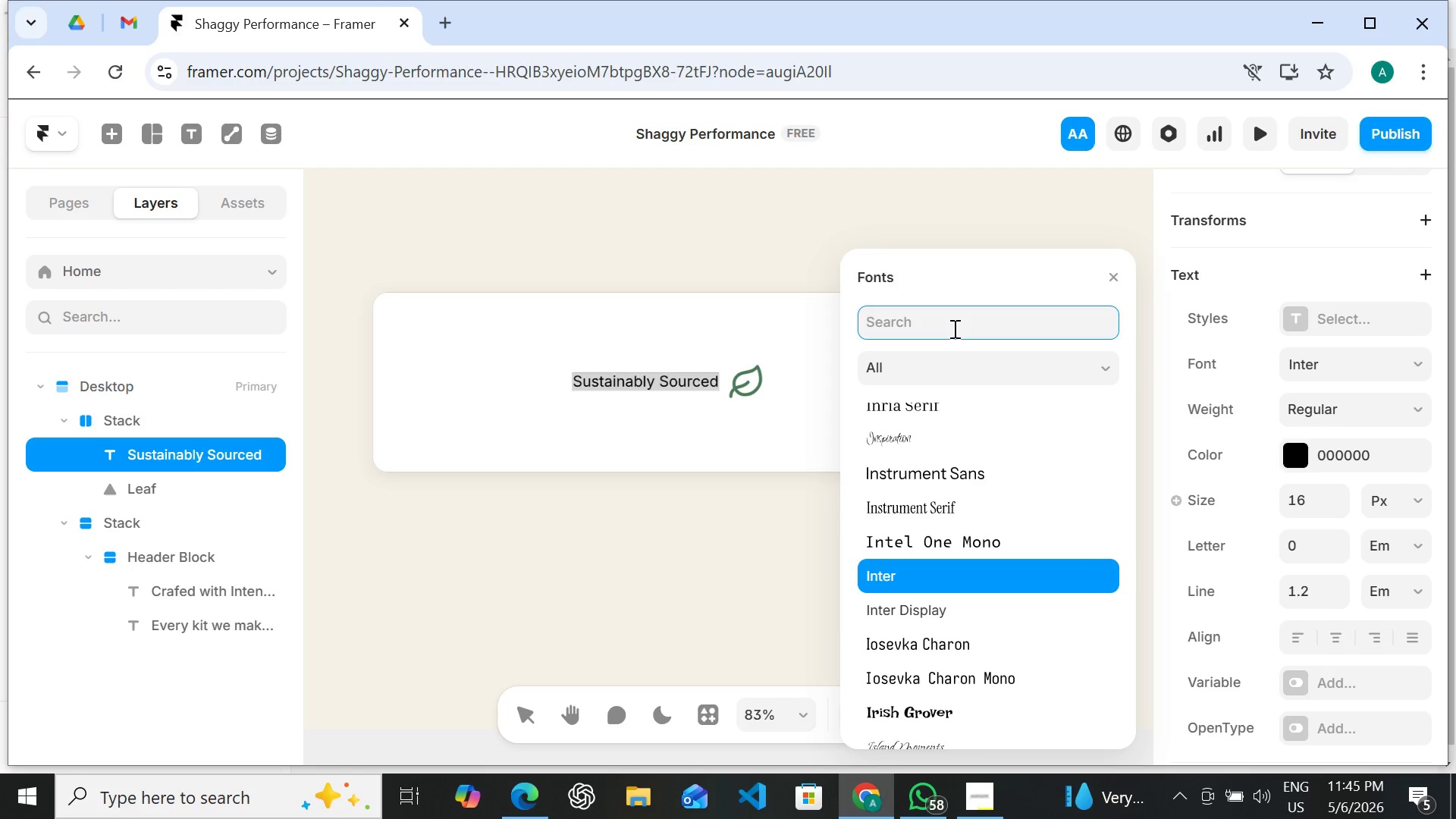 
type(playf)
 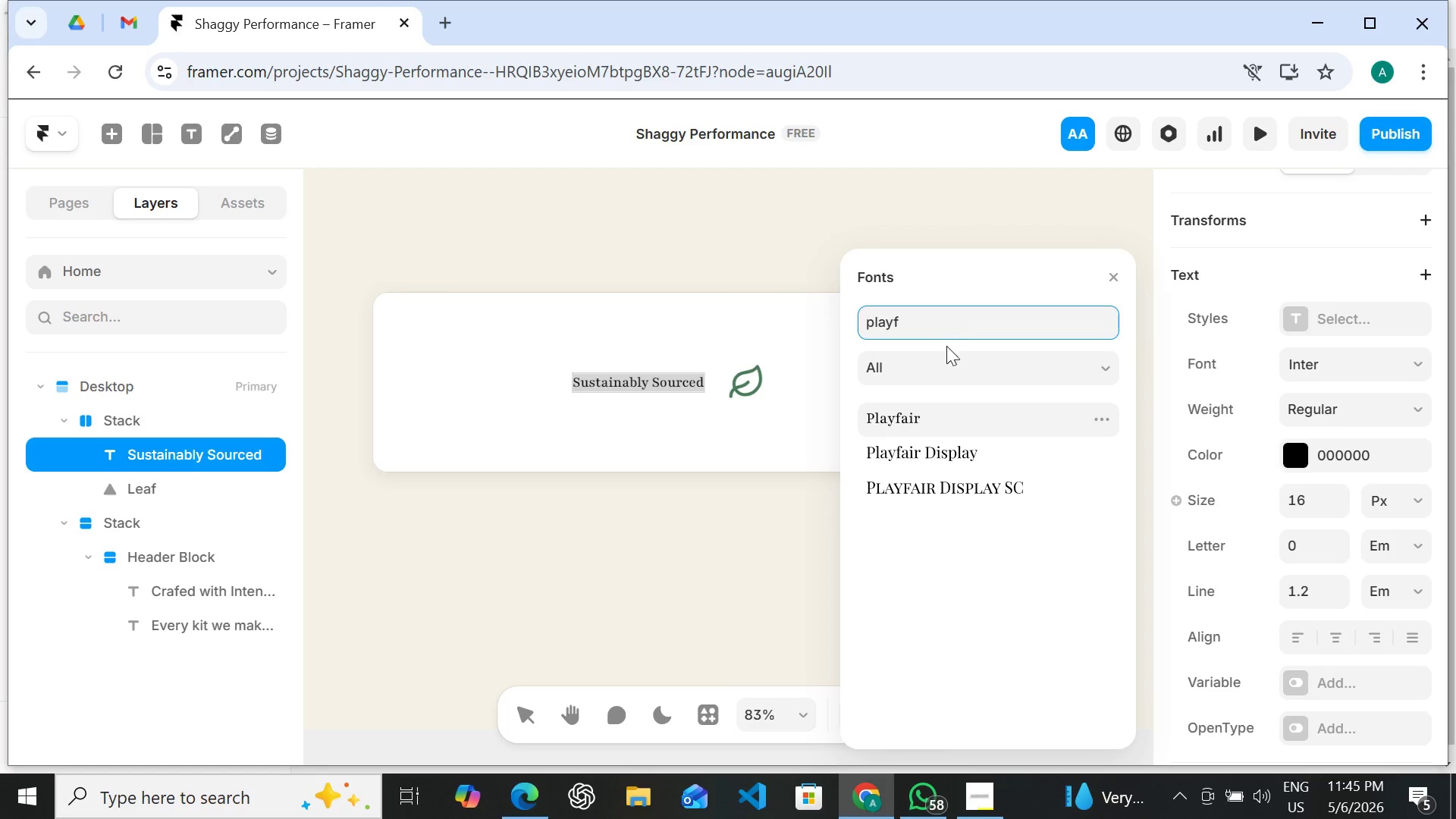 
left_click([938, 451])
 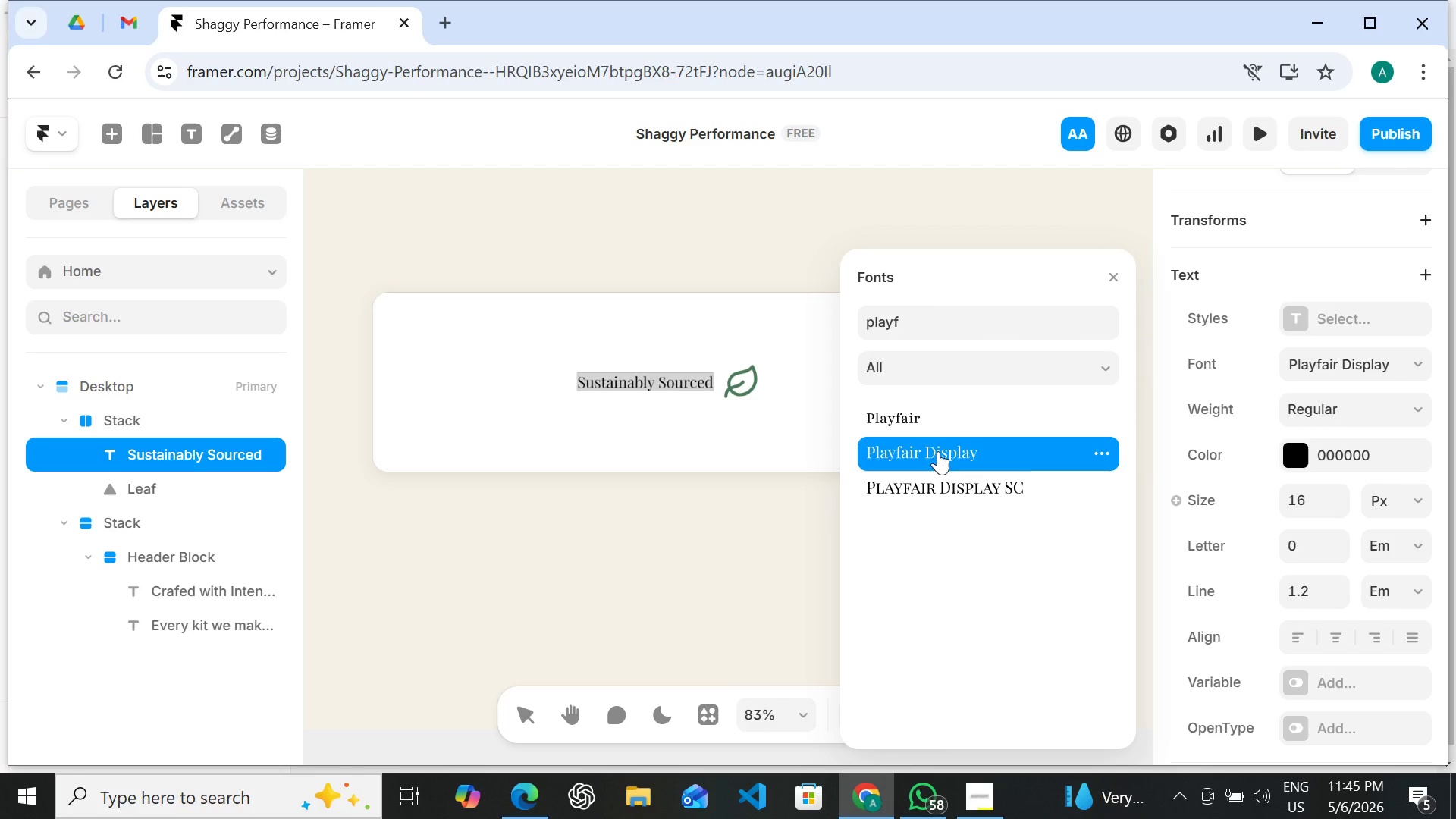 
left_click([938, 451])
 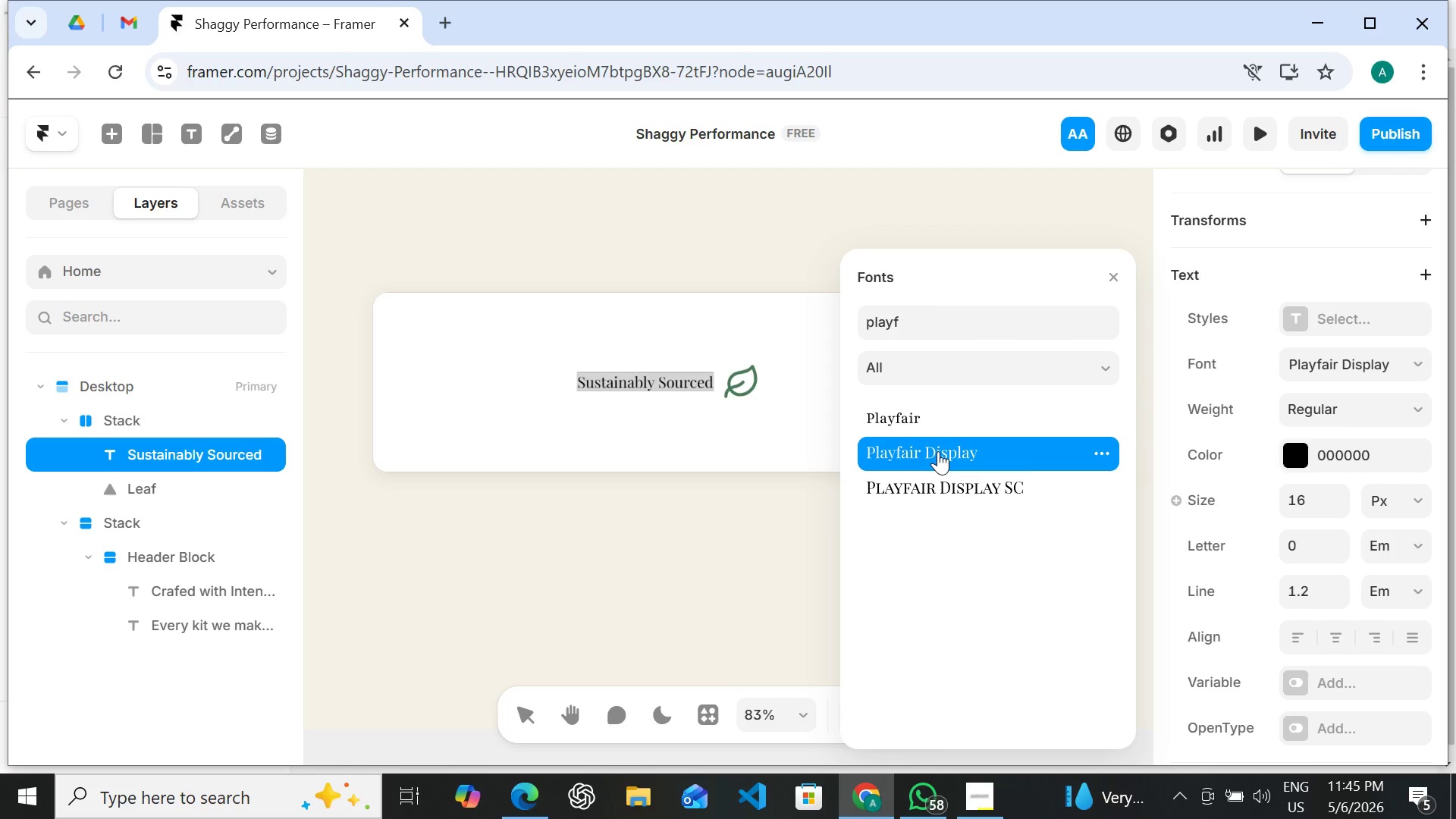 
left_click([938, 451])
 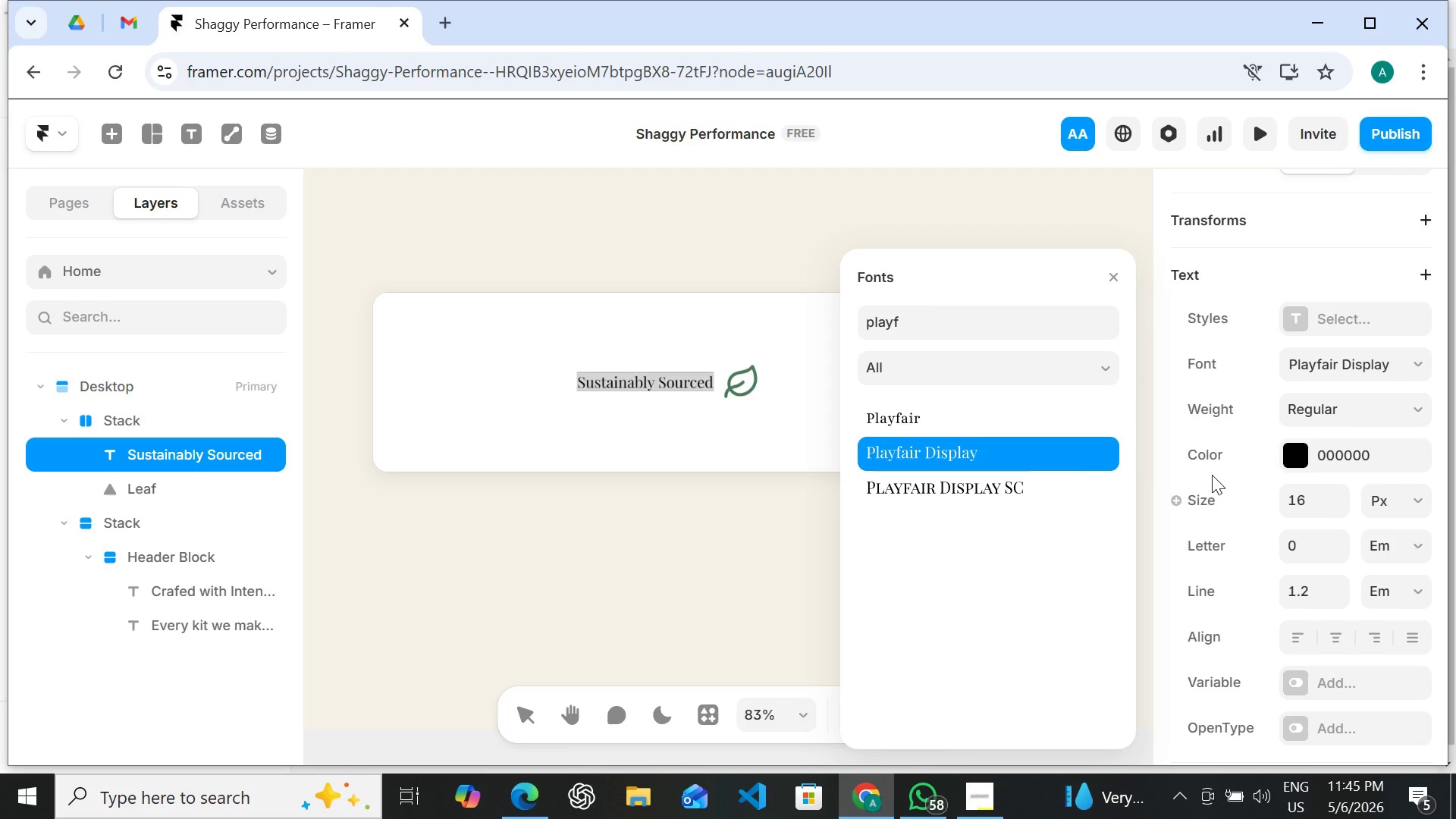 
wait(6.2)
 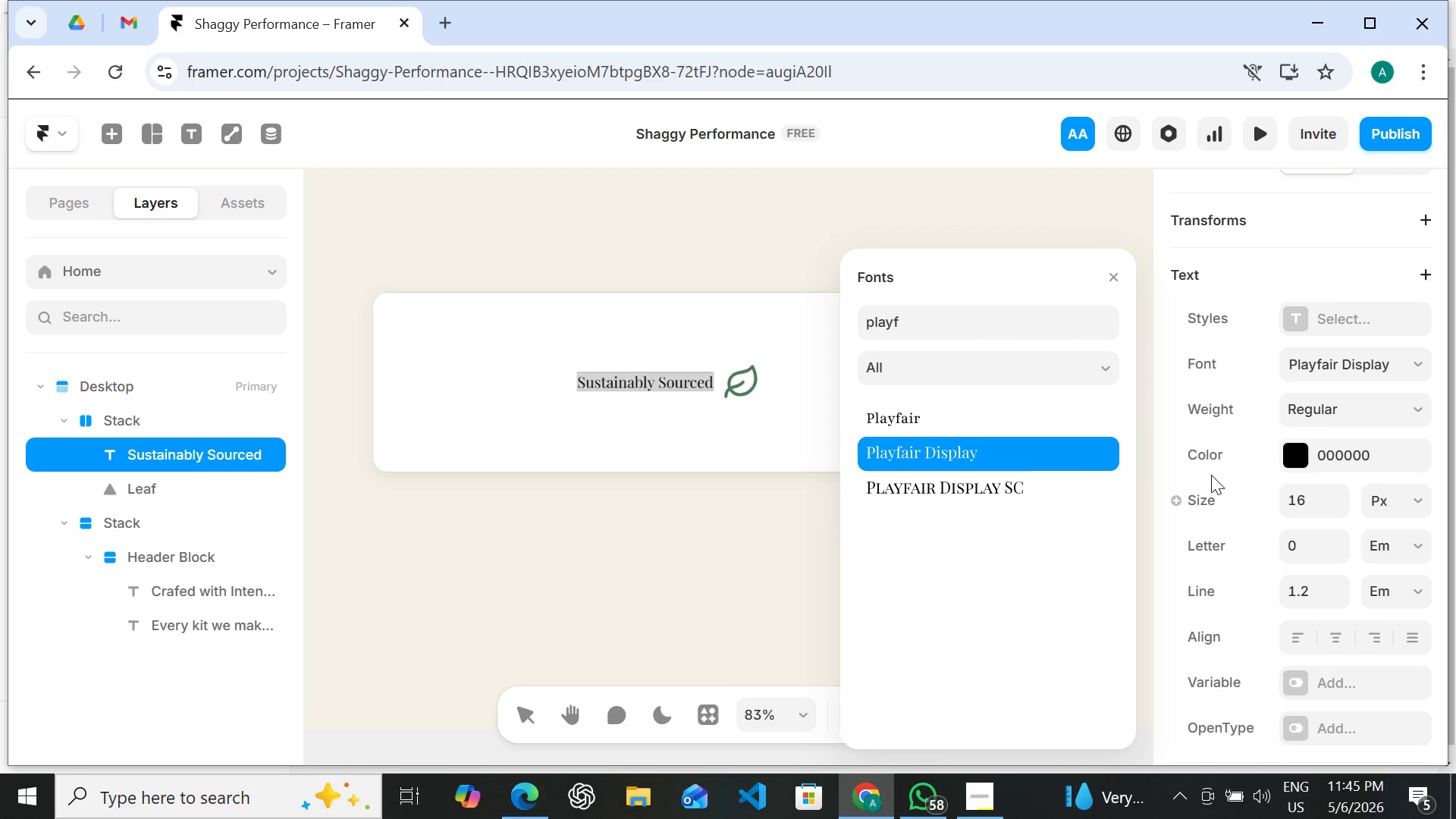 
double_click([1300, 504])
 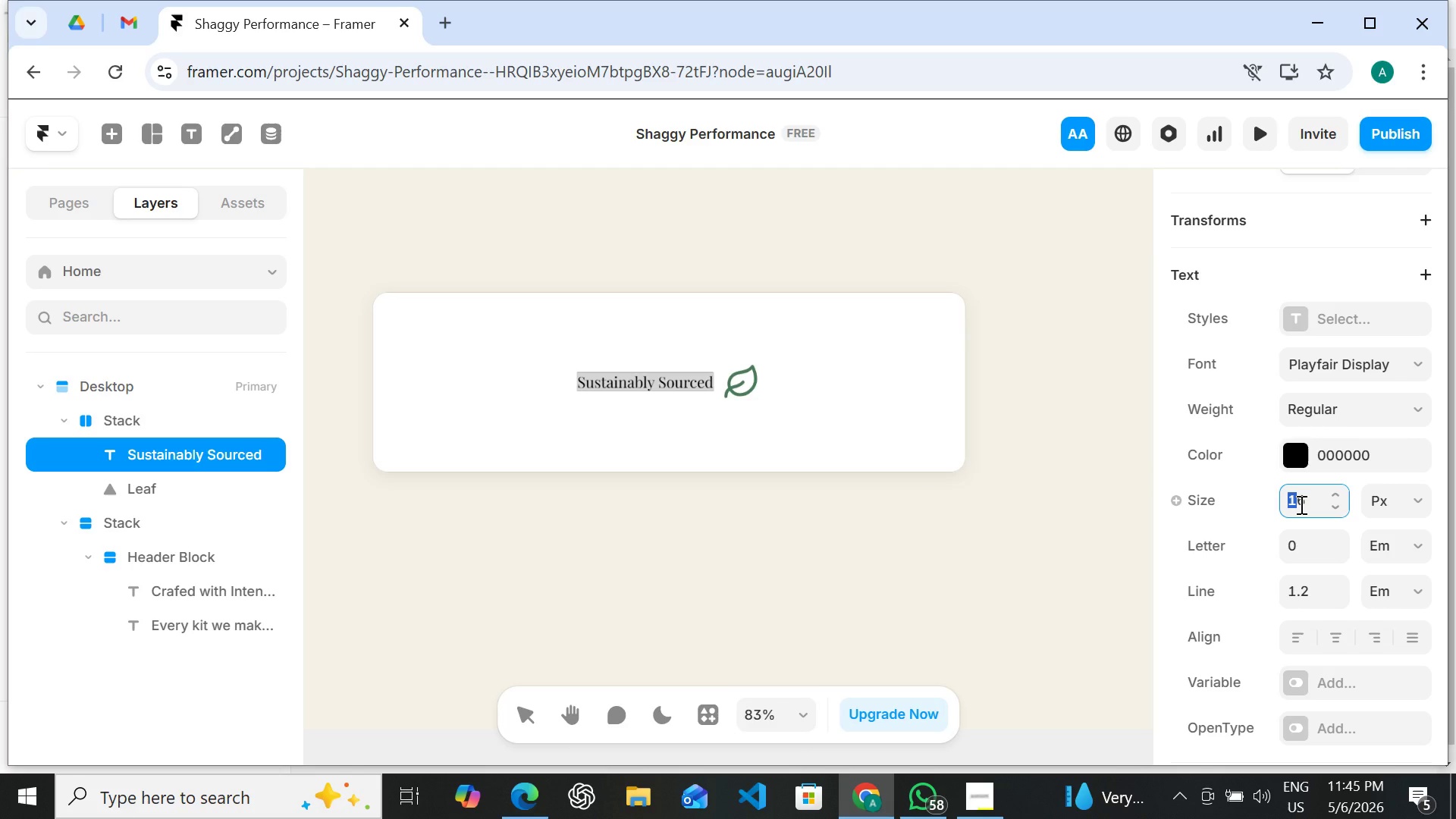 
left_click([1300, 504])
 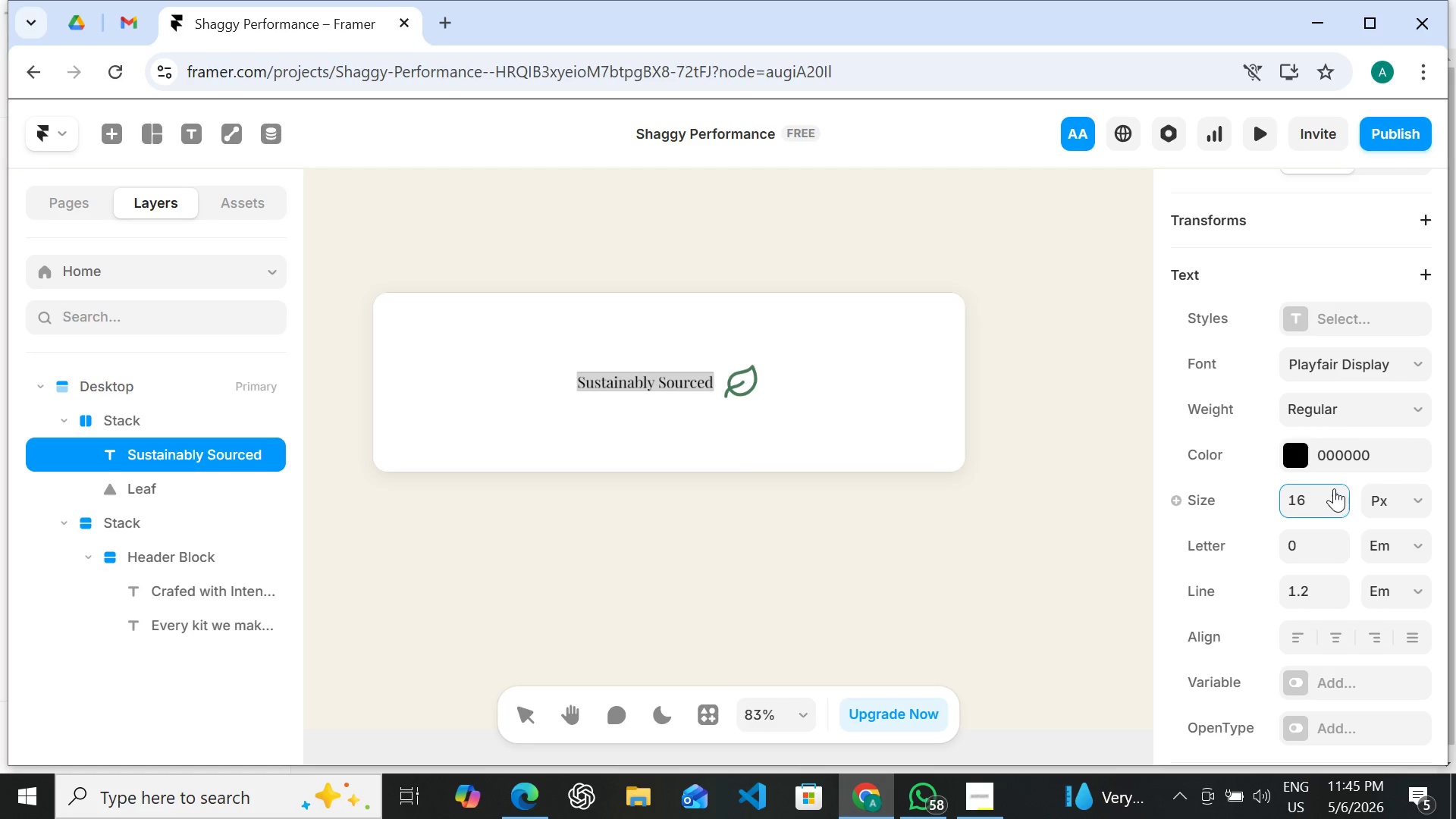 
double_click([1334, 488])
 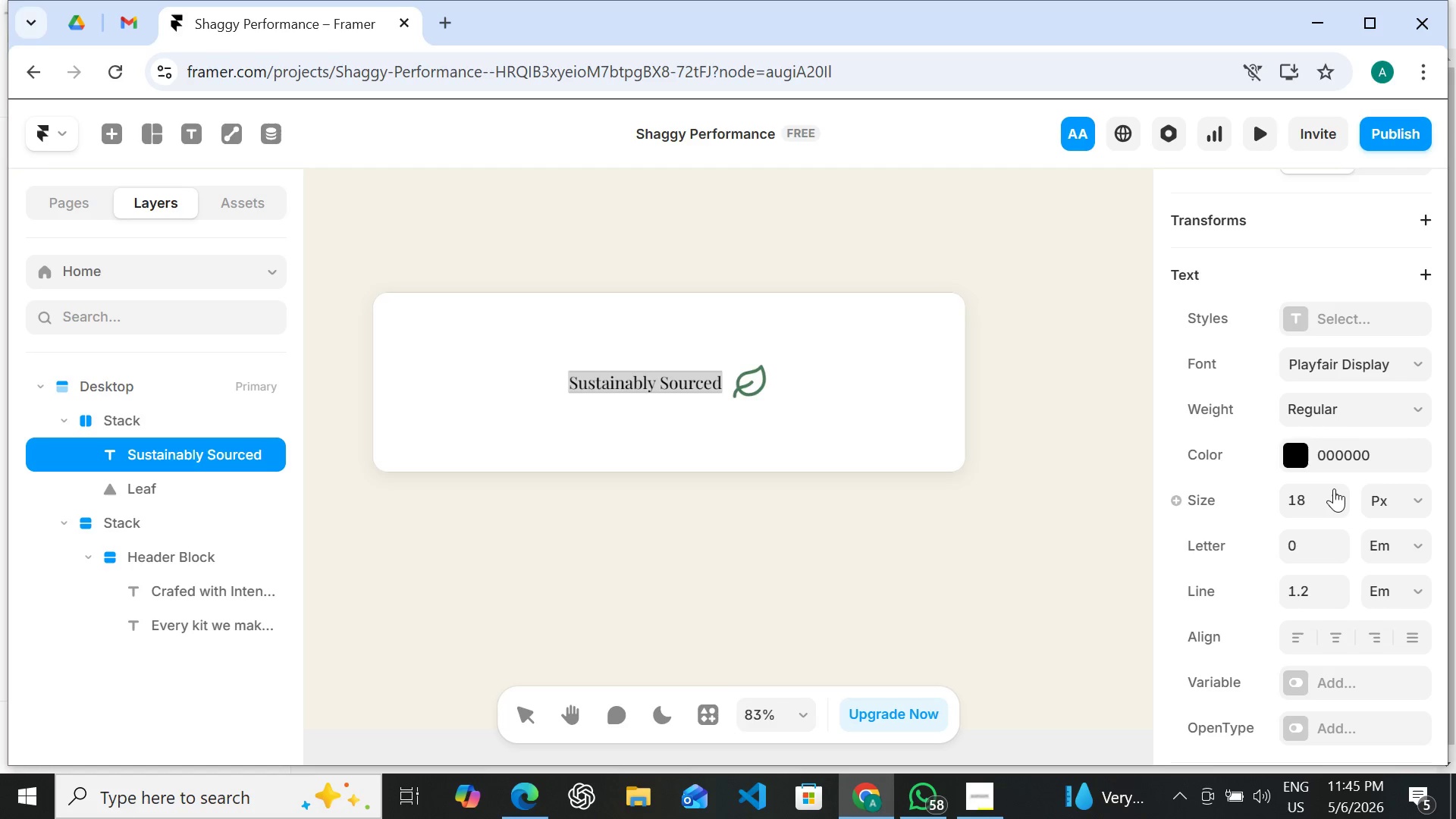 
left_click([1334, 488])
 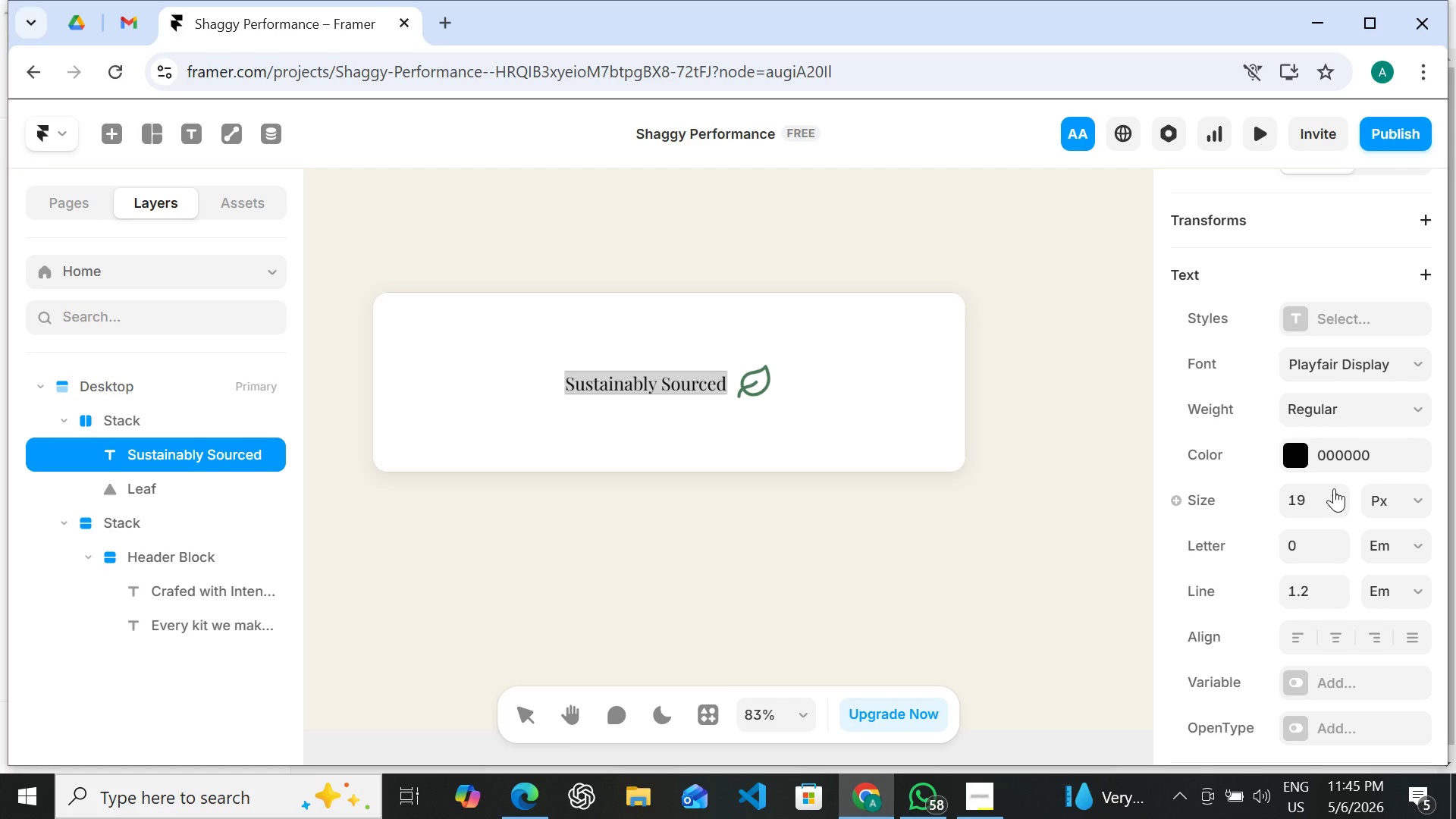 
left_click([1334, 488])
 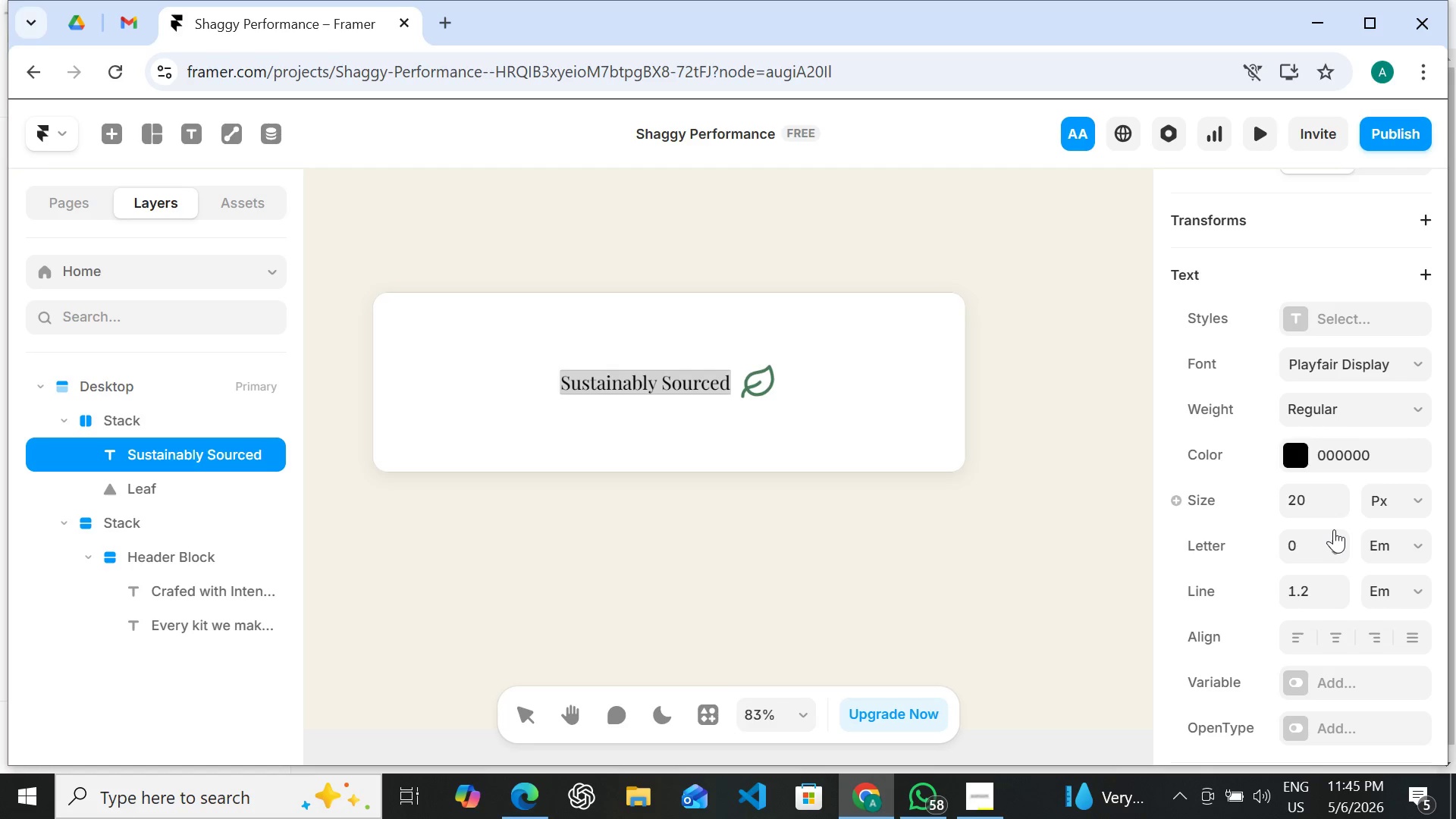 
wait(7.06)
 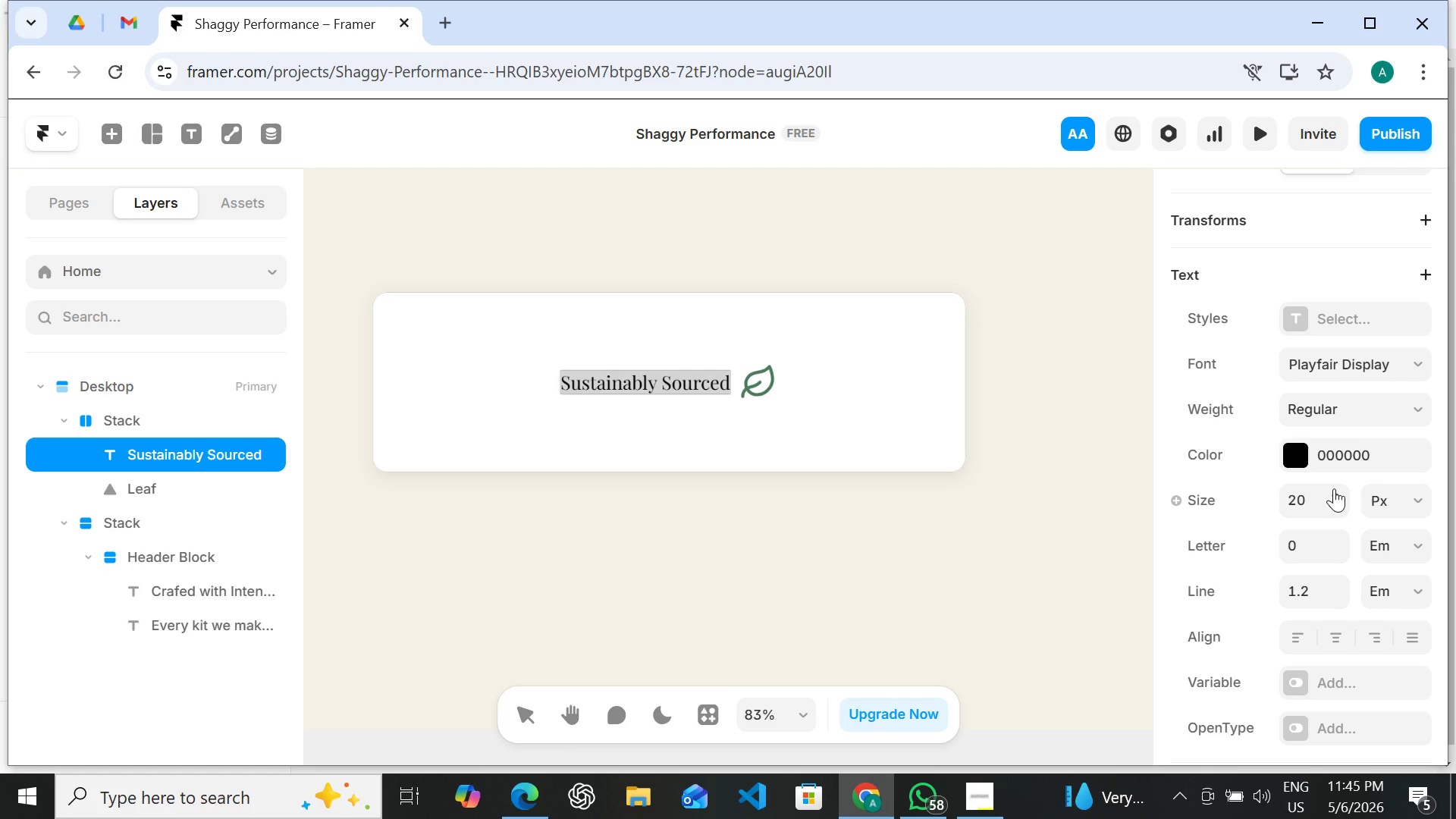 
left_click([1358, 398])
 